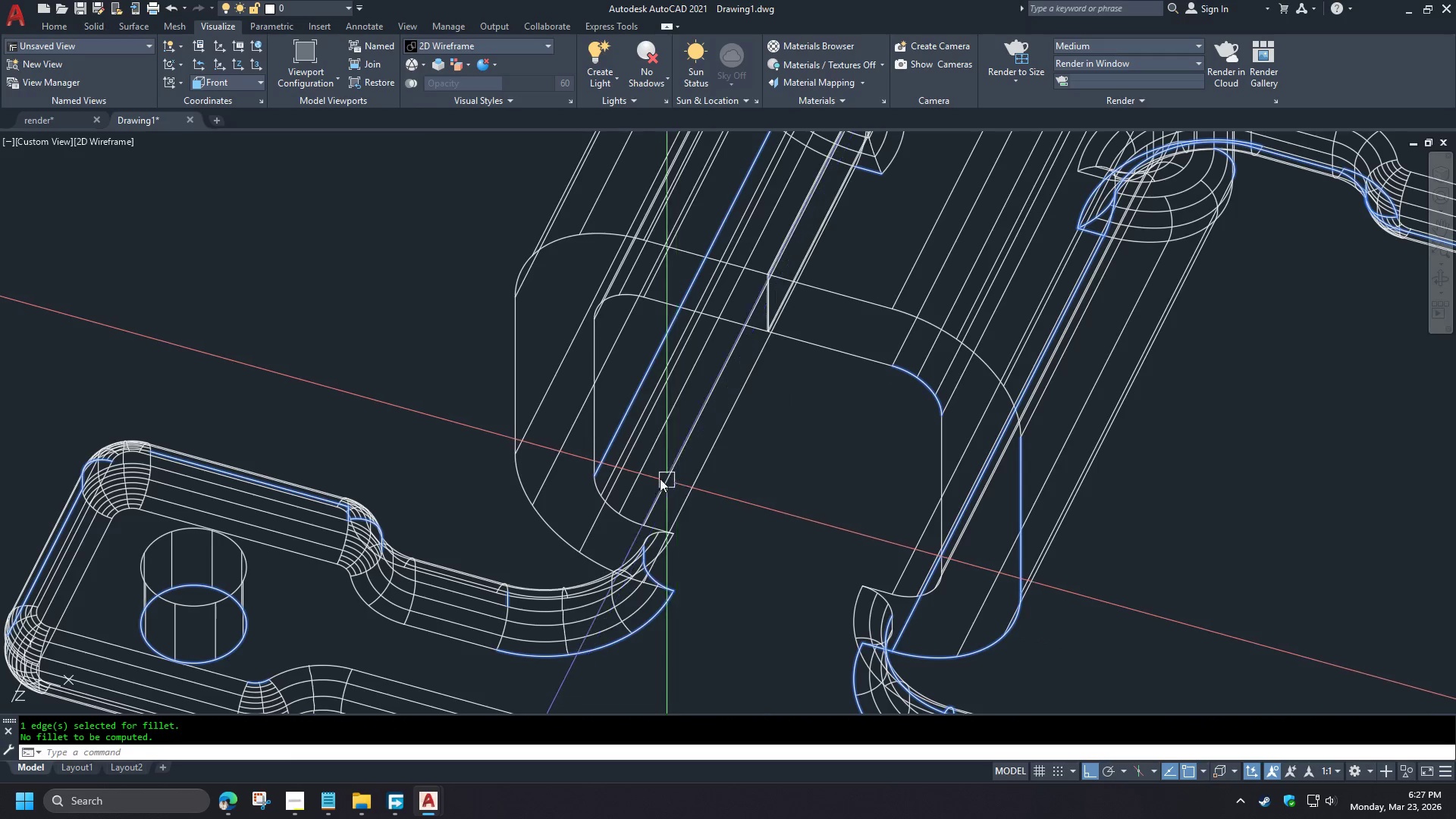 
key(Space)
 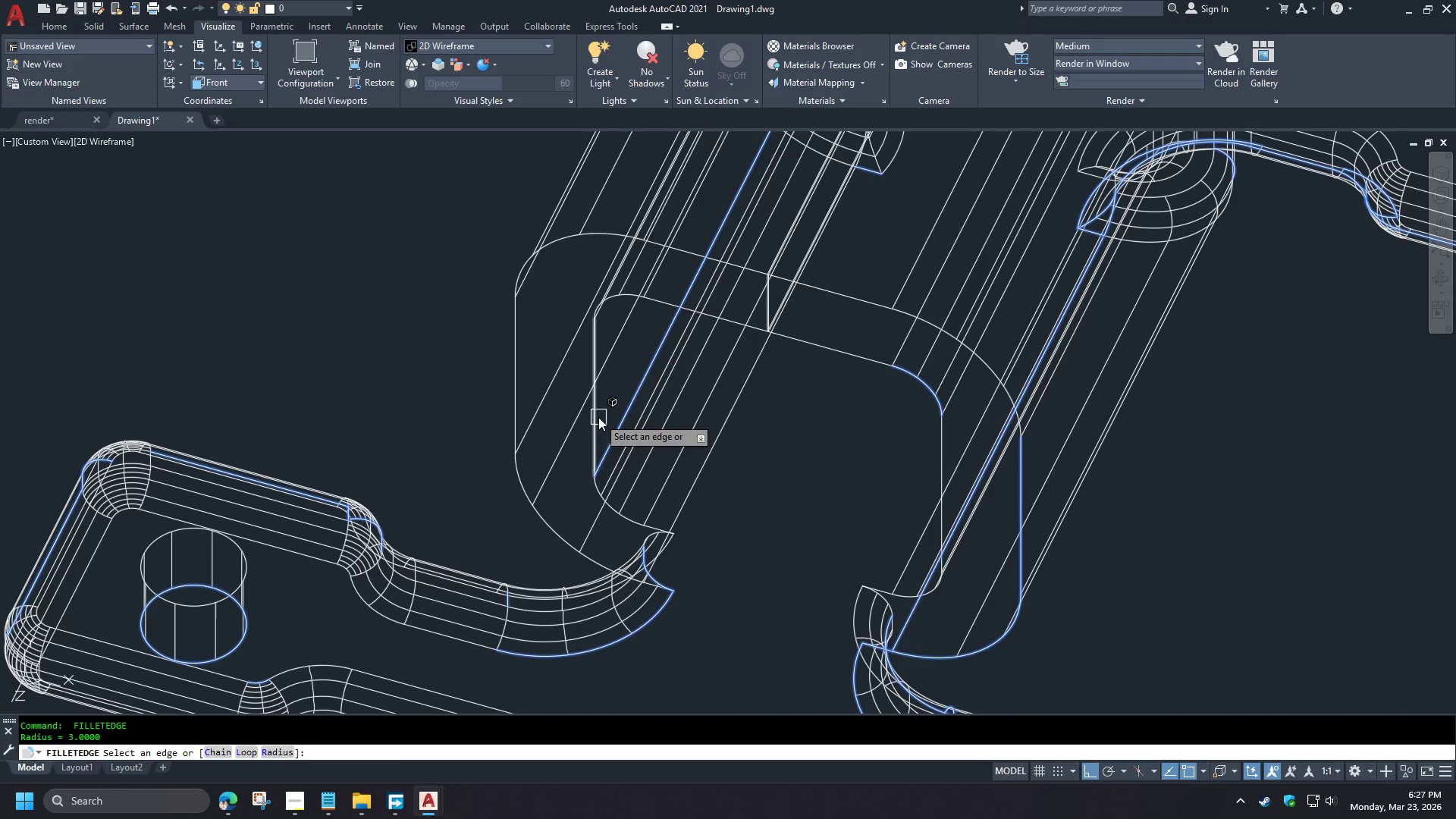 
key(C)
 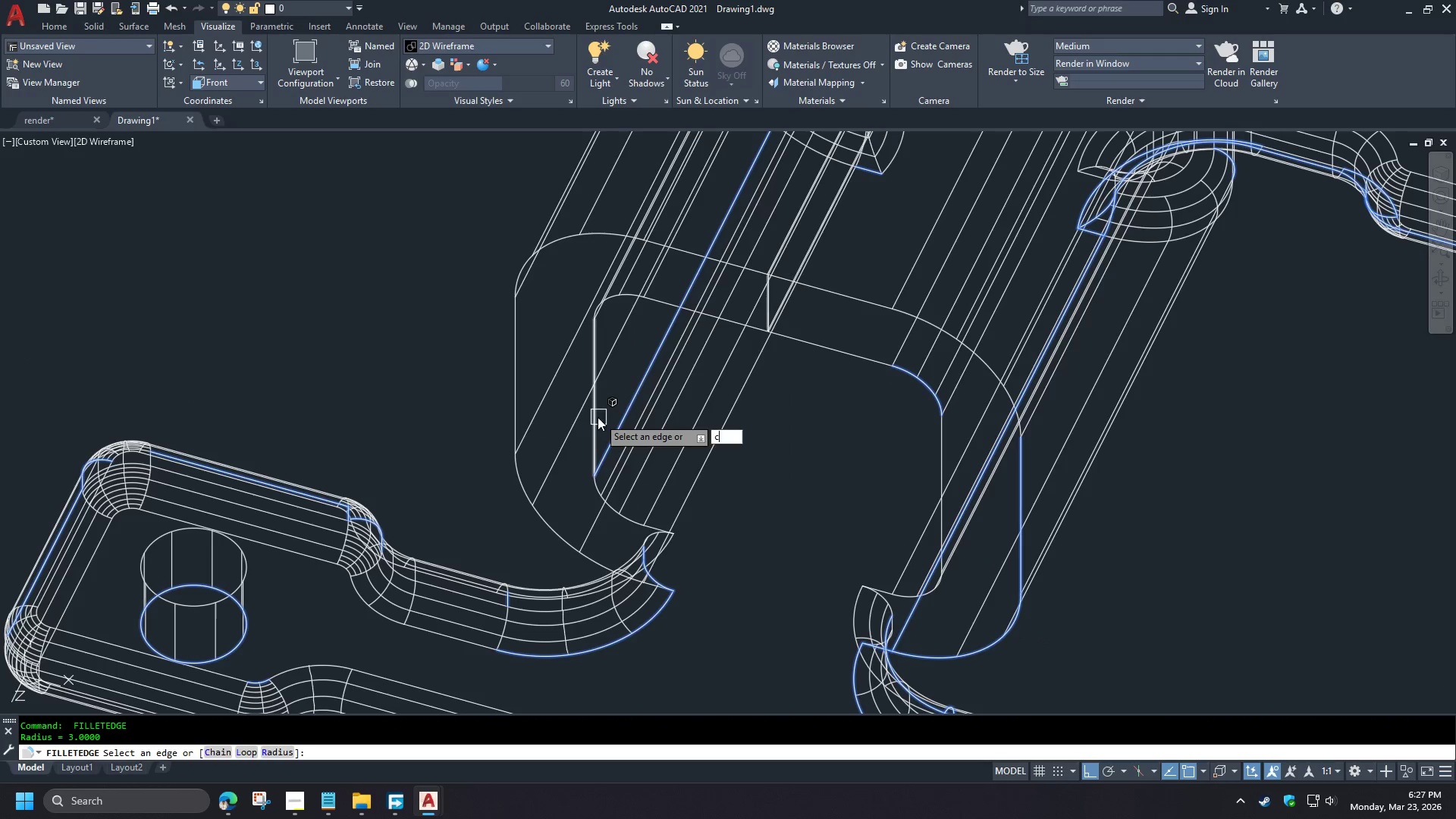 
key(Space)
 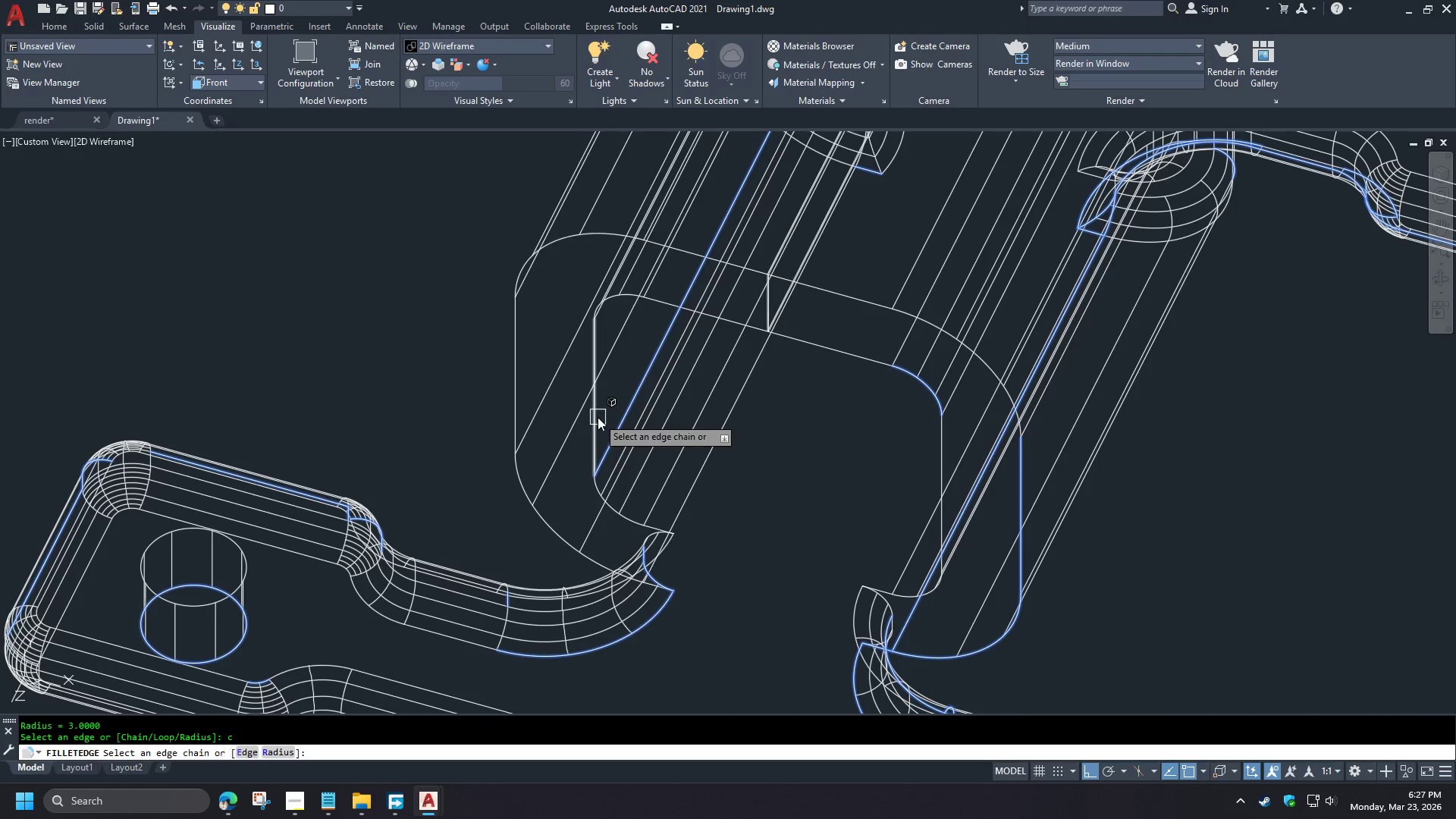 
left_click([598, 417])
 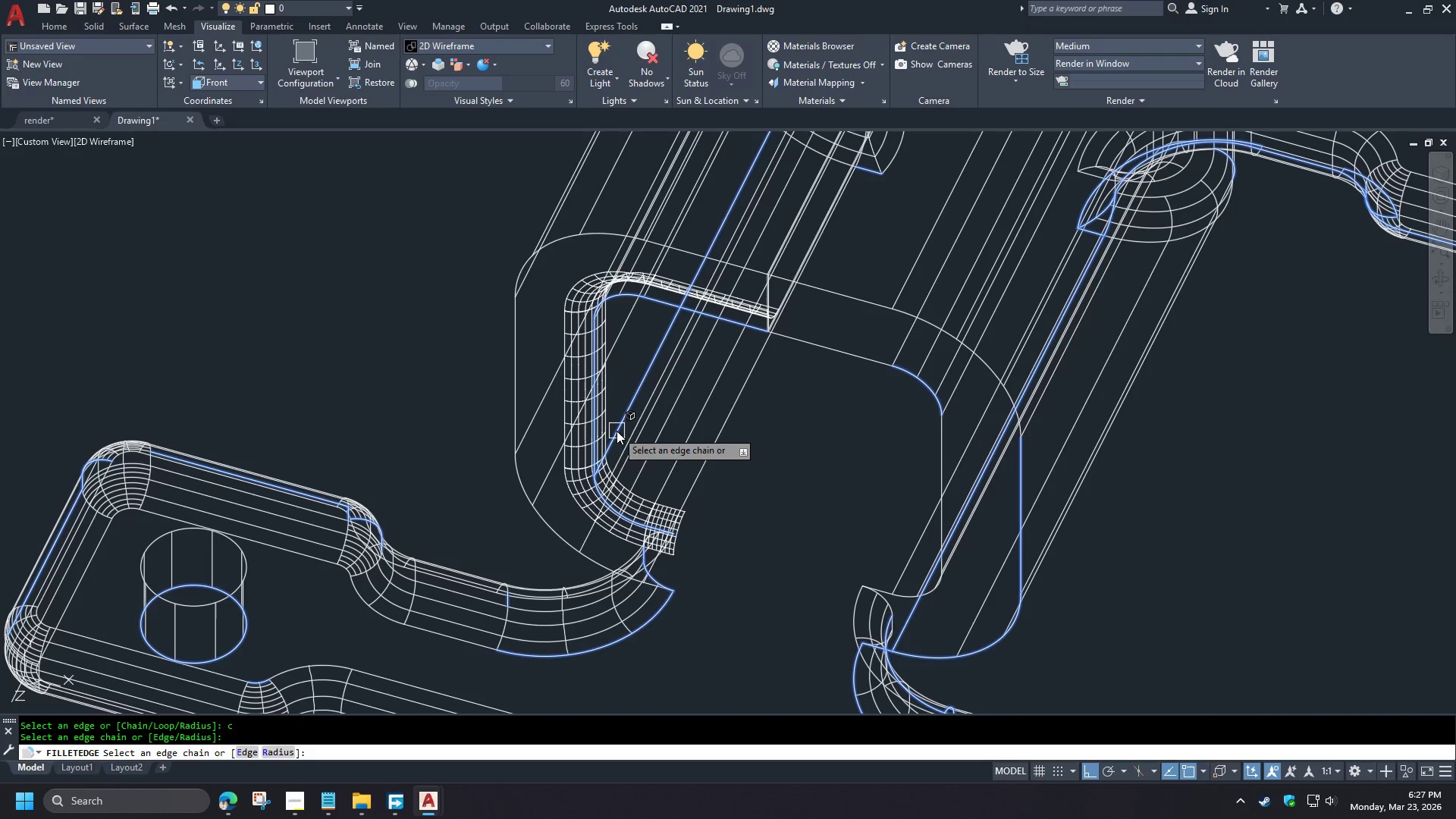 
key(Space)
 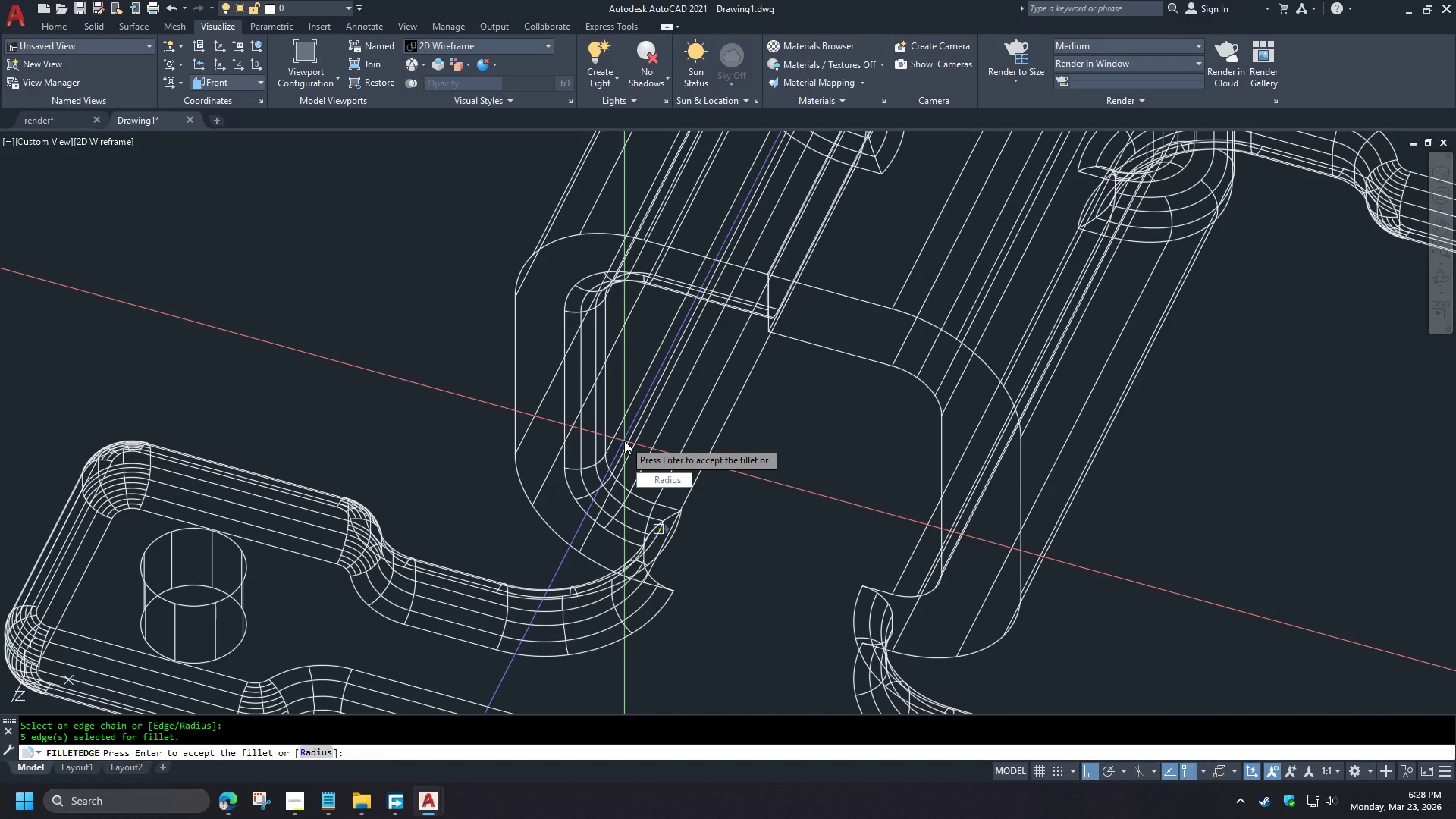 
key(Space)
 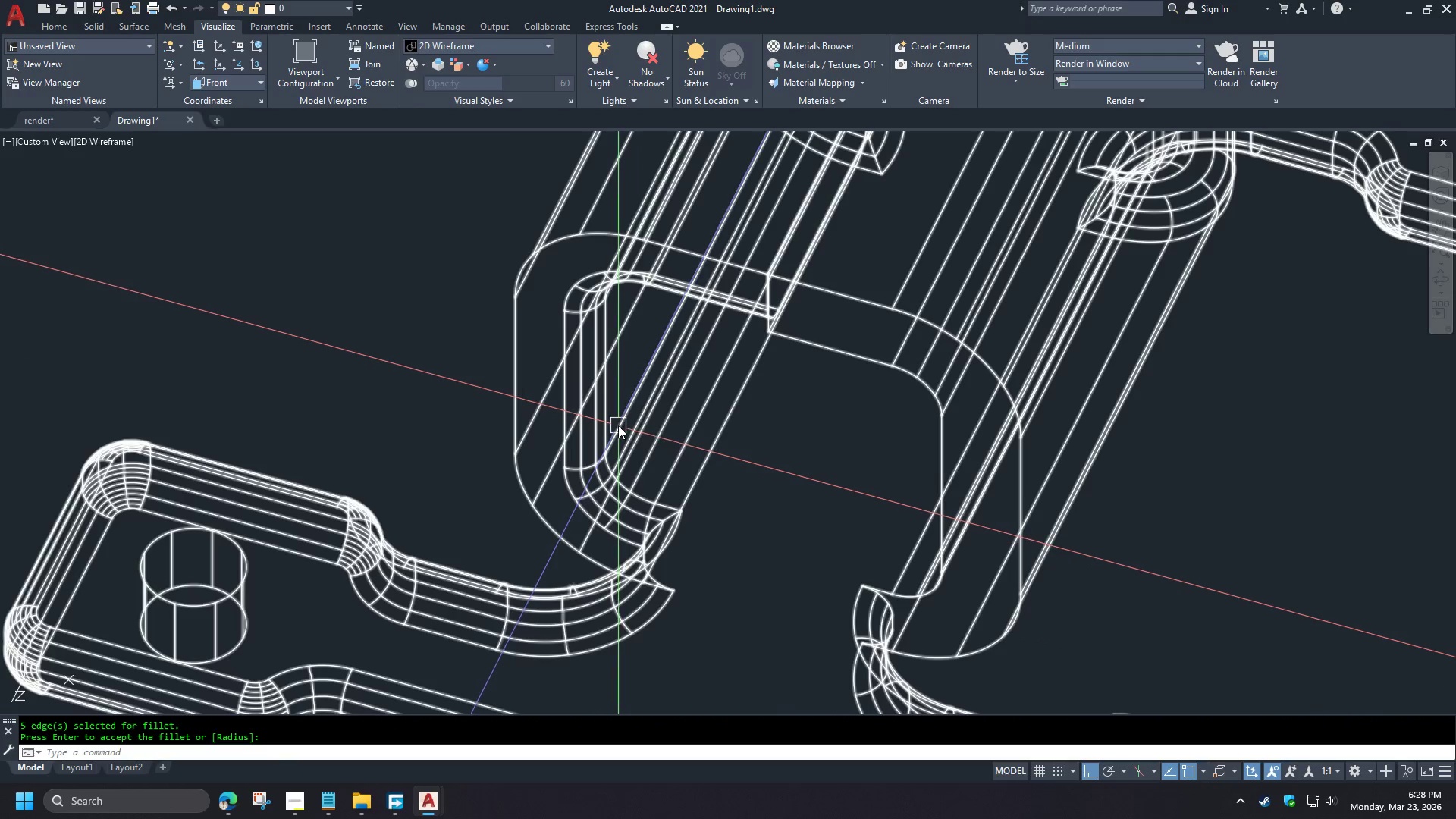 
key(Space)
 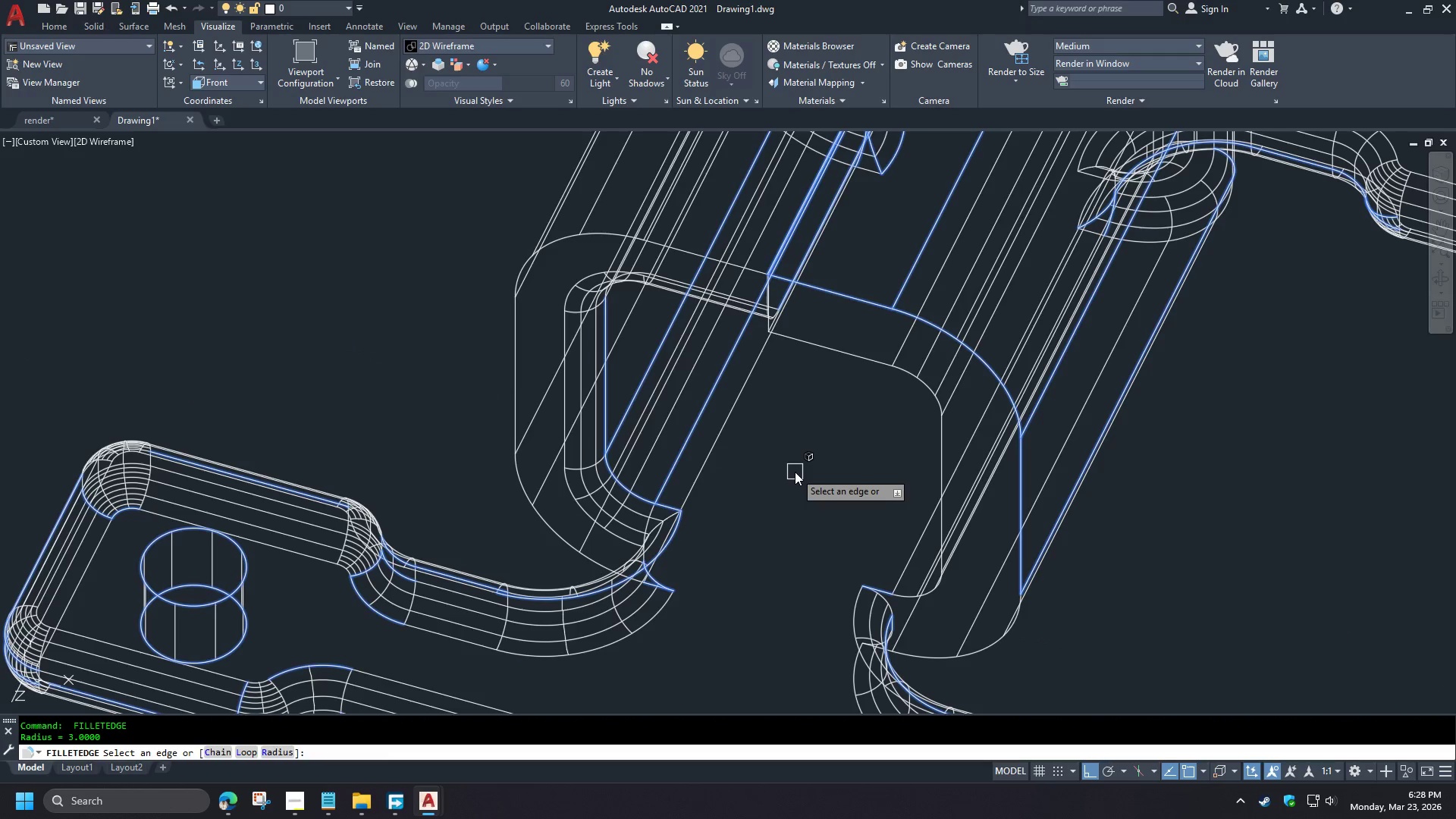 
key(C)
 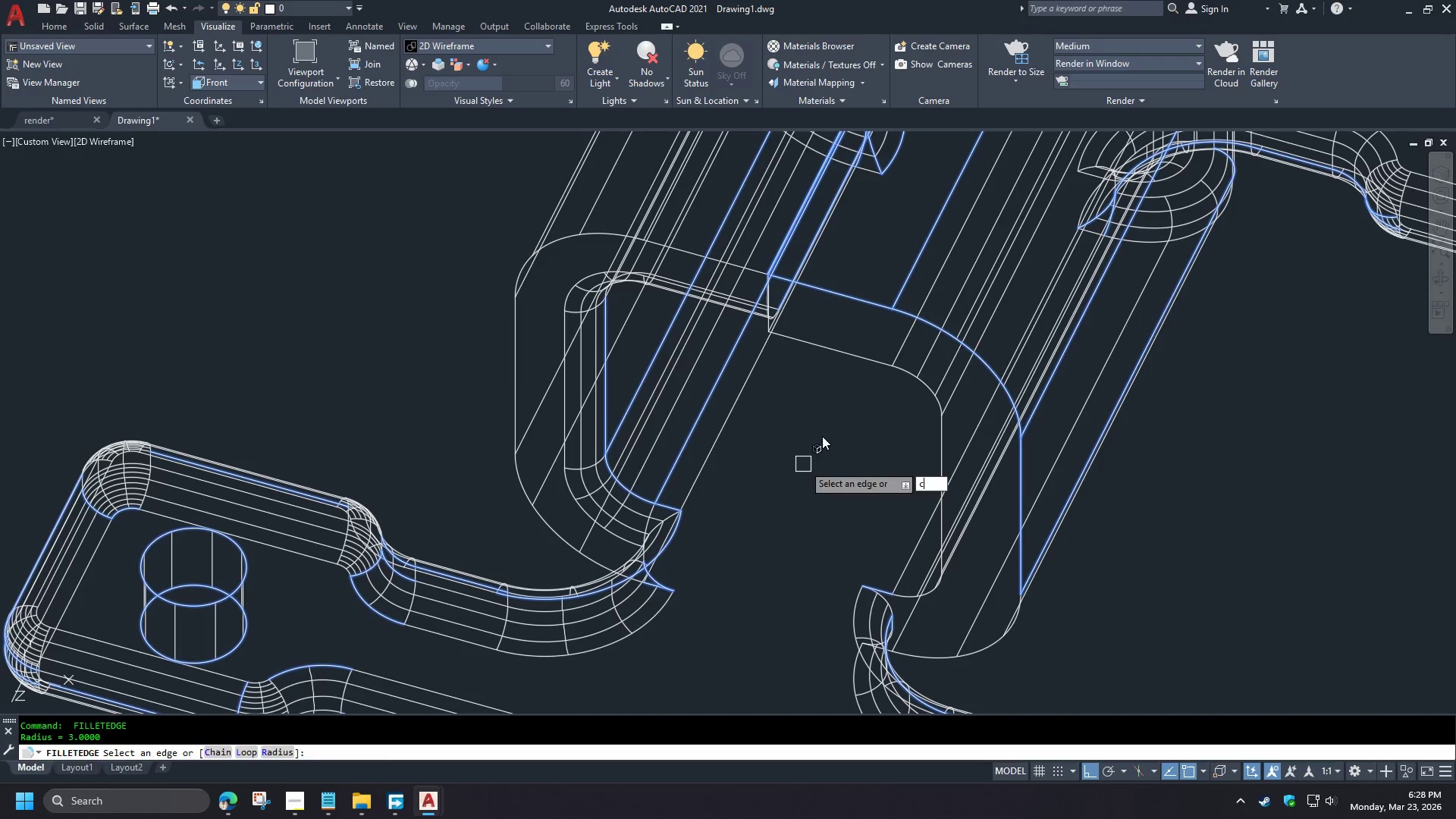 
key(Space)
 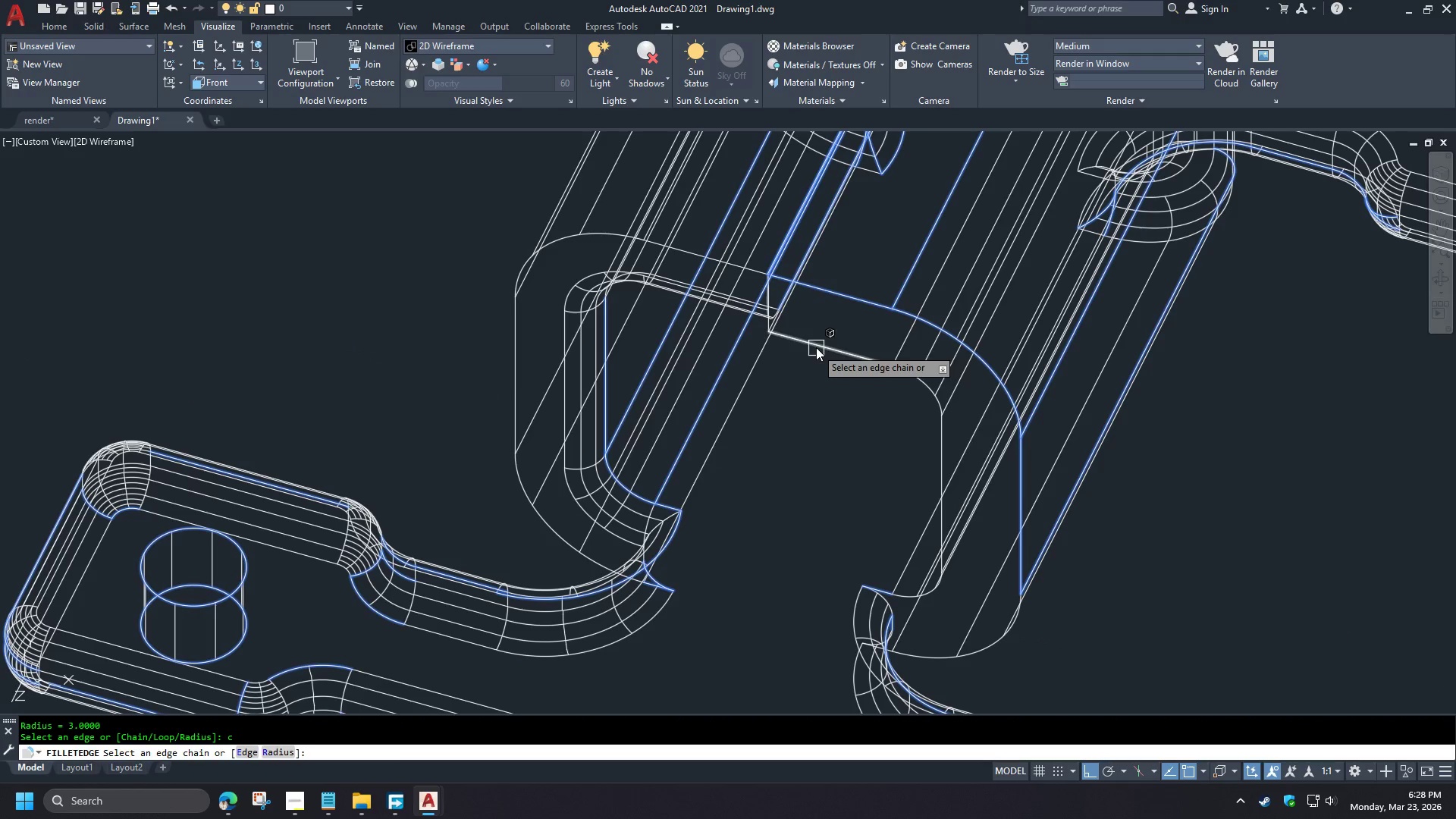 
left_click([816, 345])
 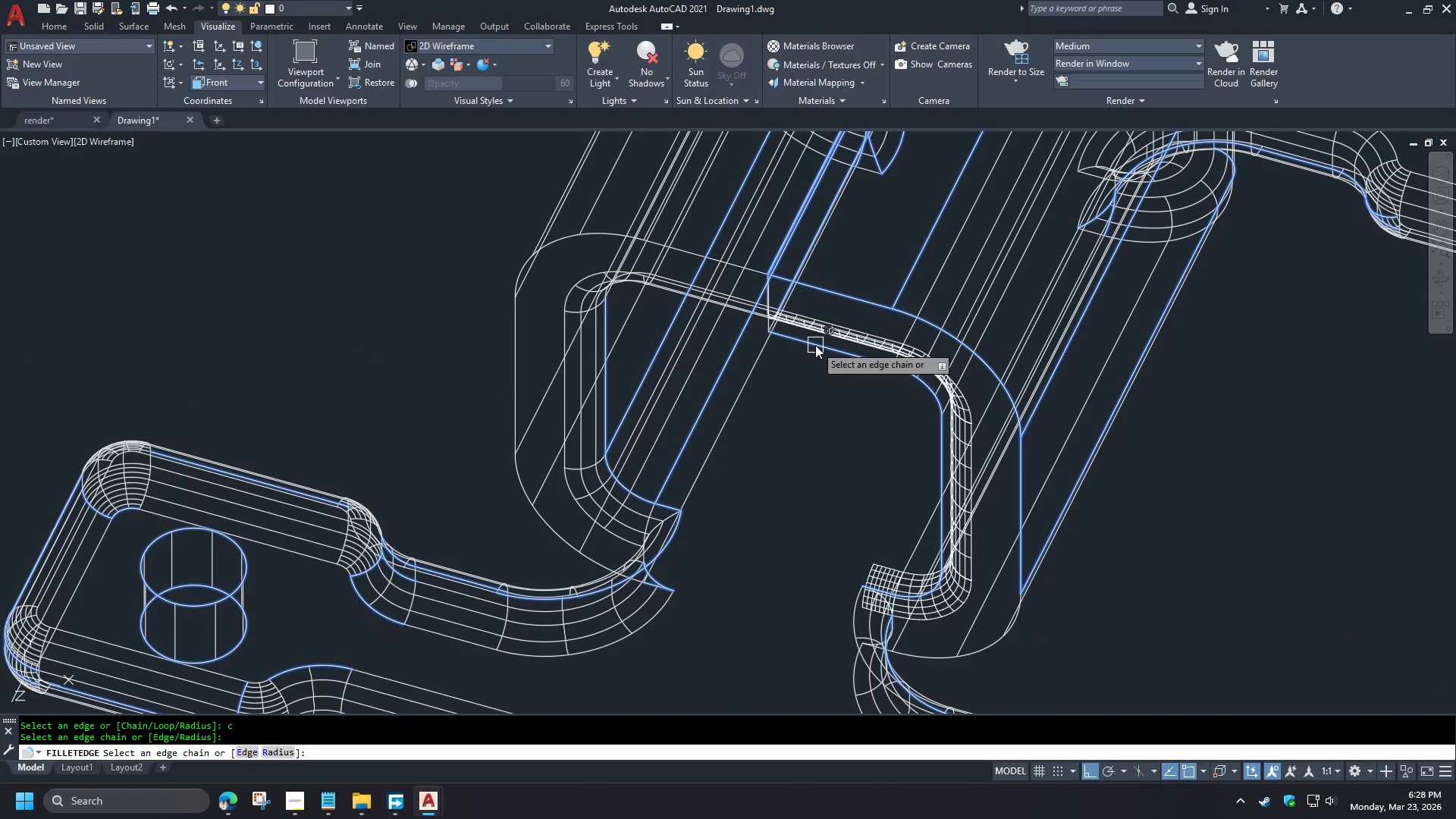 
key(Space)
 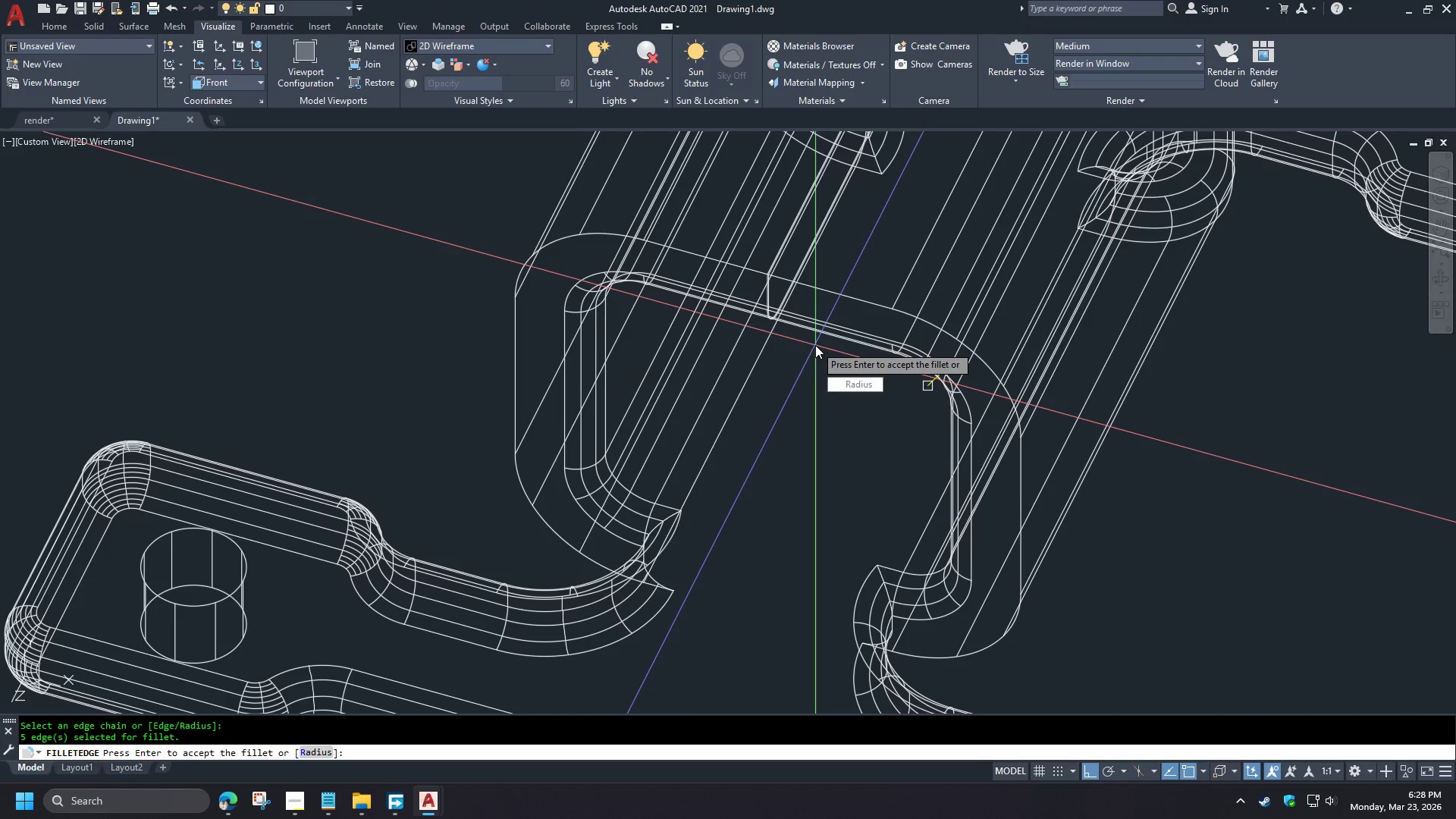 
key(Space)
 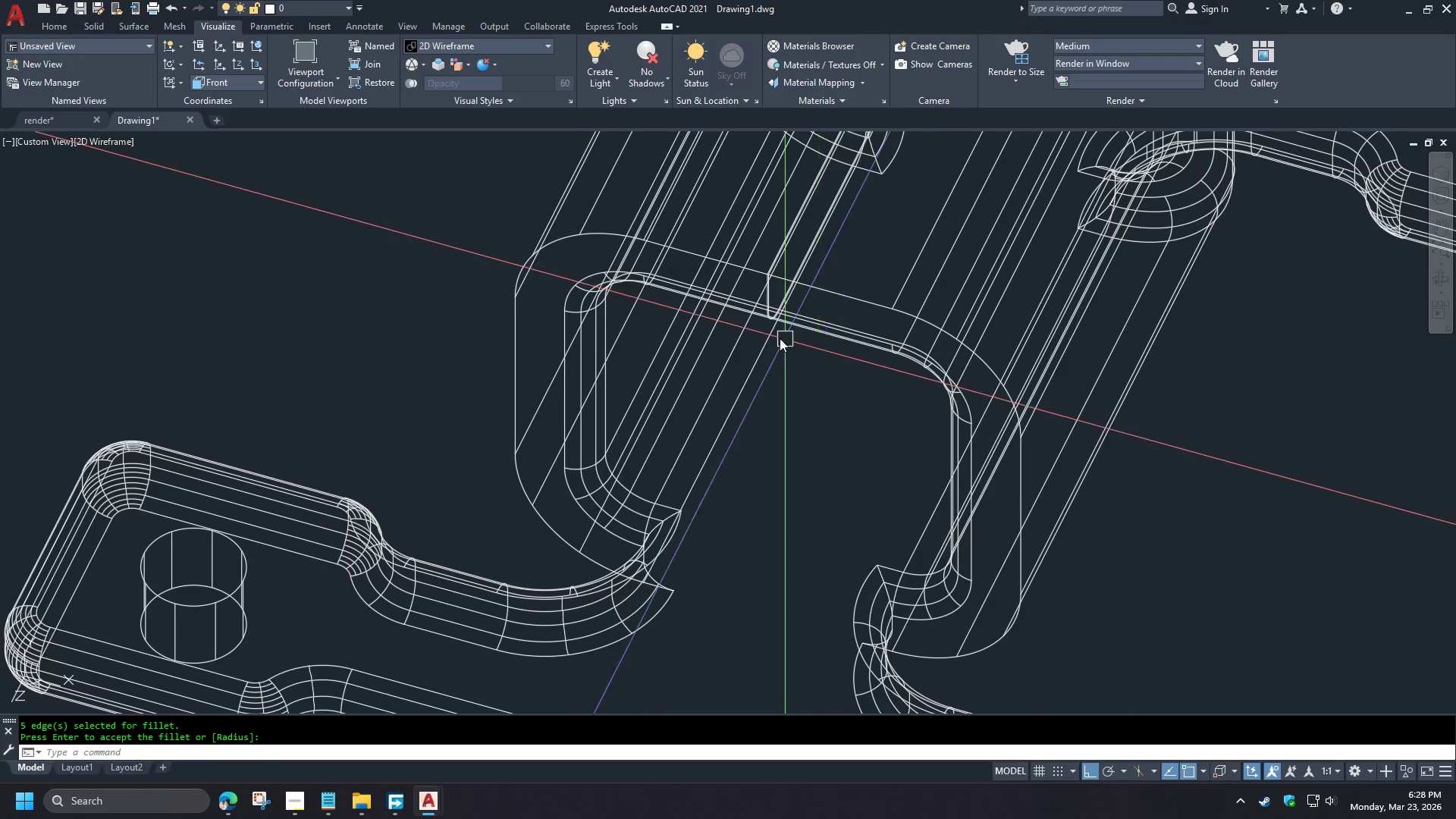 
key(Space)
 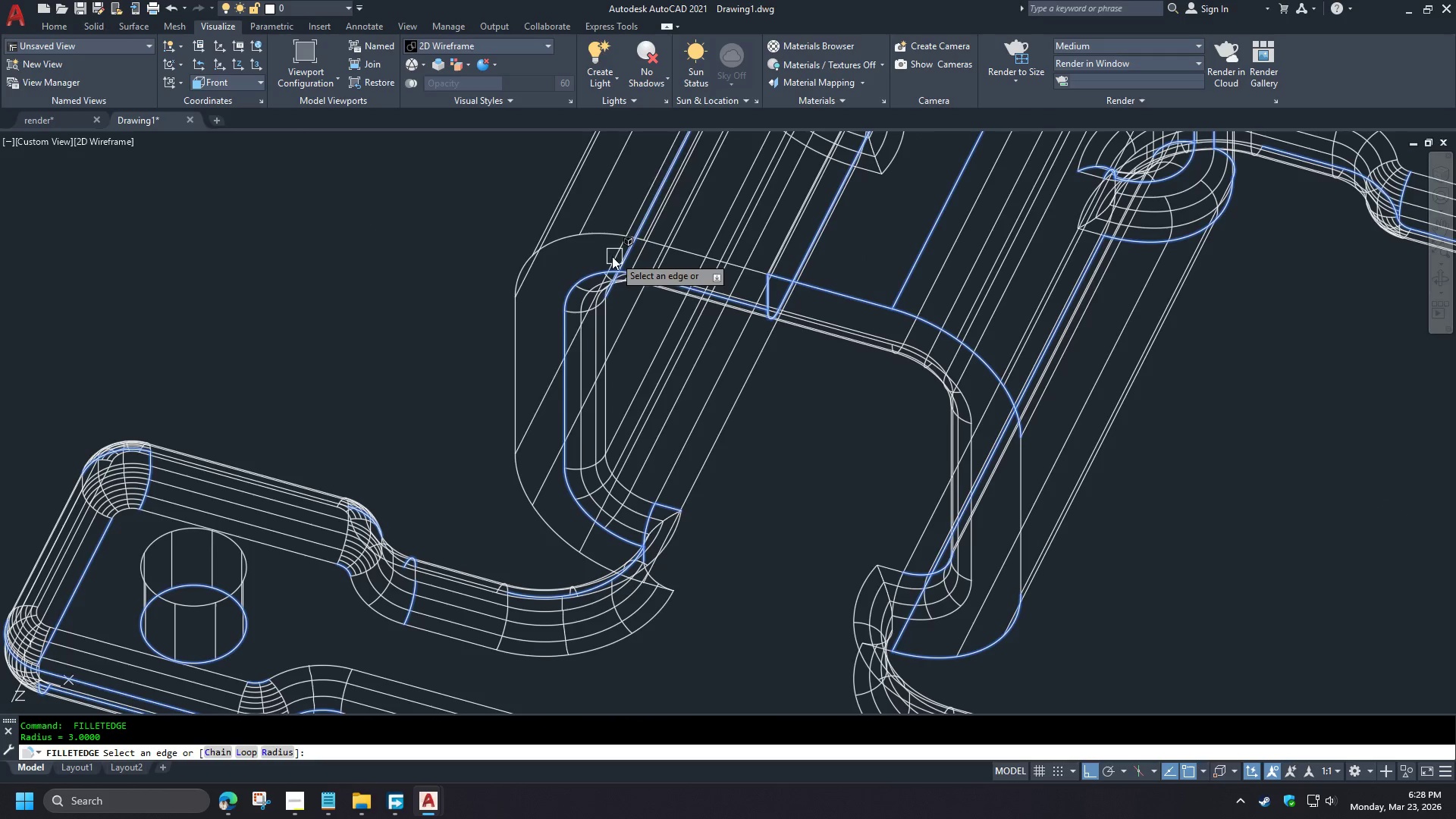 
key(C)
 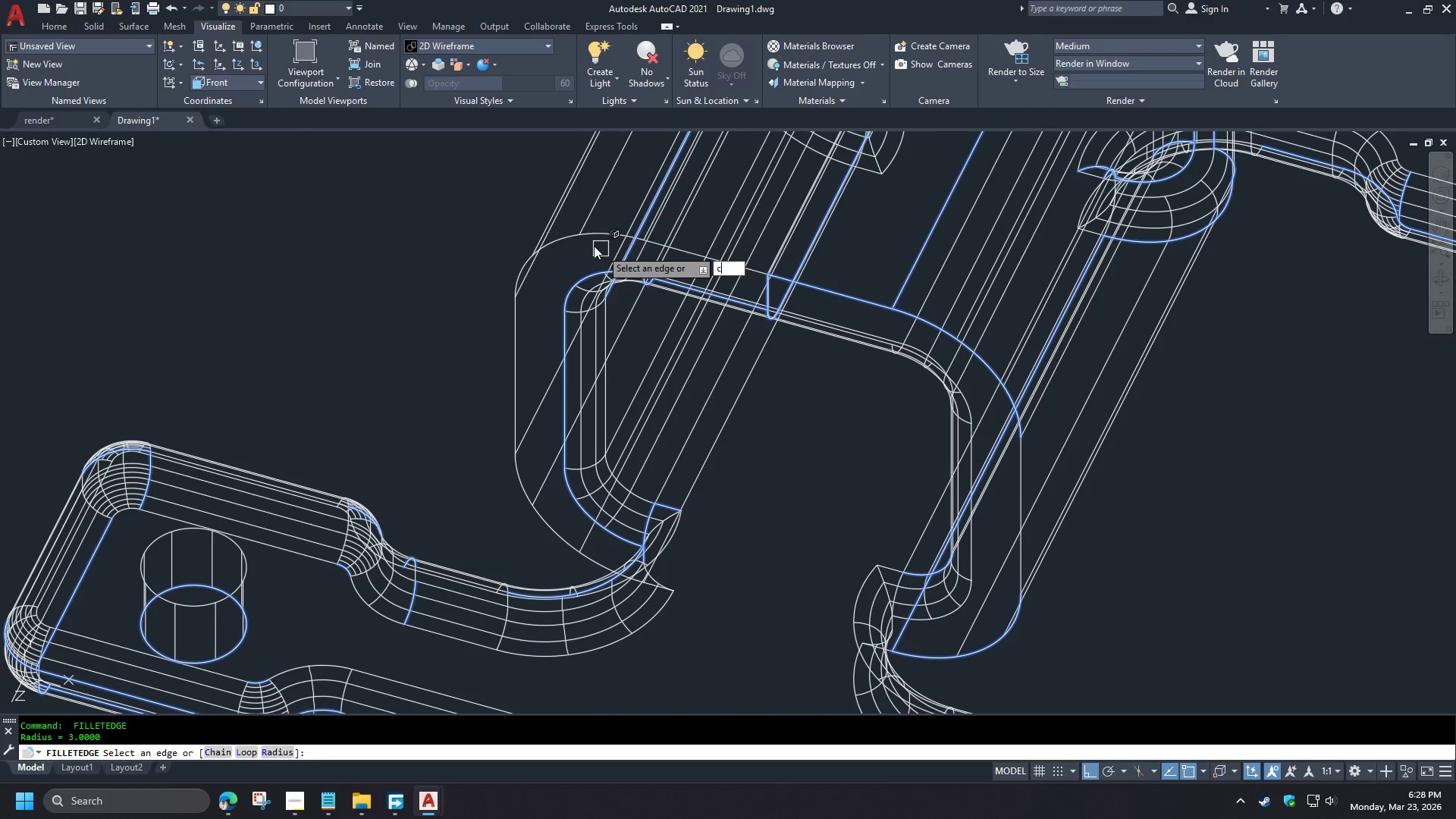 
key(Space)
 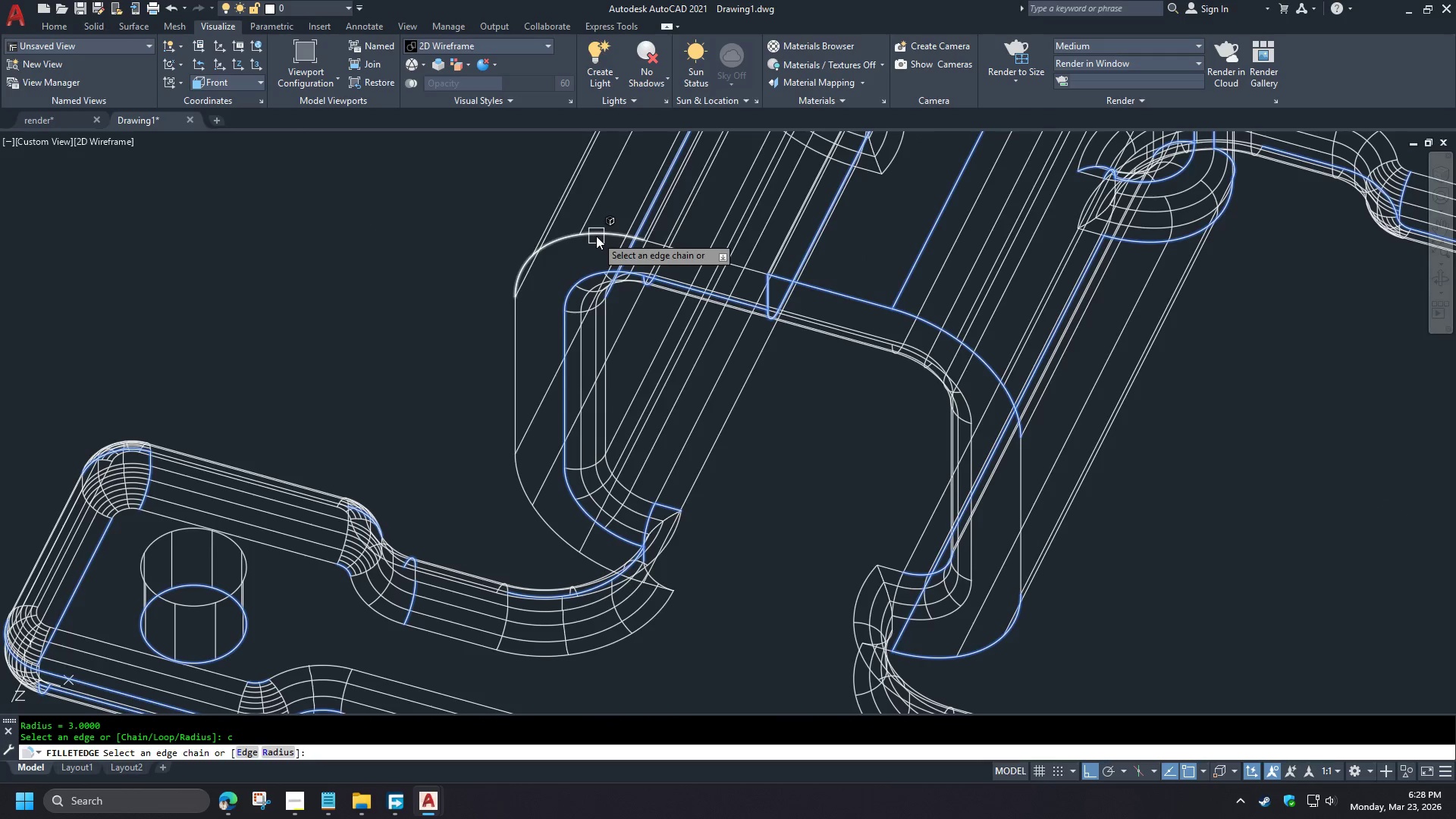 
left_click([596, 235])
 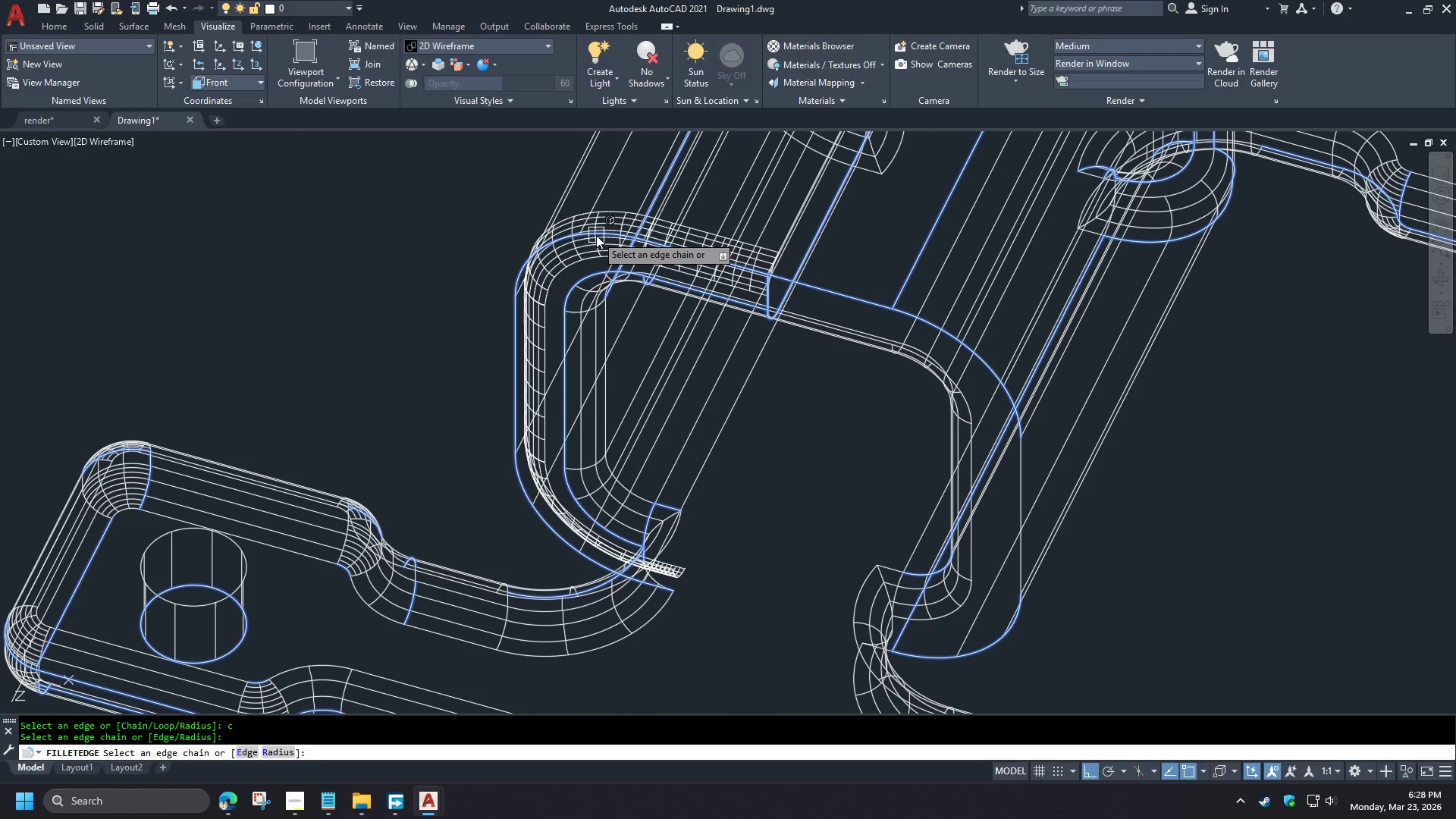 
key(Space)
 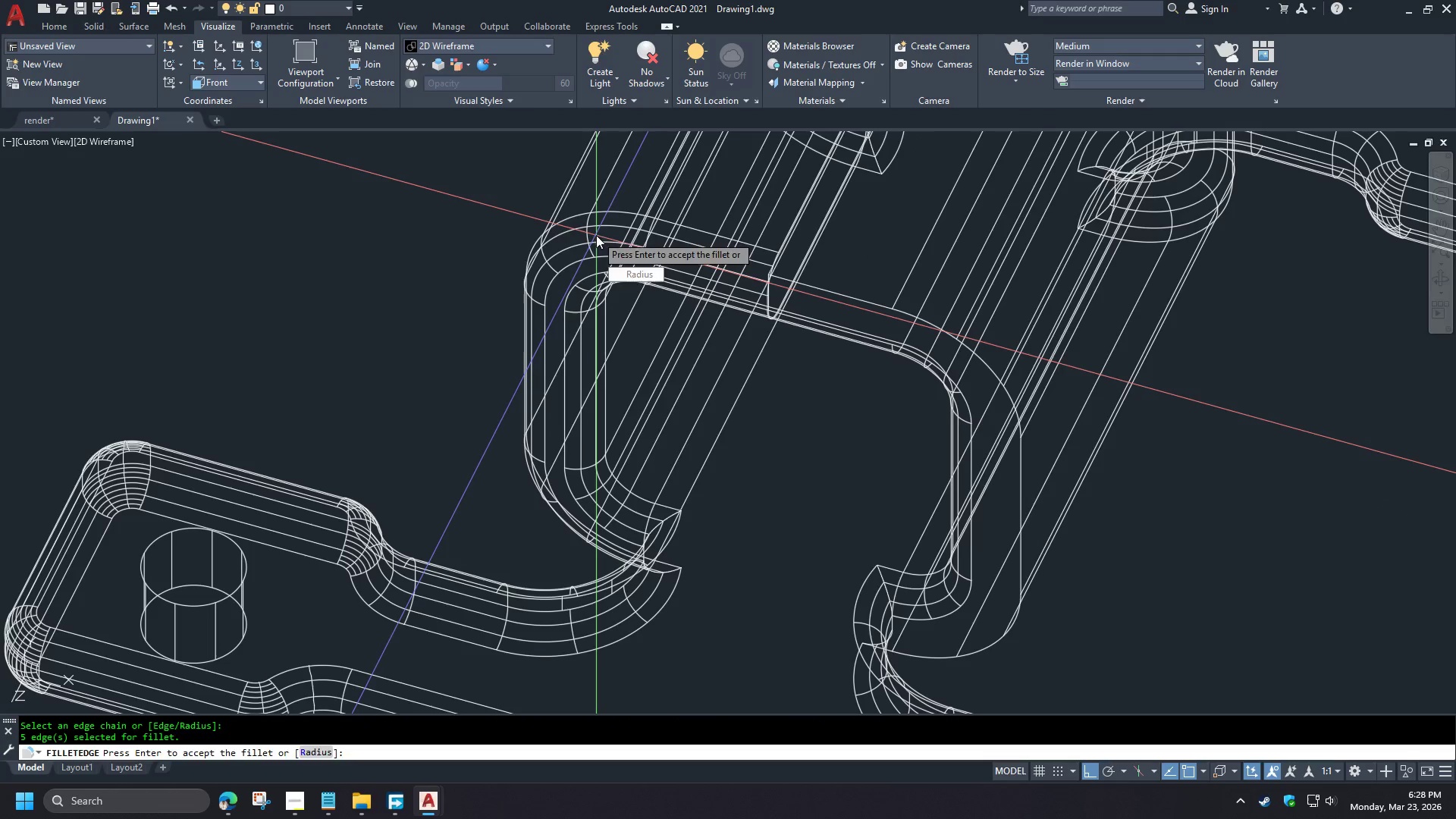 
key(Space)
 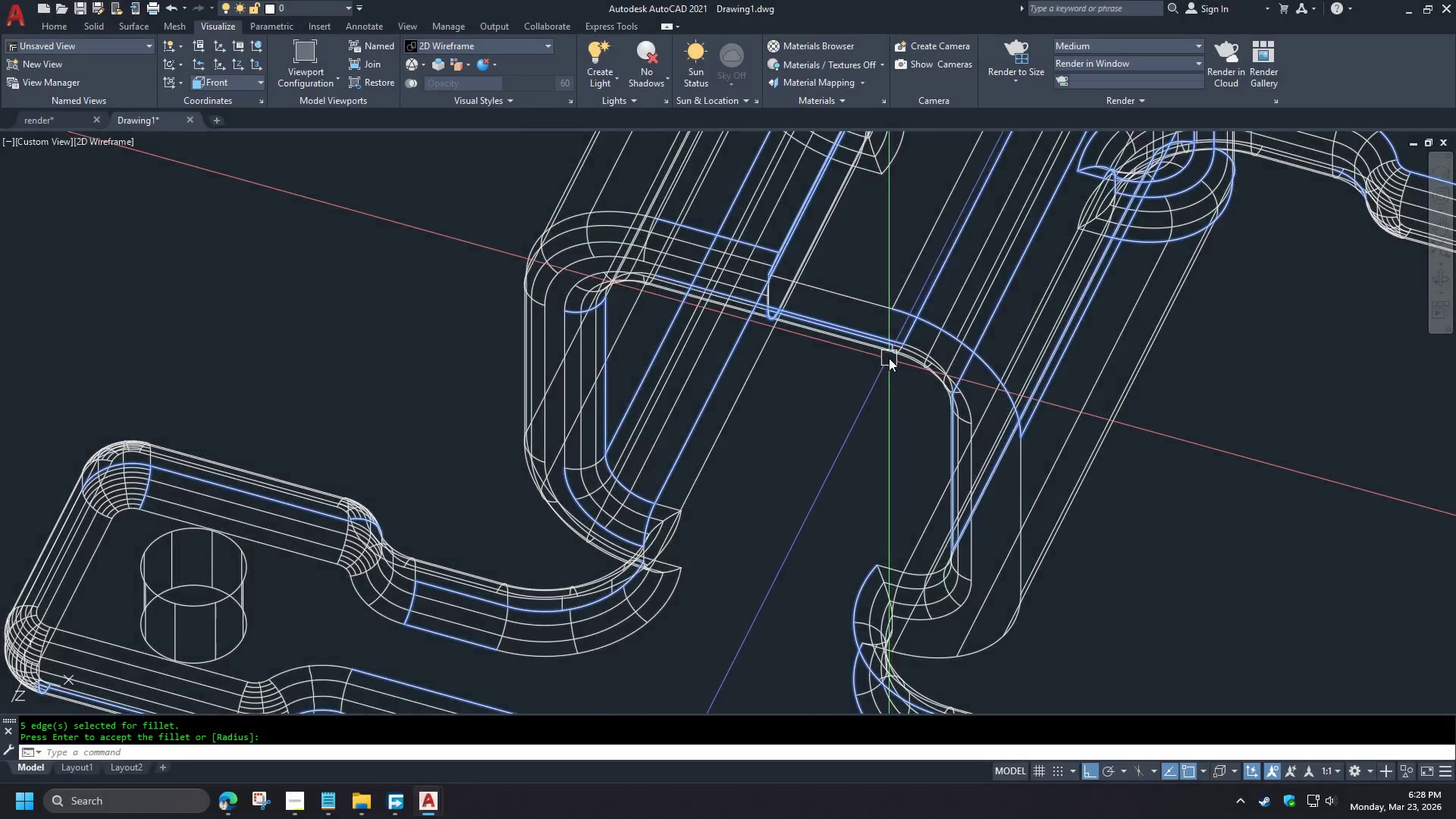 
key(Space)
 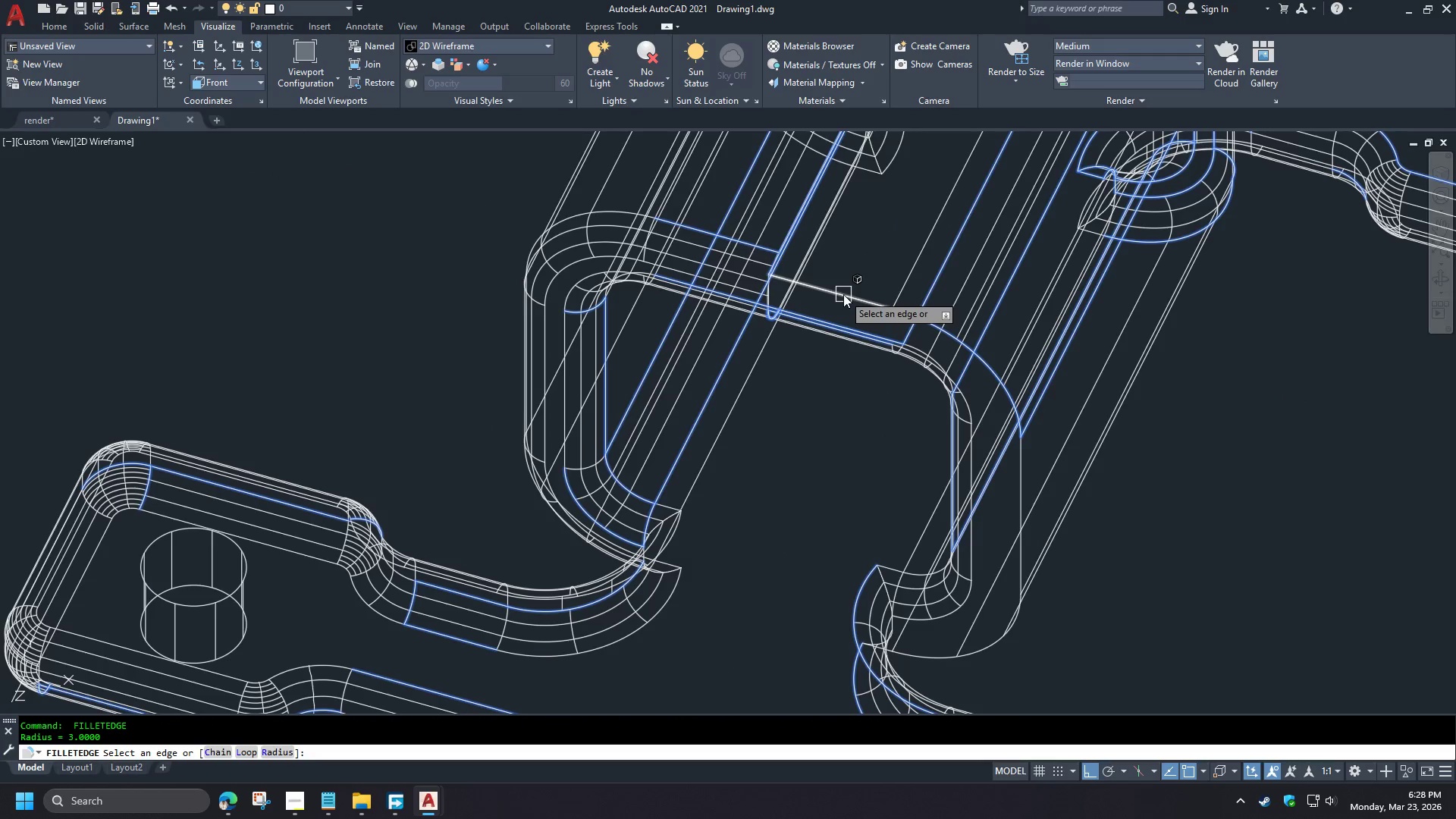 
key(C)
 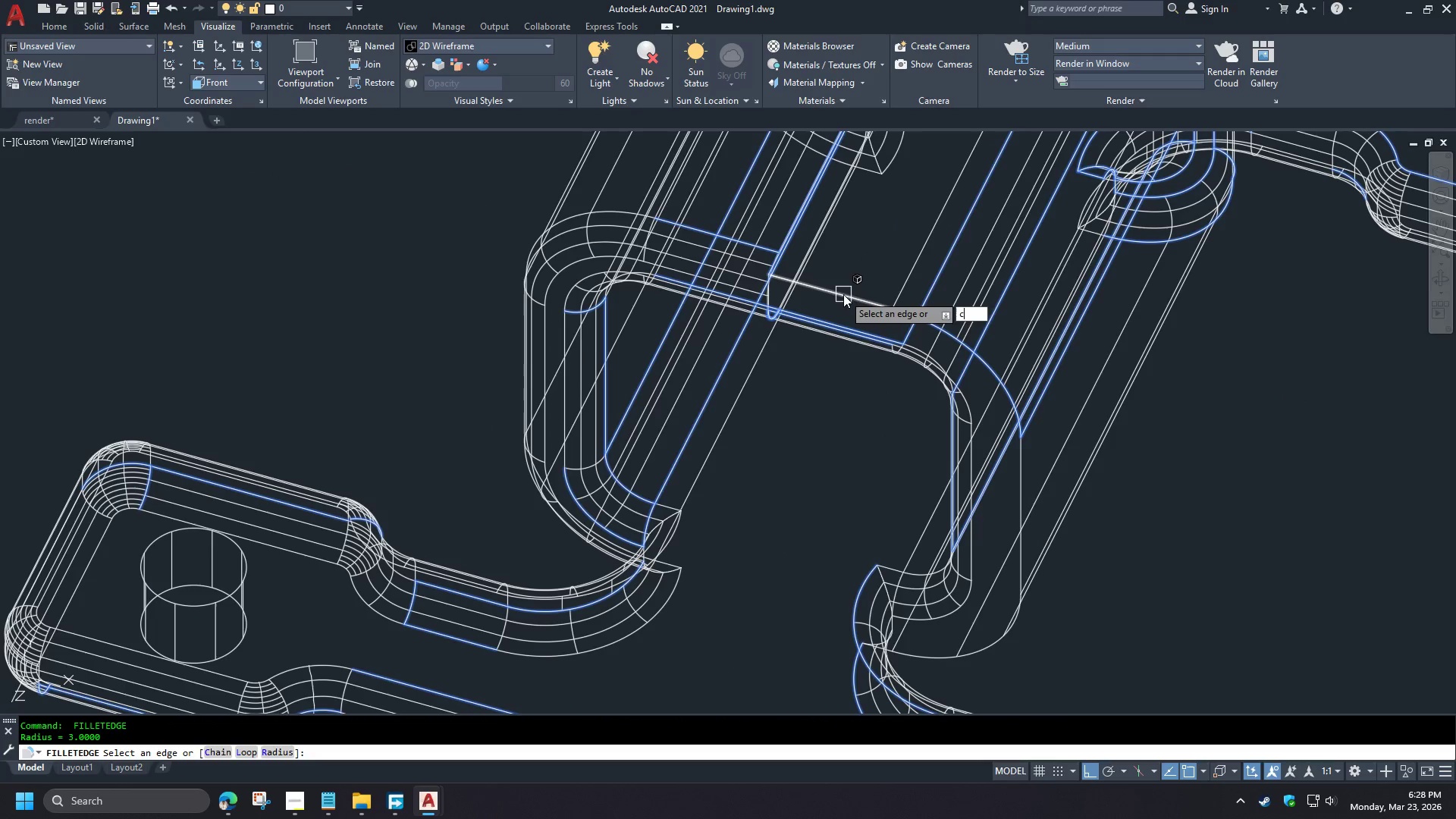 
key(Space)
 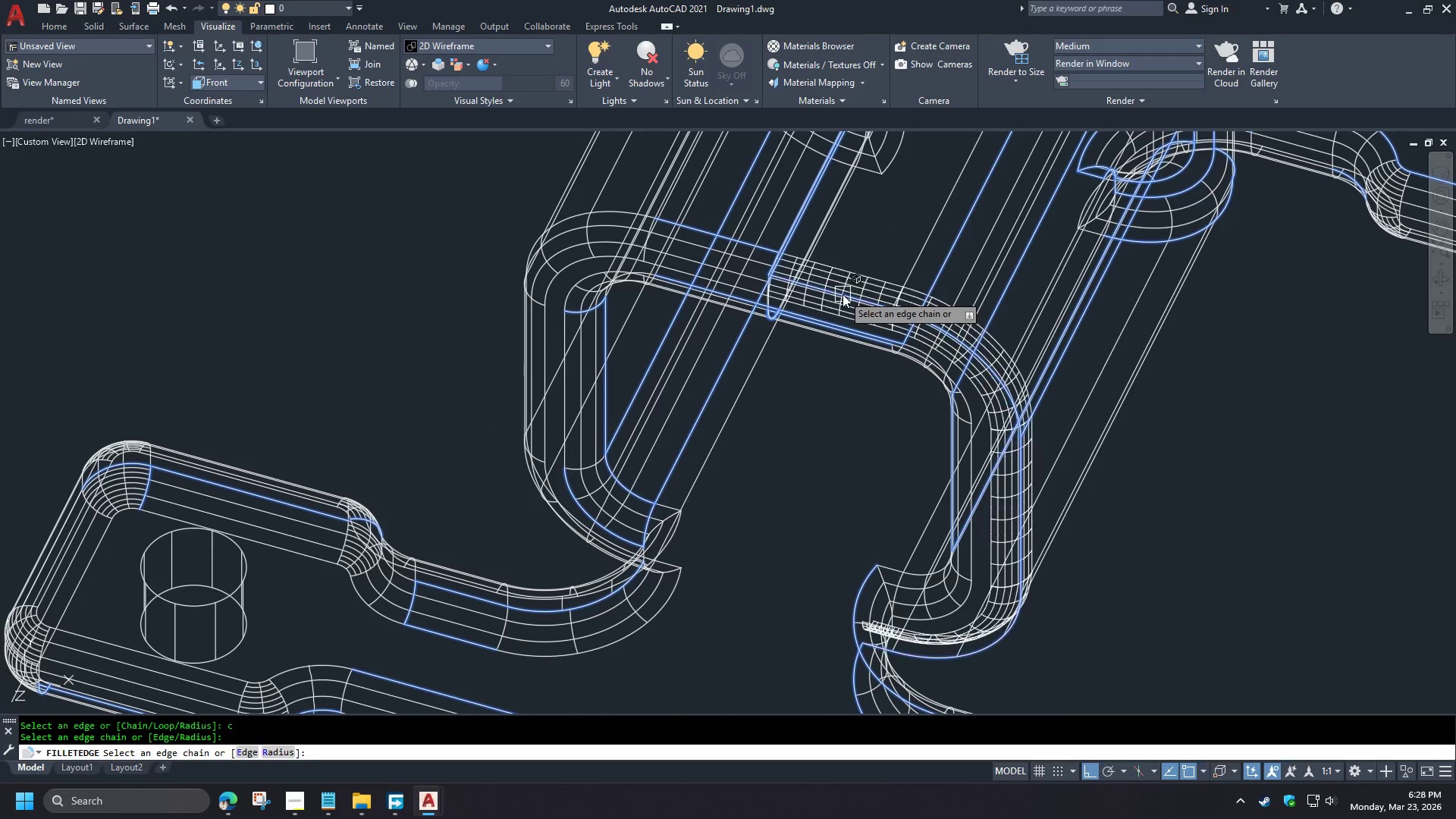 
key(Space)
 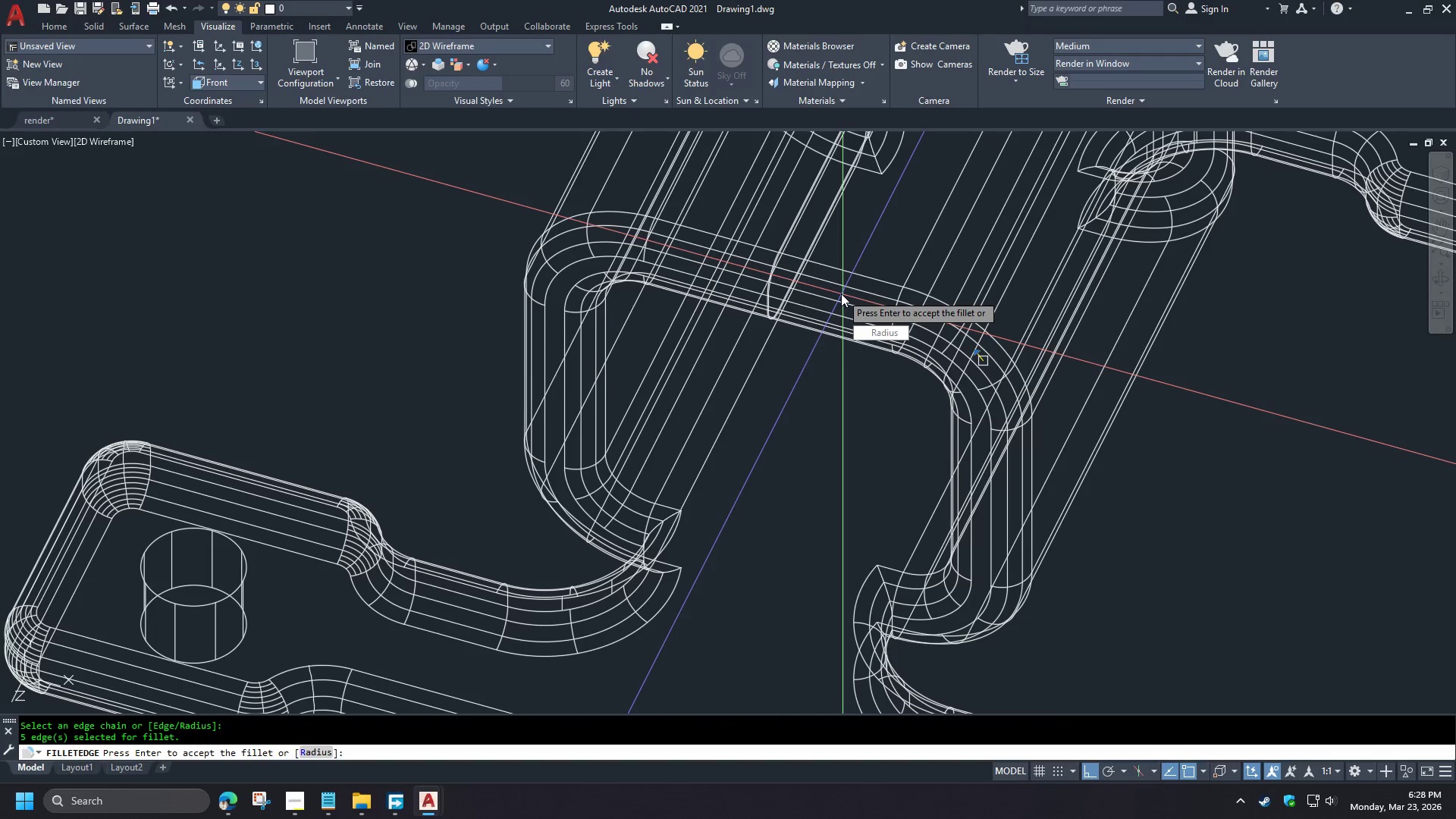 
key(Space)
 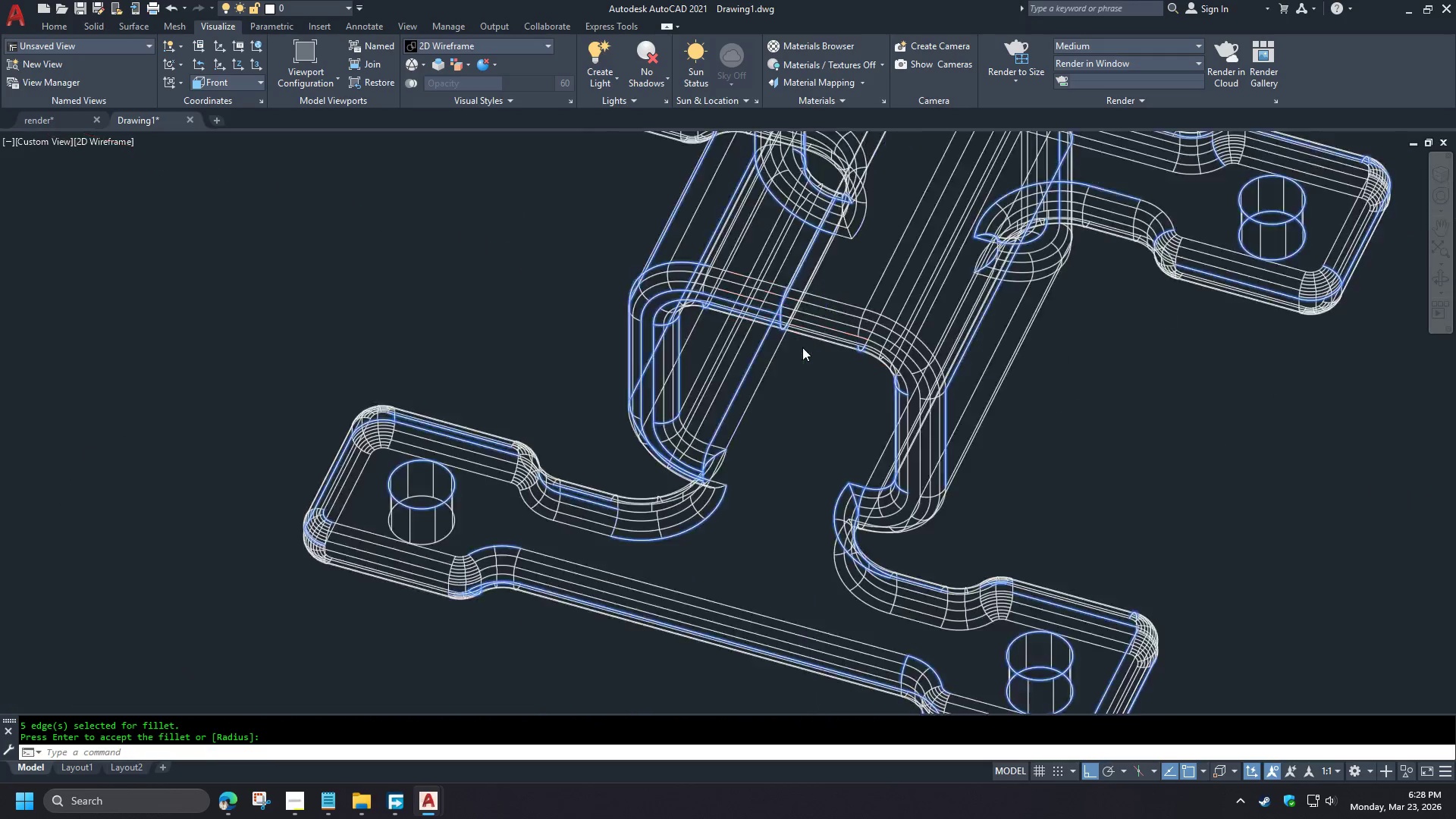 
hold_key(key=ShiftLeft, duration=1.5)
 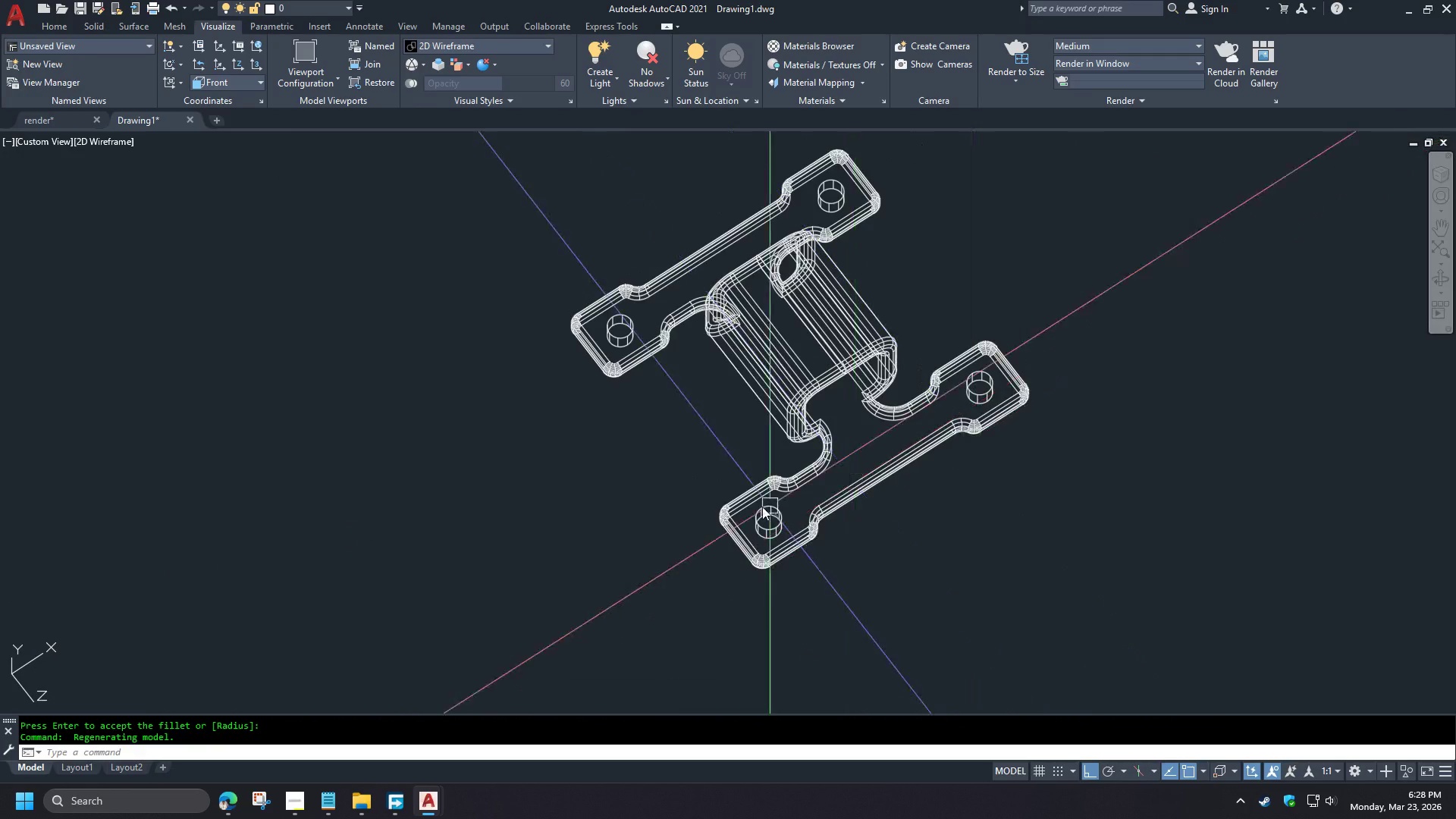 
hold_key(key=ShiftLeft, duration=0.36)
 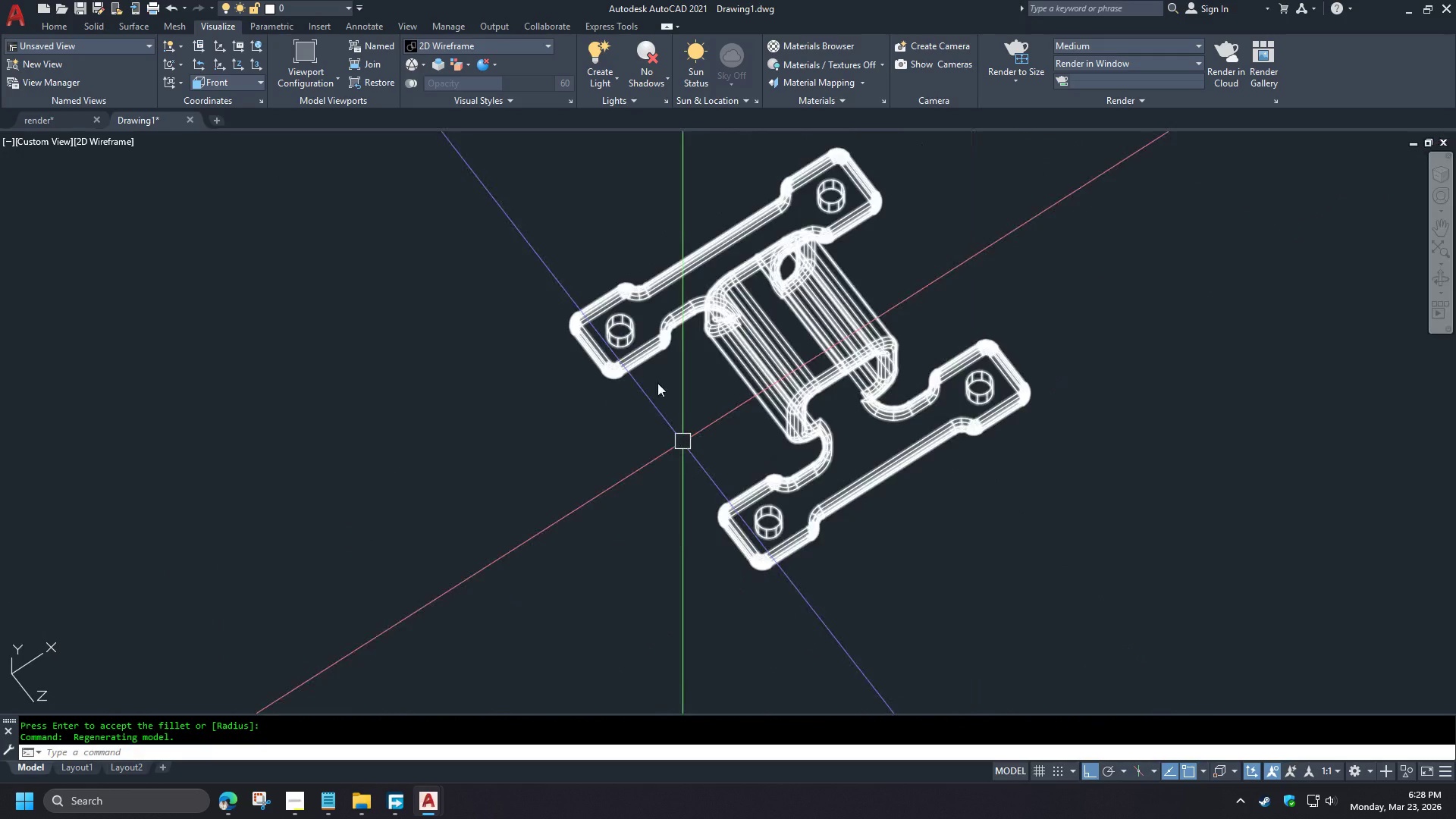 
type(chamn)
 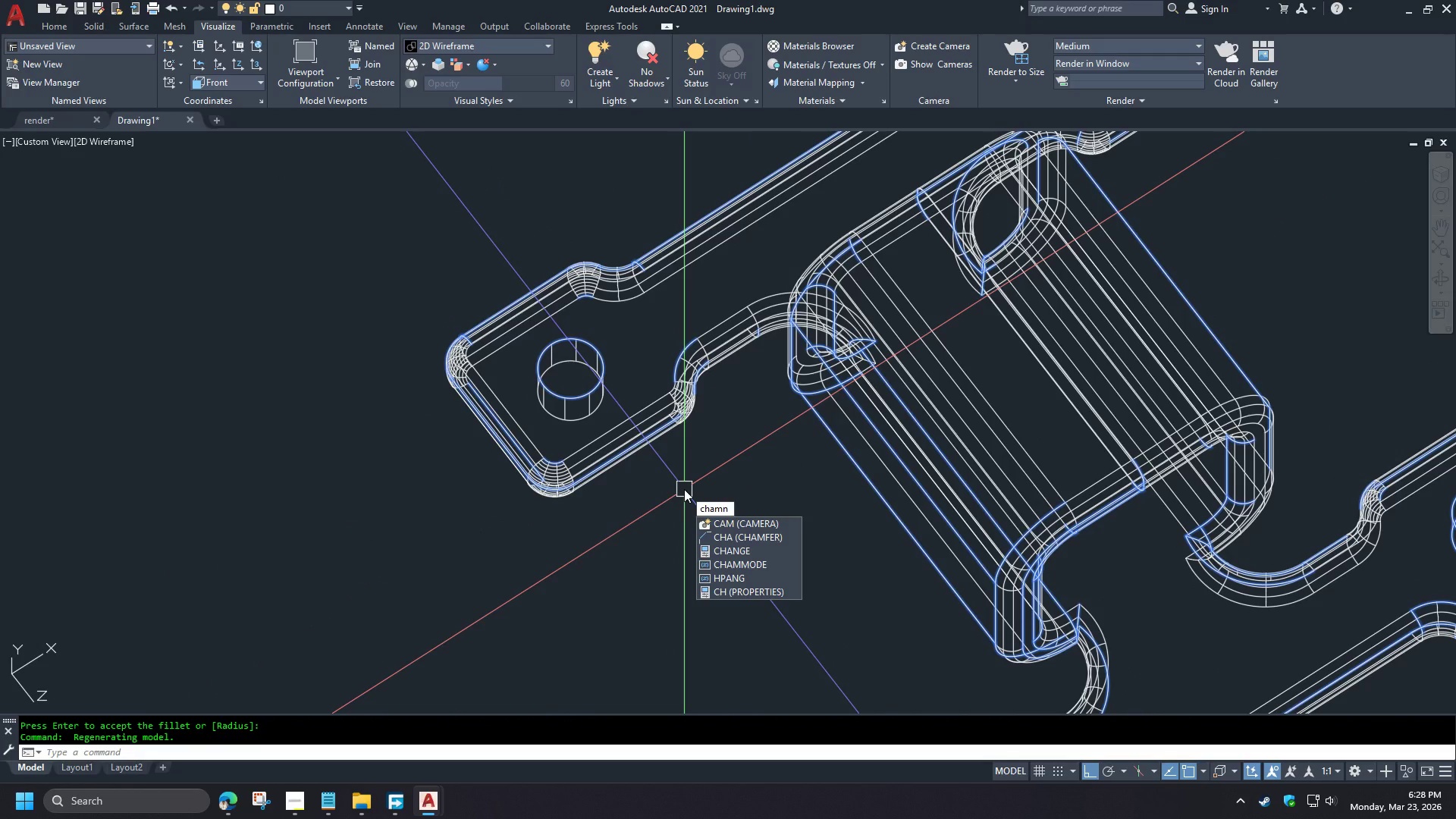 
key(Backspace)
 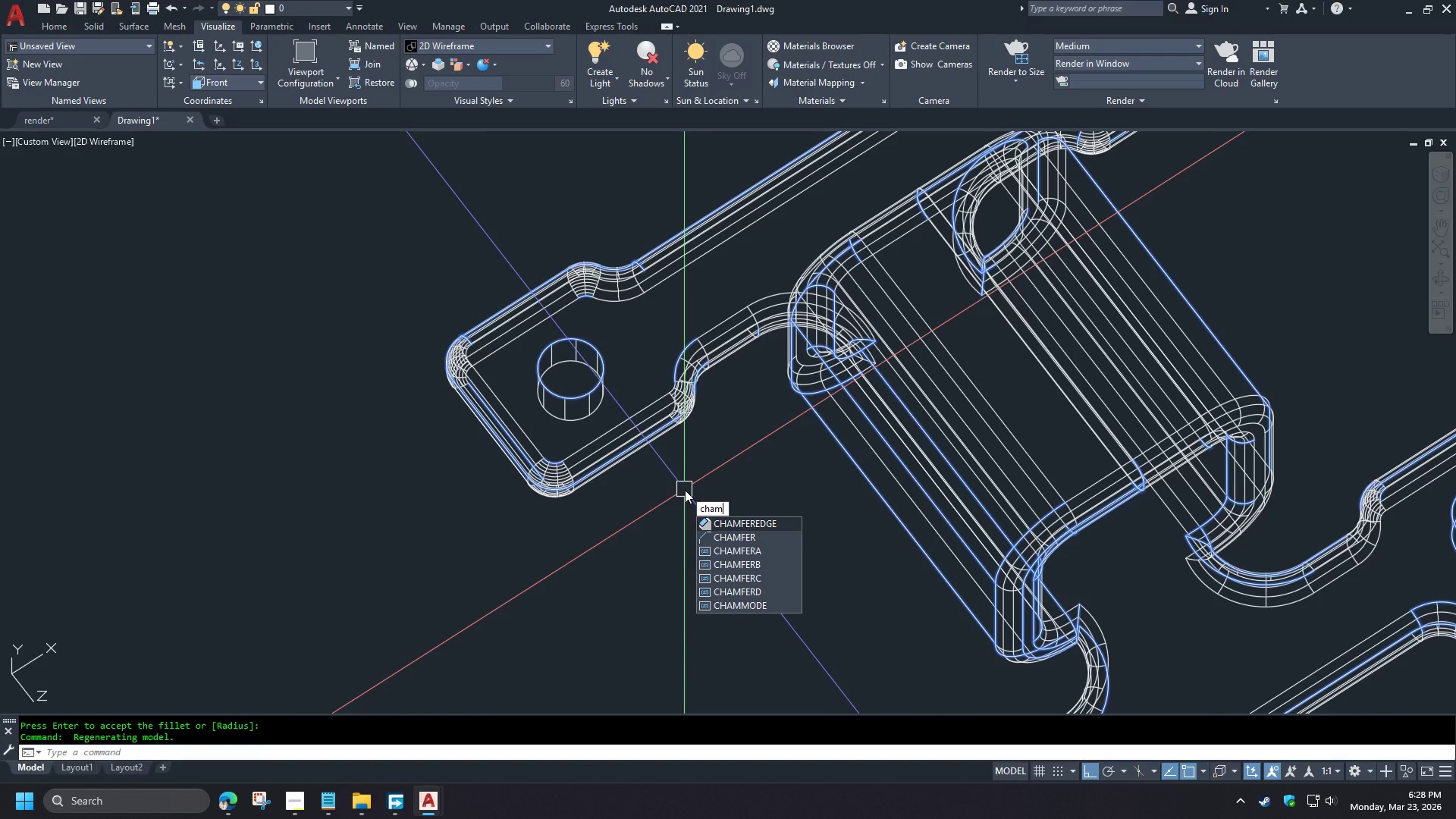 
scroll: coordinate [802, 348], scroll_direction: down, amount: 3.0
 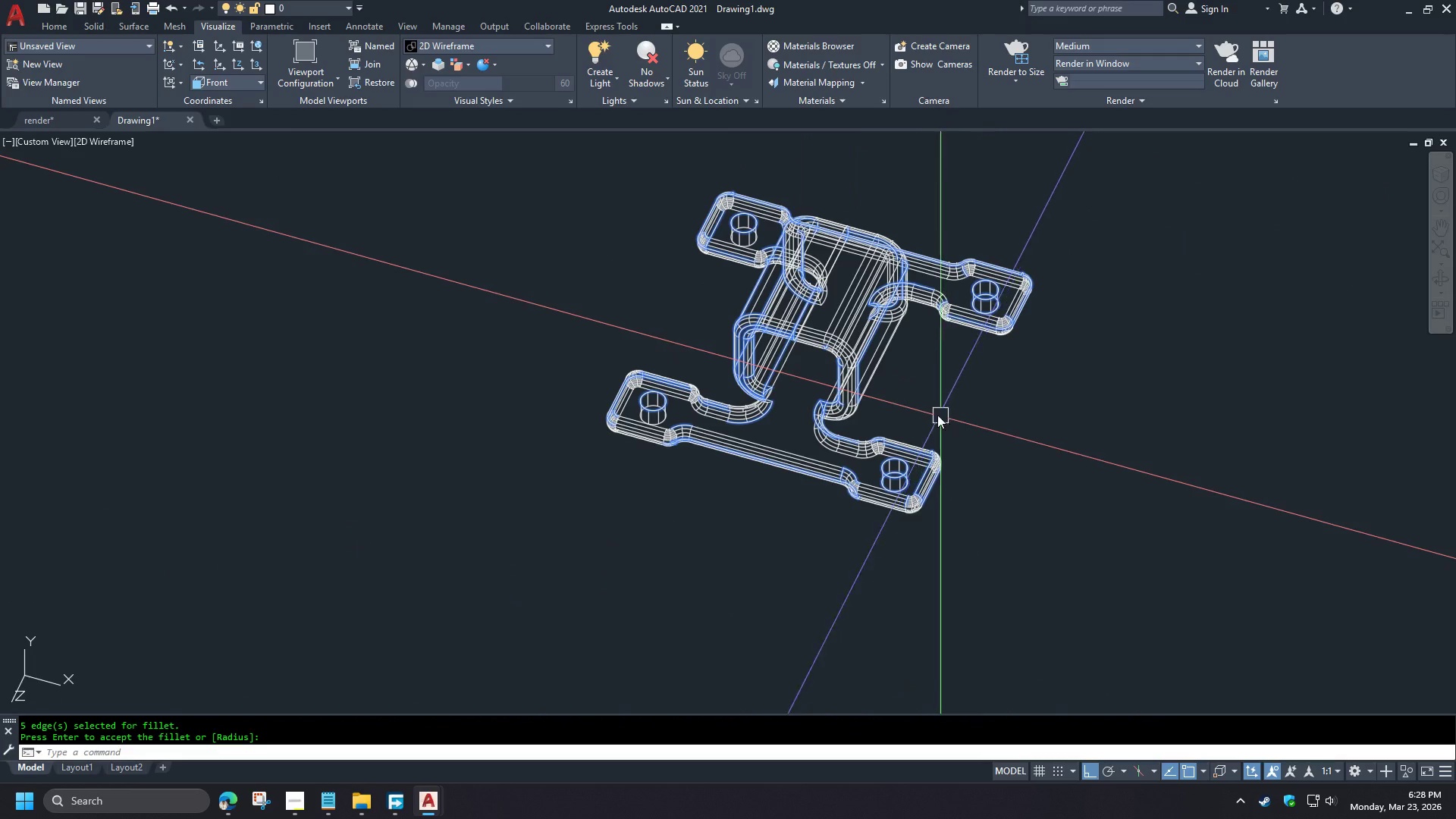 
scroll: coordinate [663, 355], scroll_direction: up, amount: 2.0
 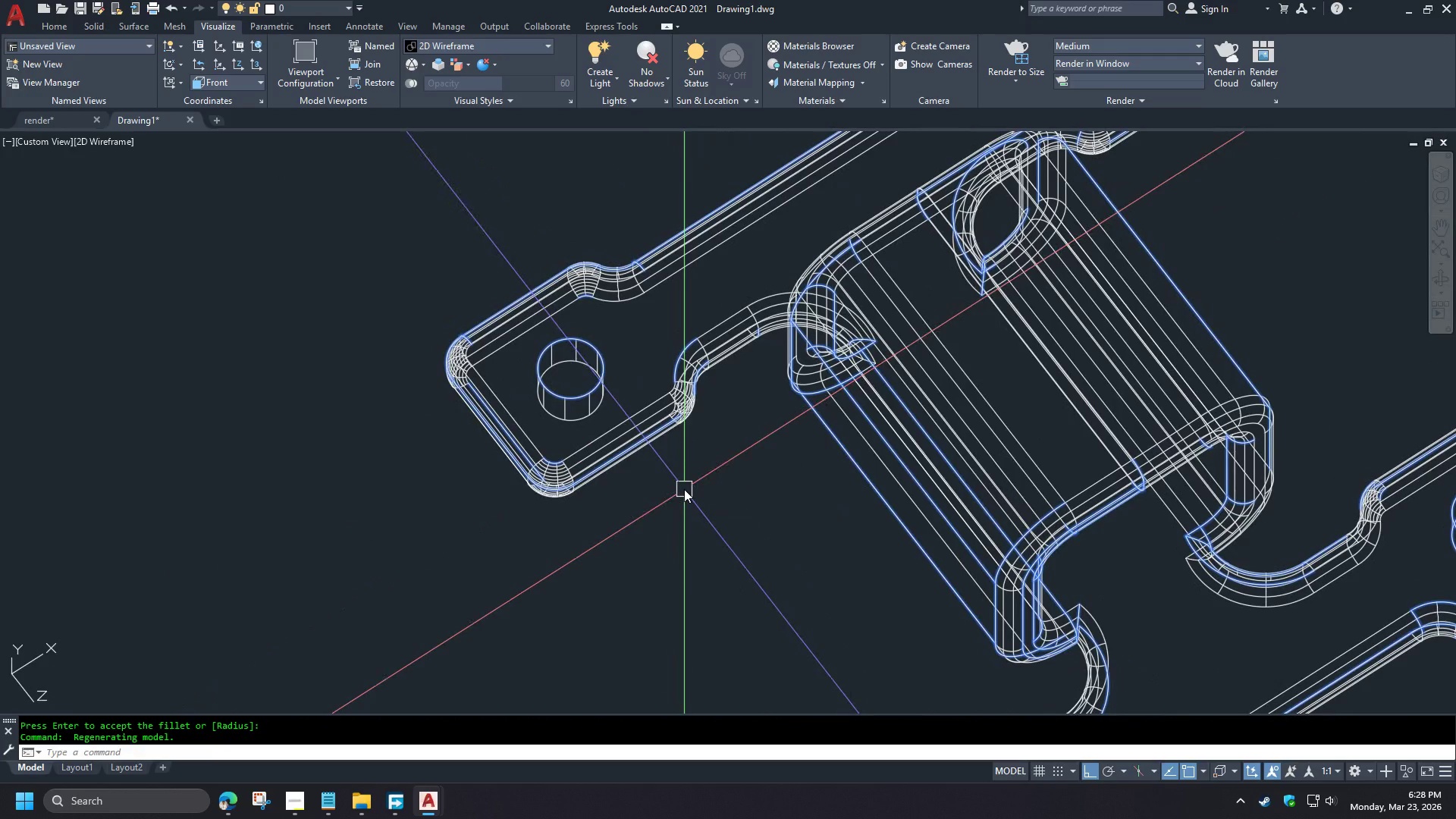 
wait(22.92)
 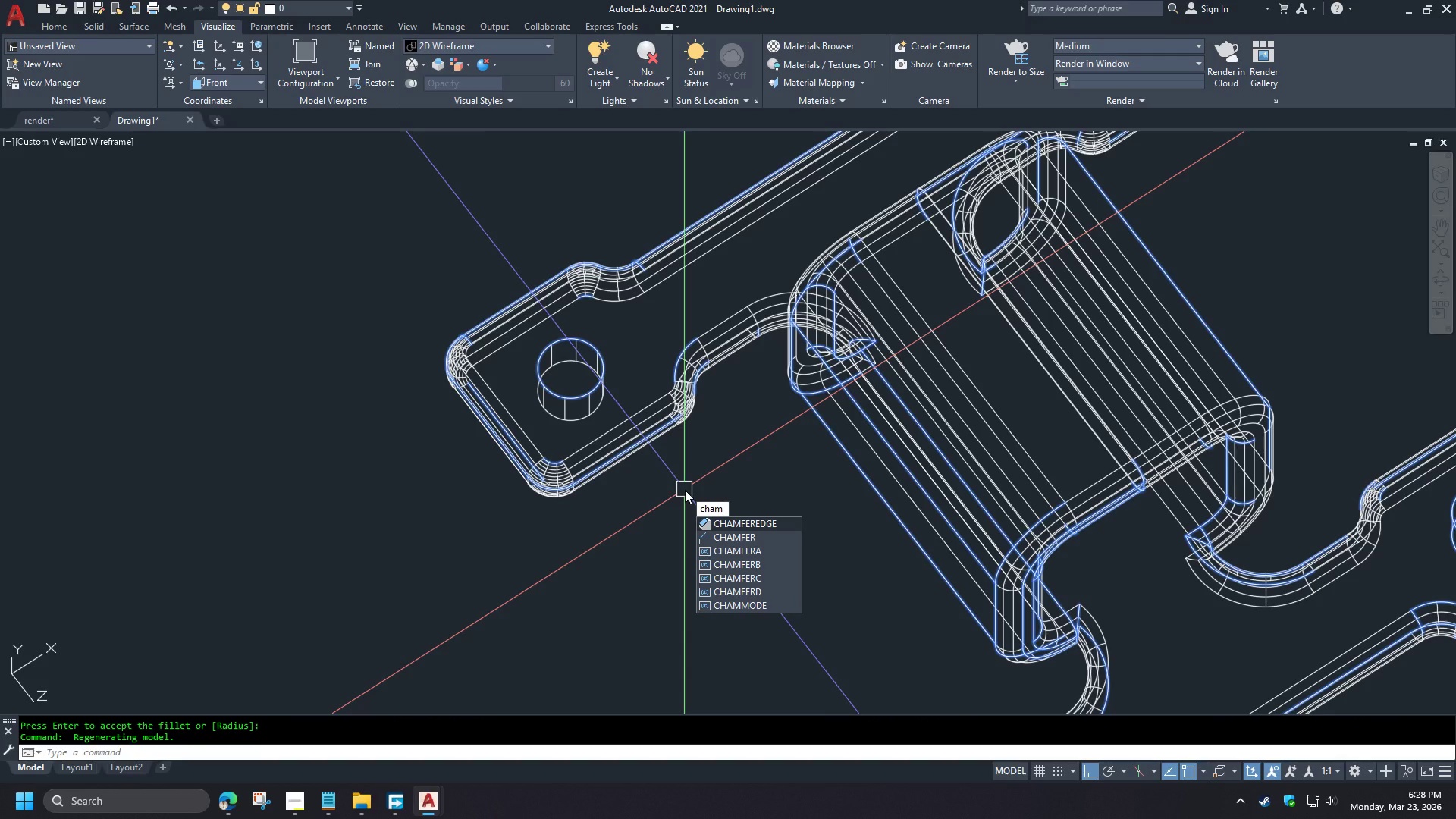 
type( )
key(Escape)
type(cham)
 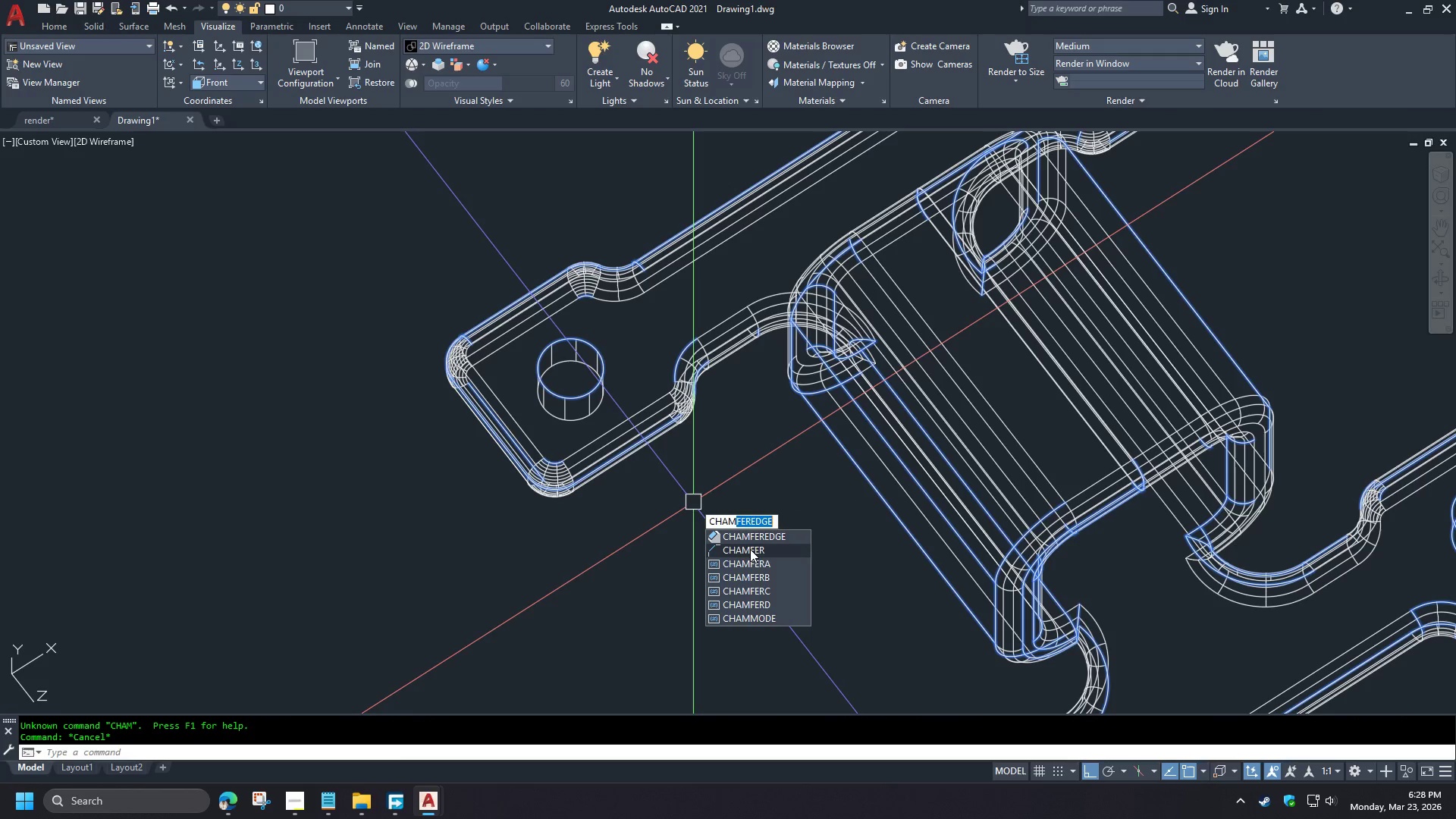 
left_click([750, 538])
 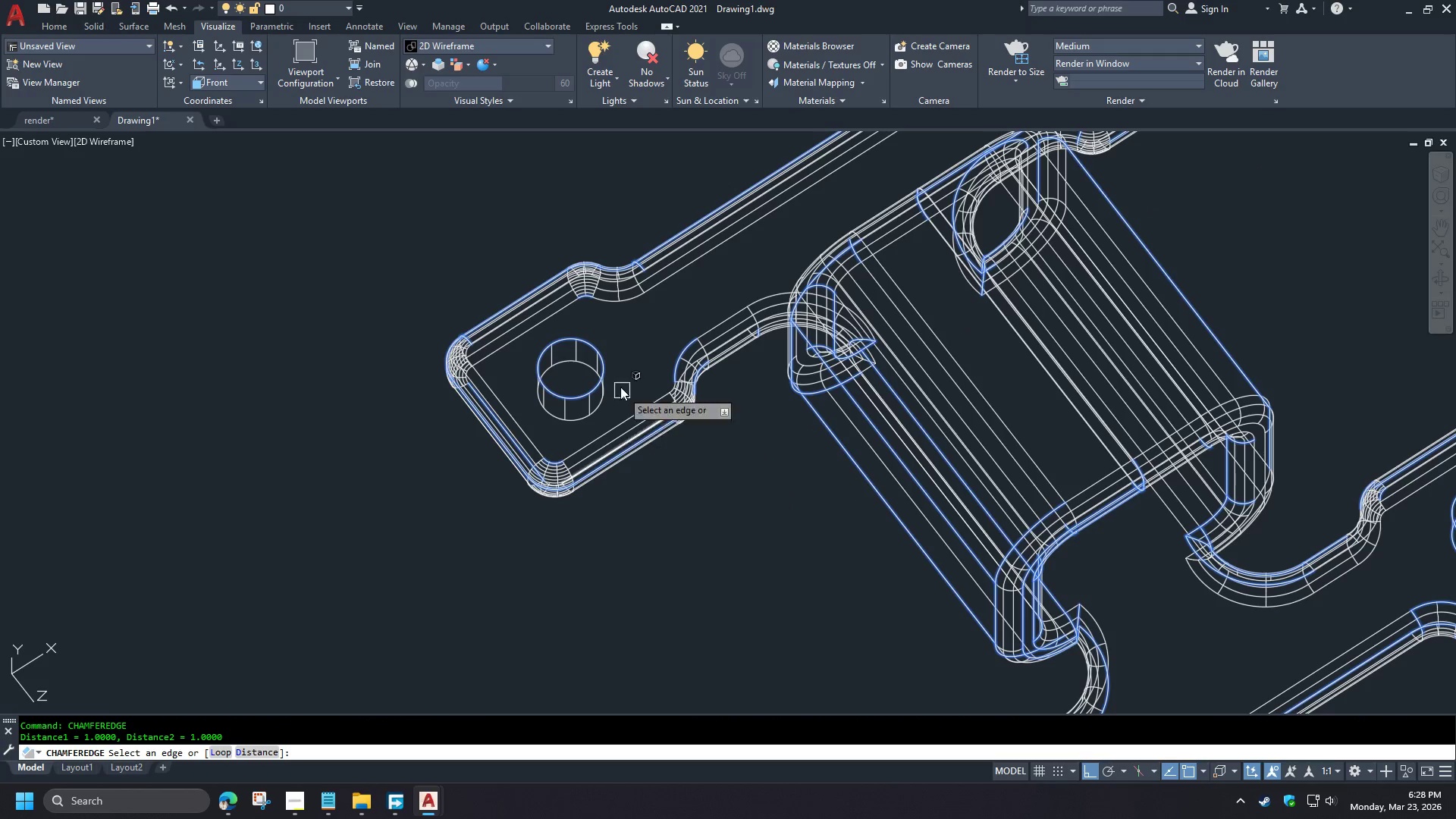 
left_click([594, 350])
 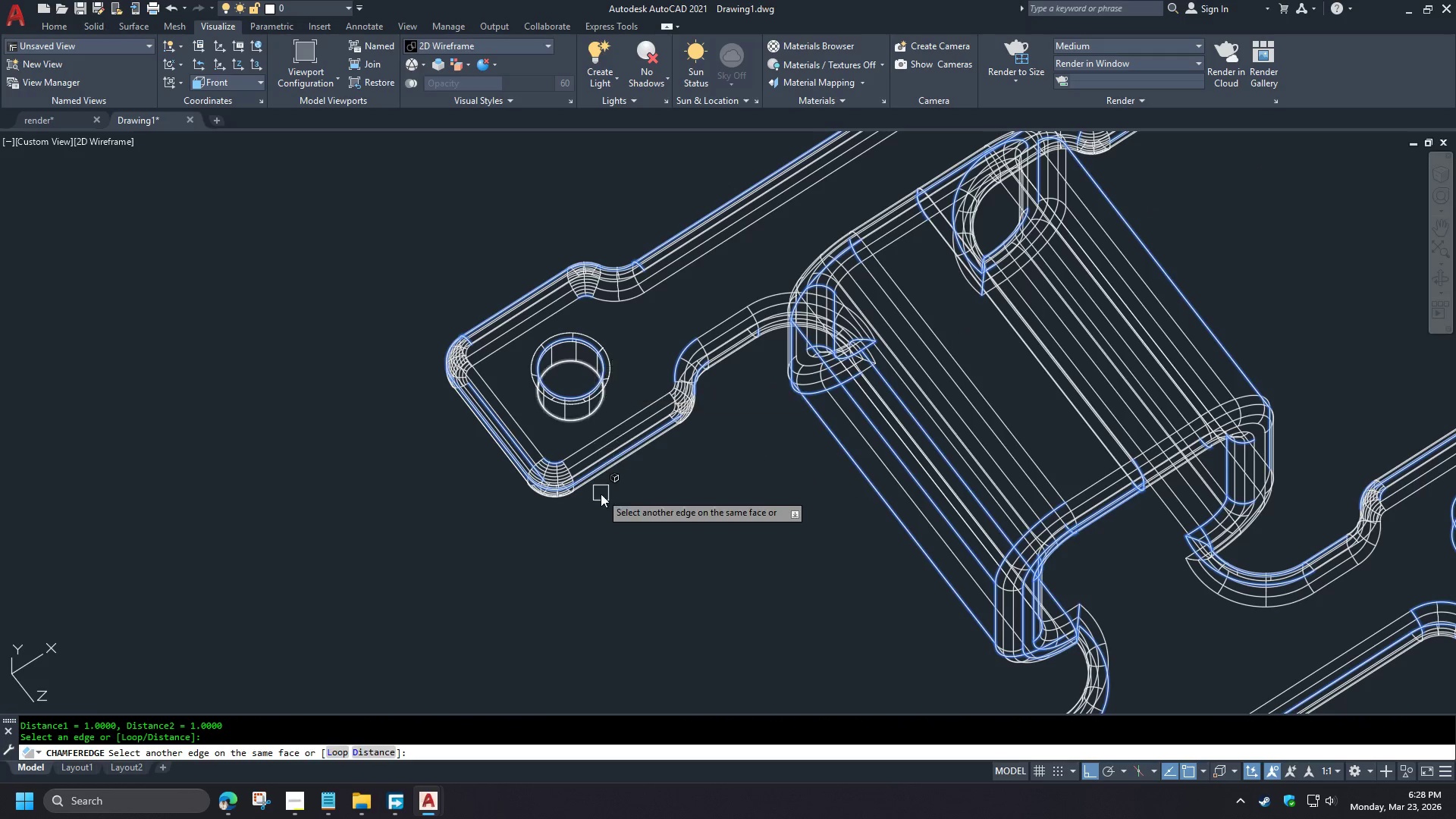 
left_click([940, 178])
 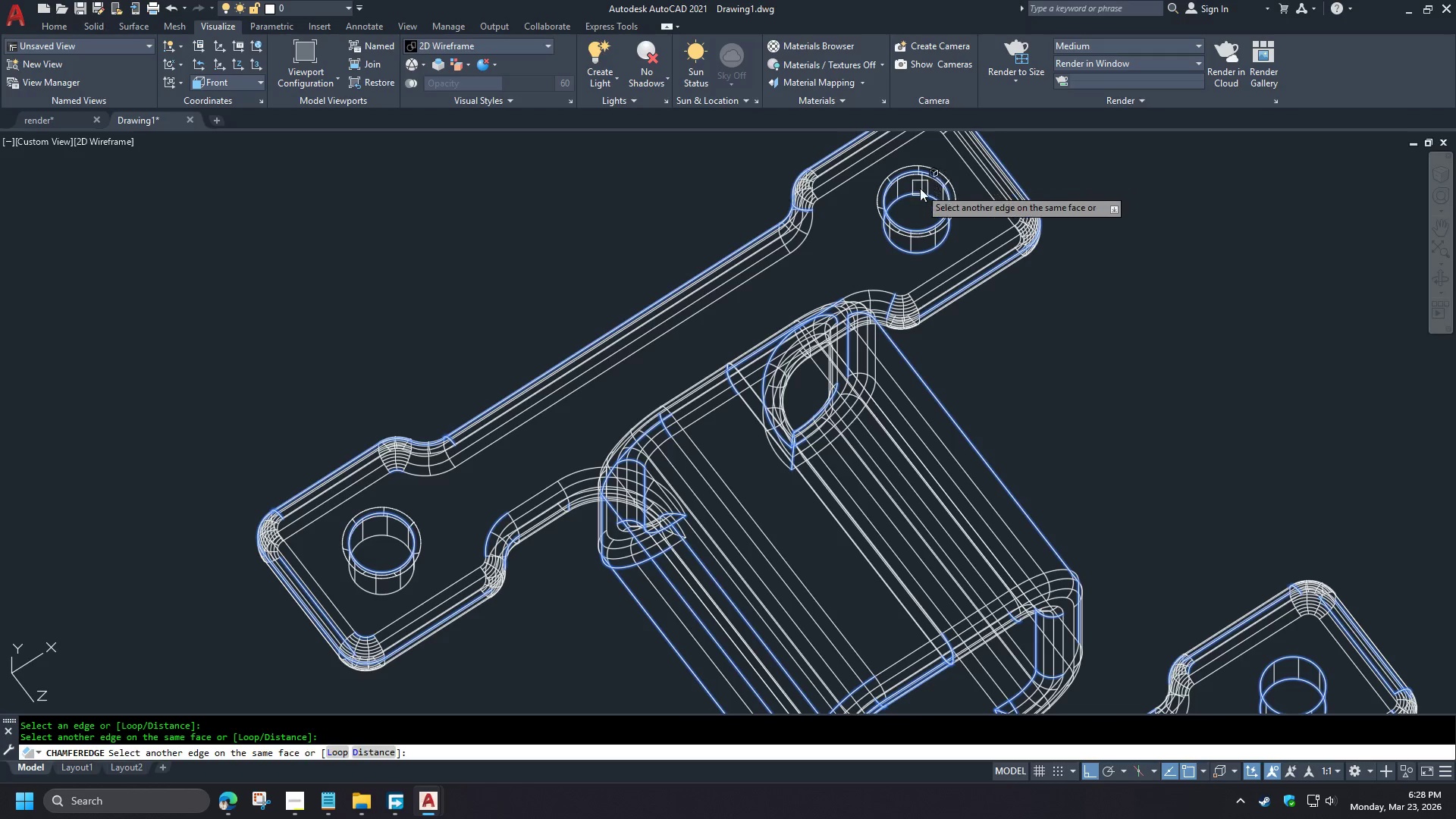 
left_click([922, 202])
 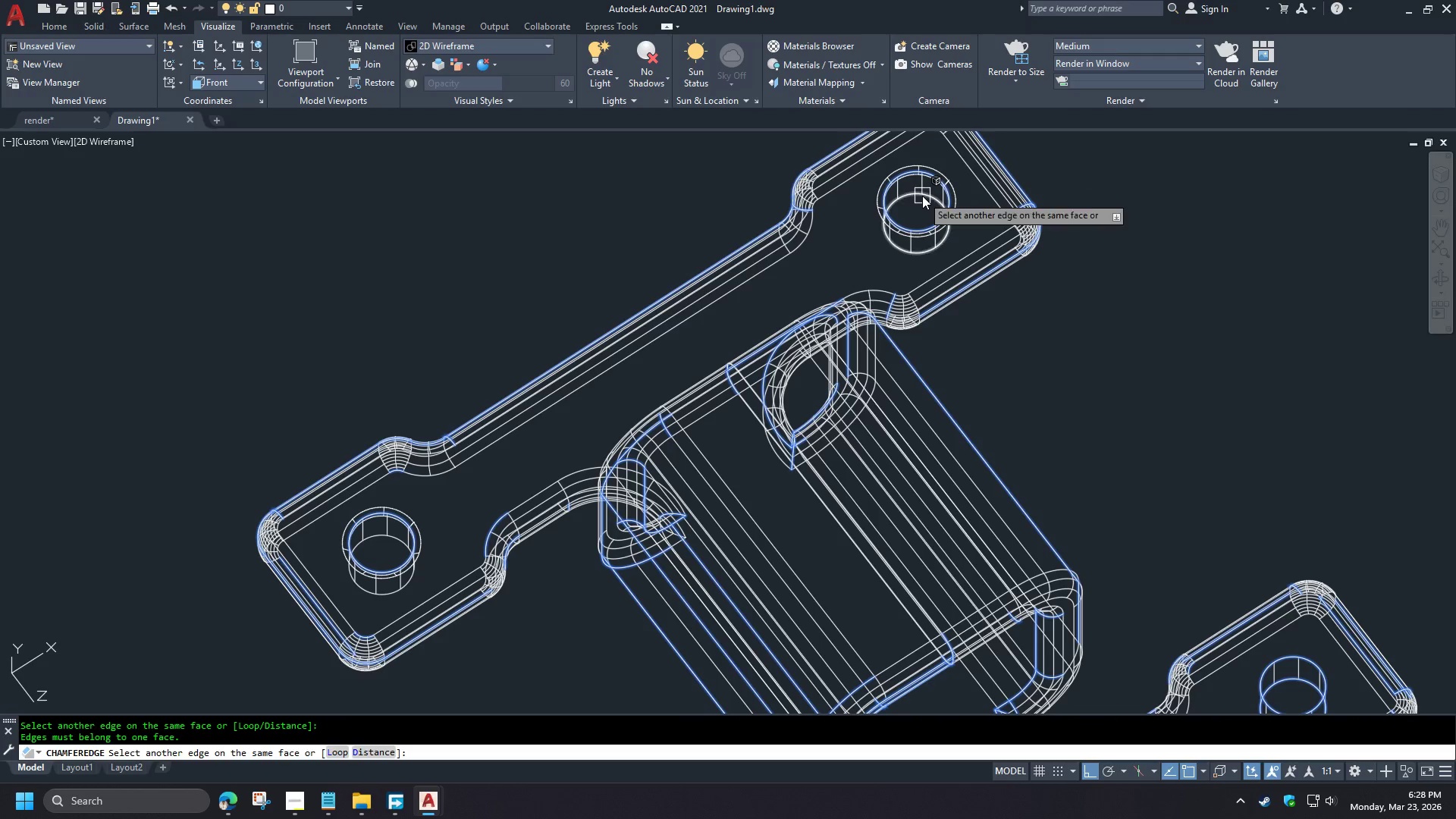 
left_click([922, 196])
 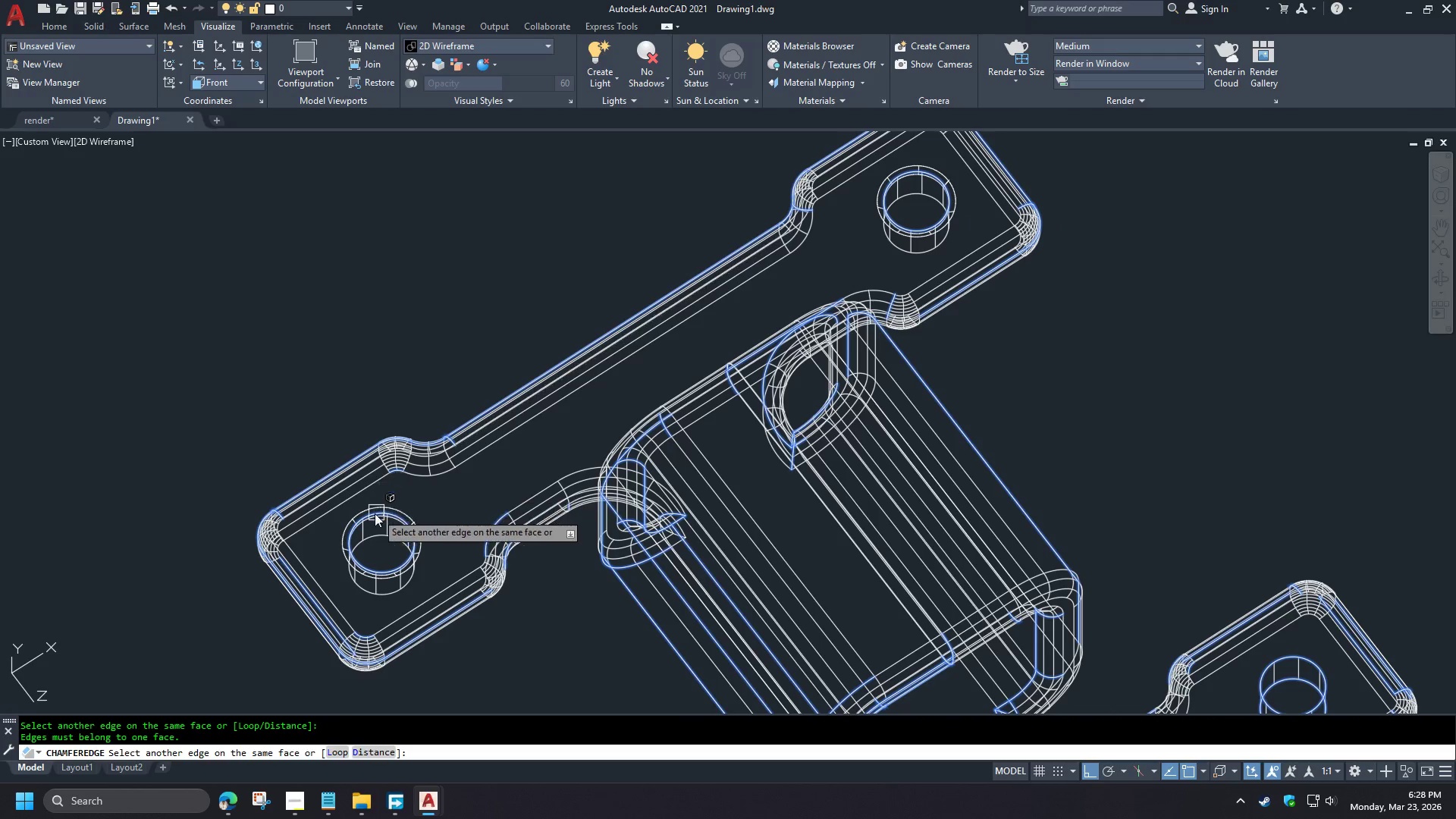 
left_click([381, 525])
 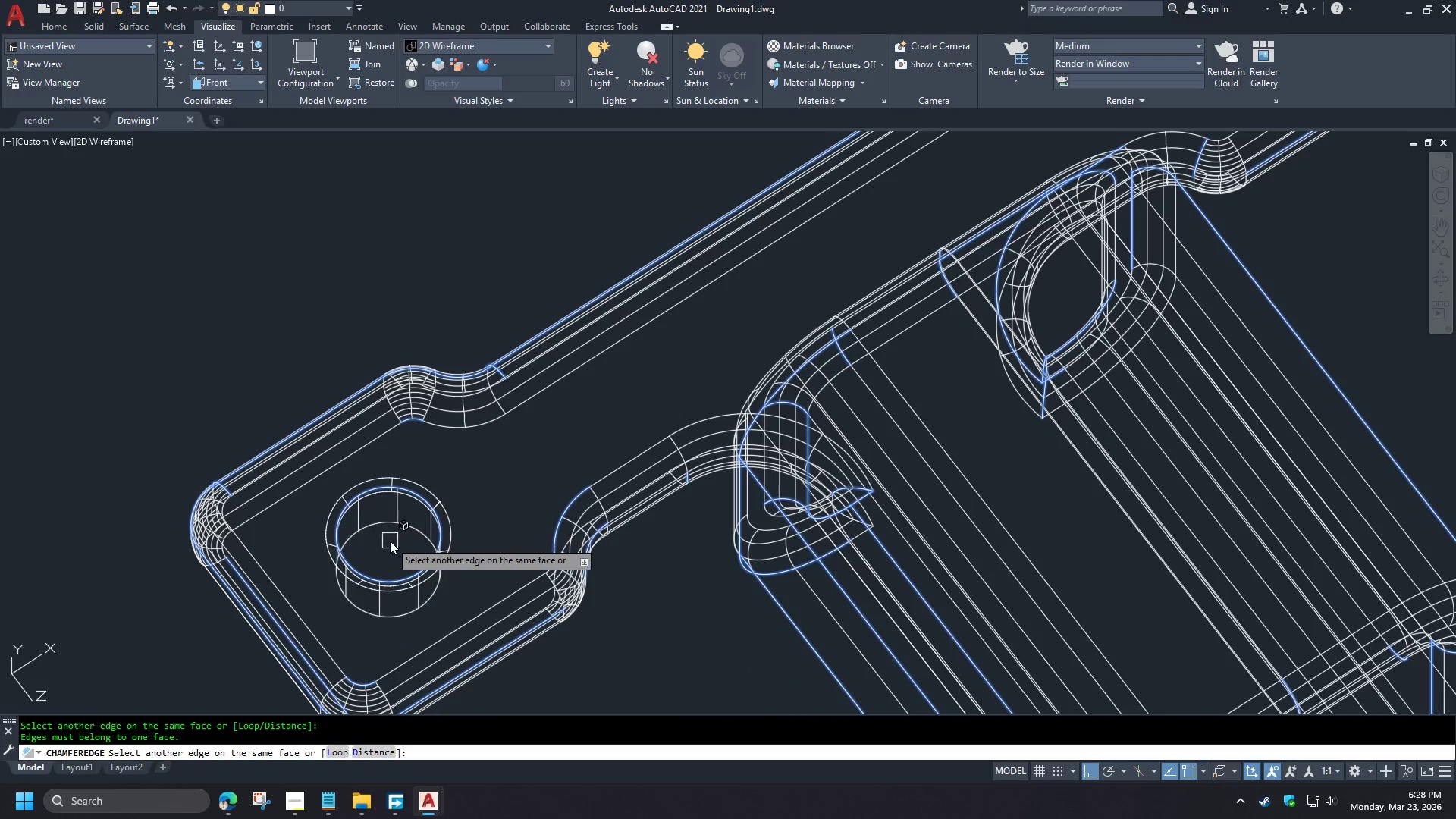 
hold_key(key=ShiftLeft, duration=5.52)
left_click([413, 626])
 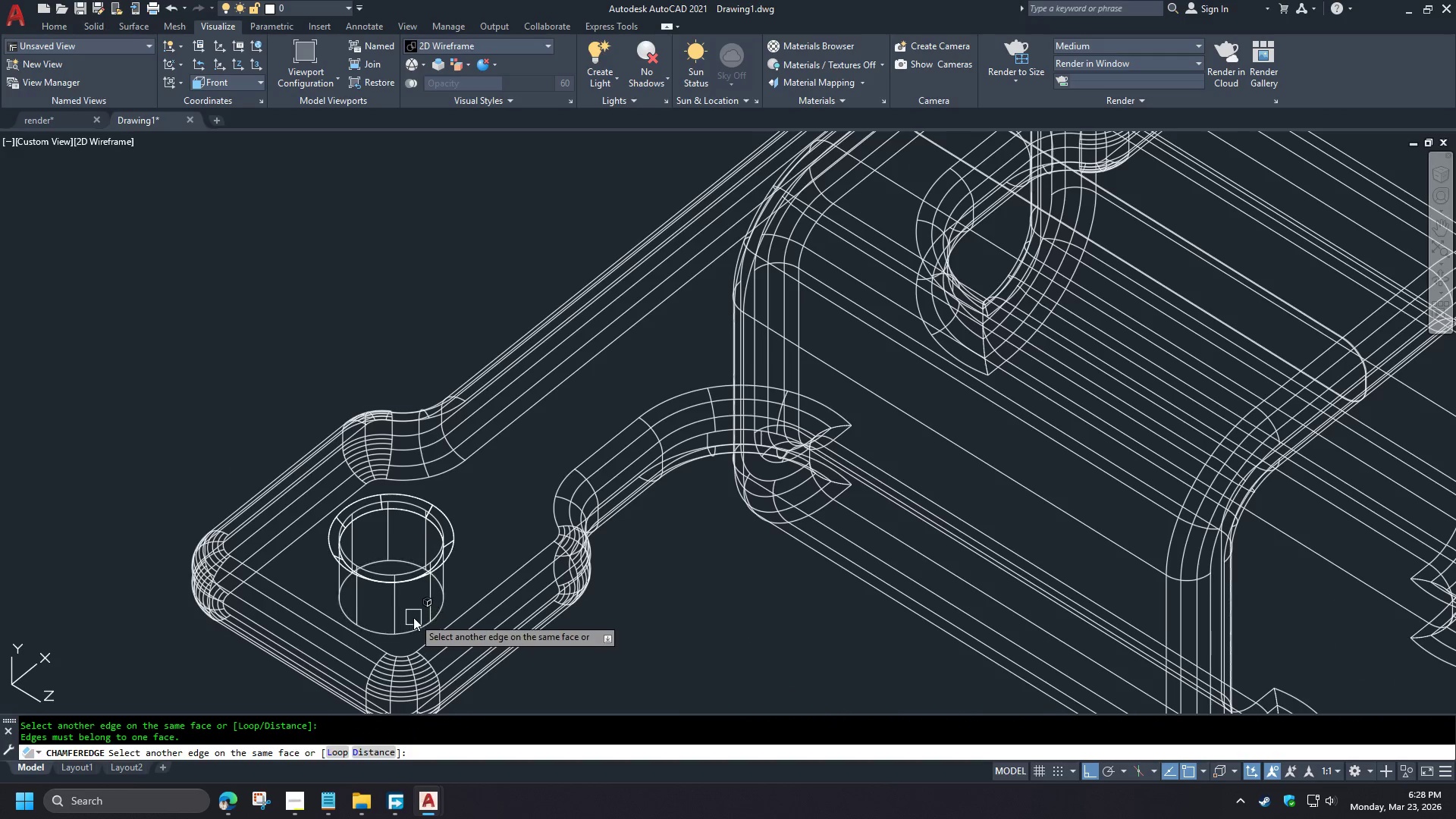 
key(Space)
 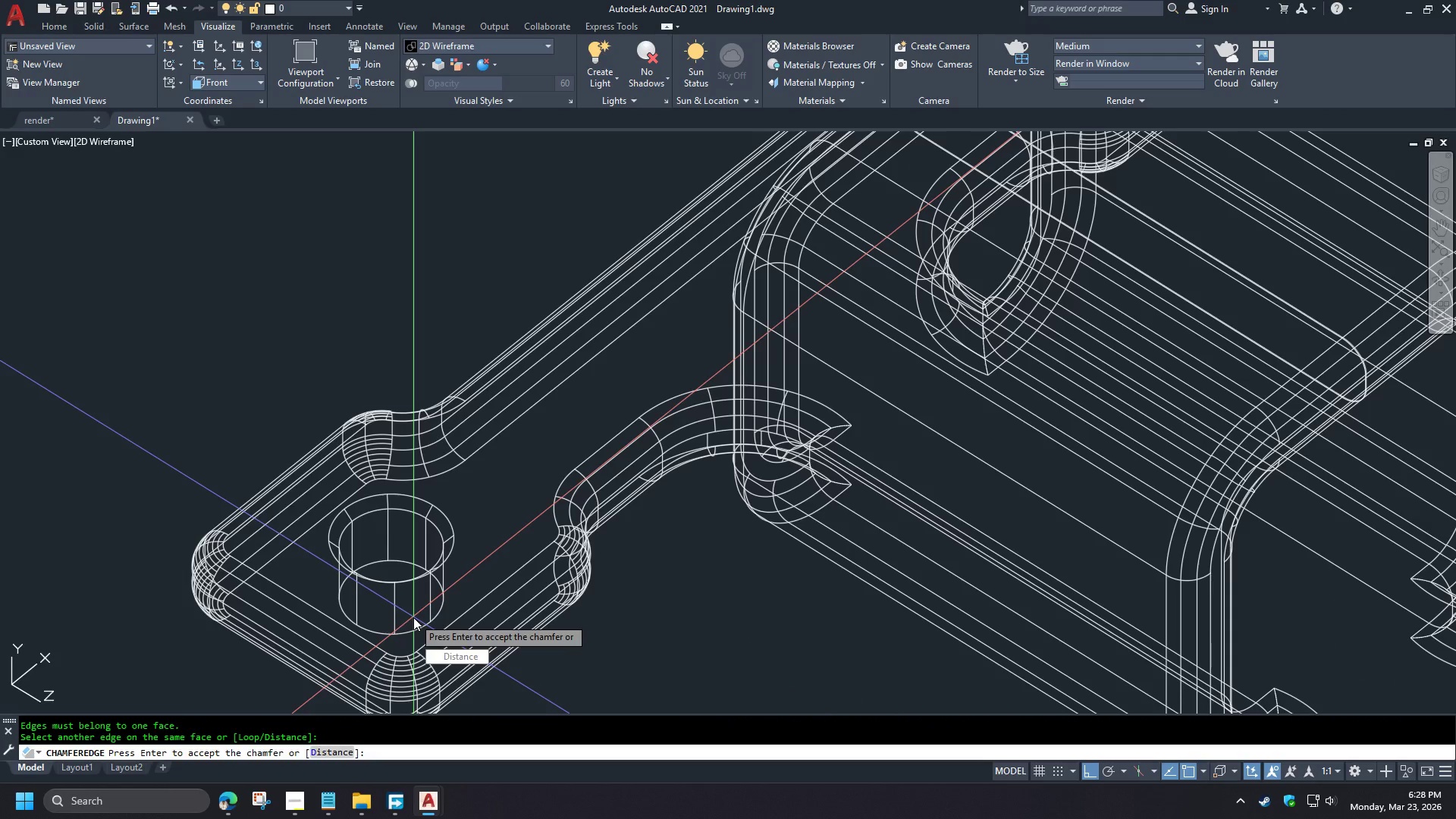 
key(Space)
 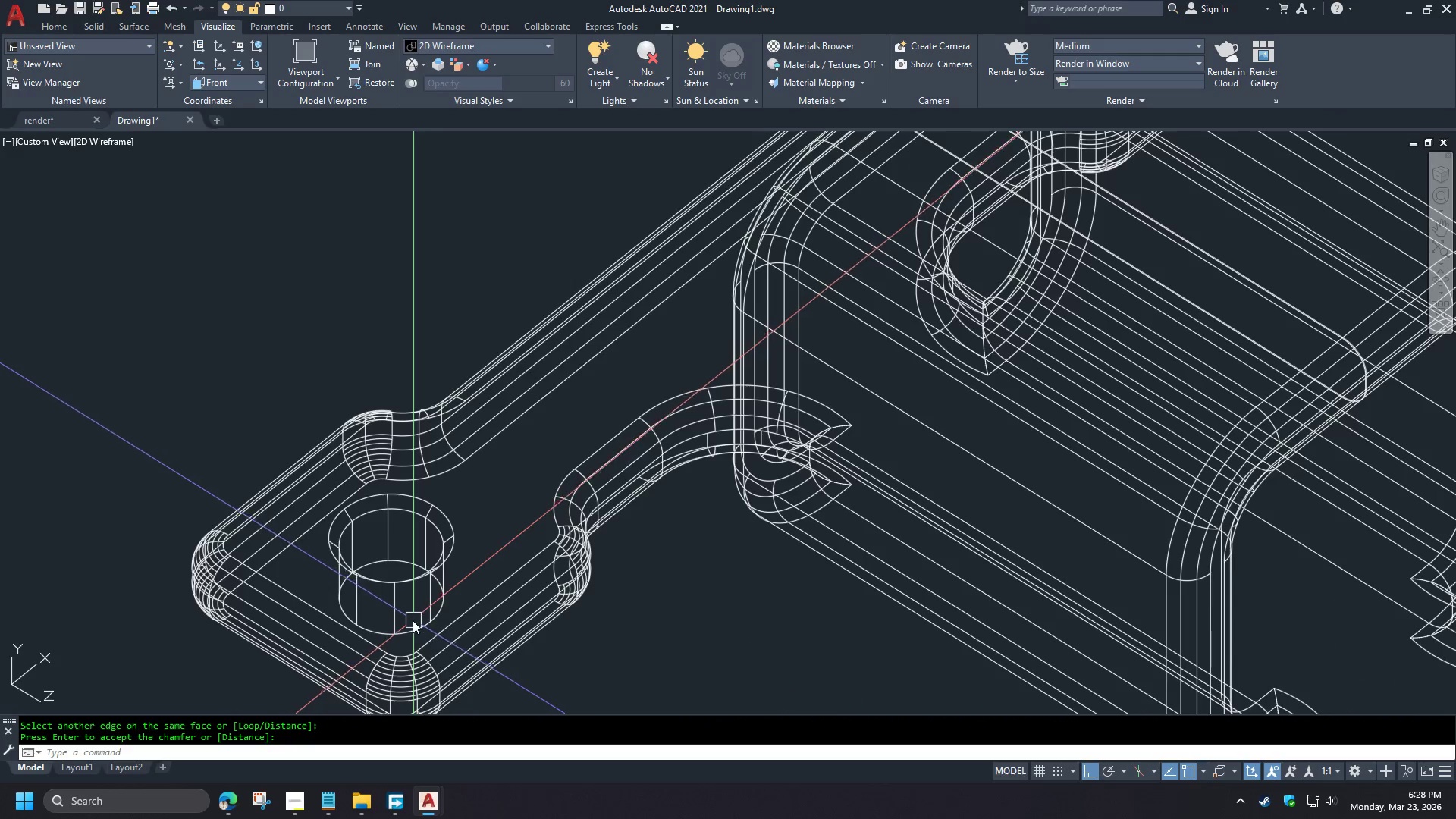 
key(Space)
 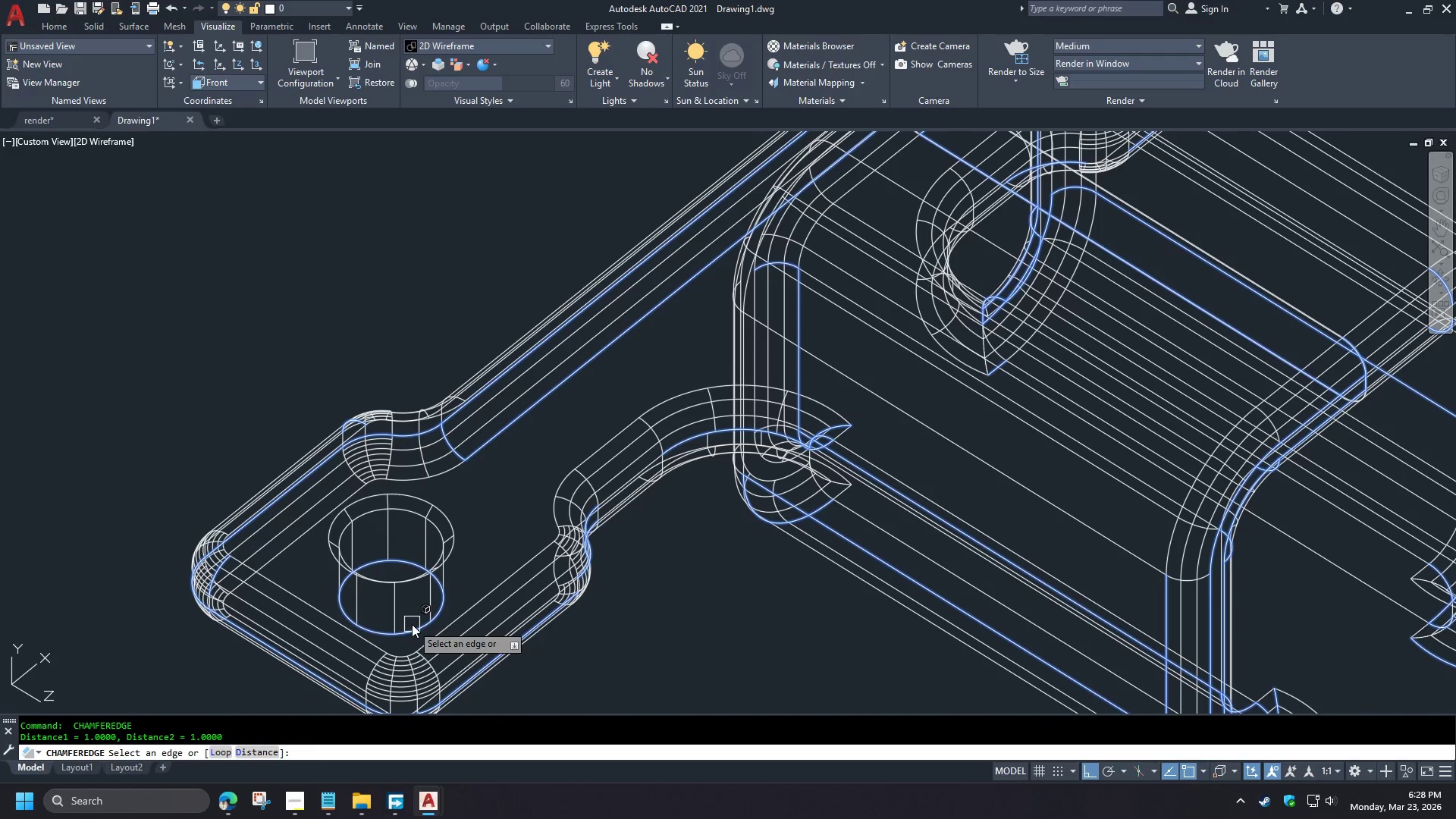 
left_click([412, 624])
 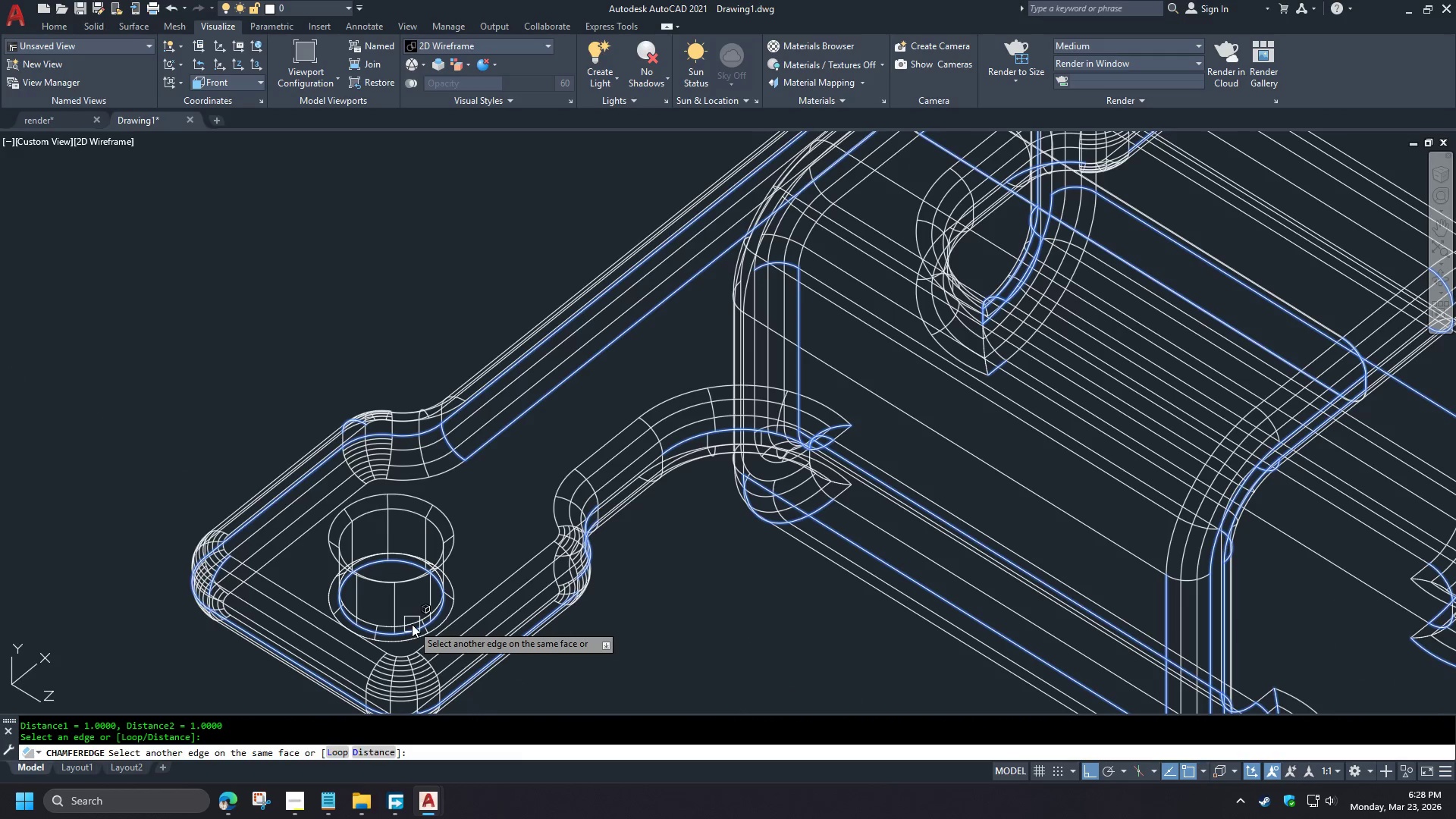 
key(Space)
 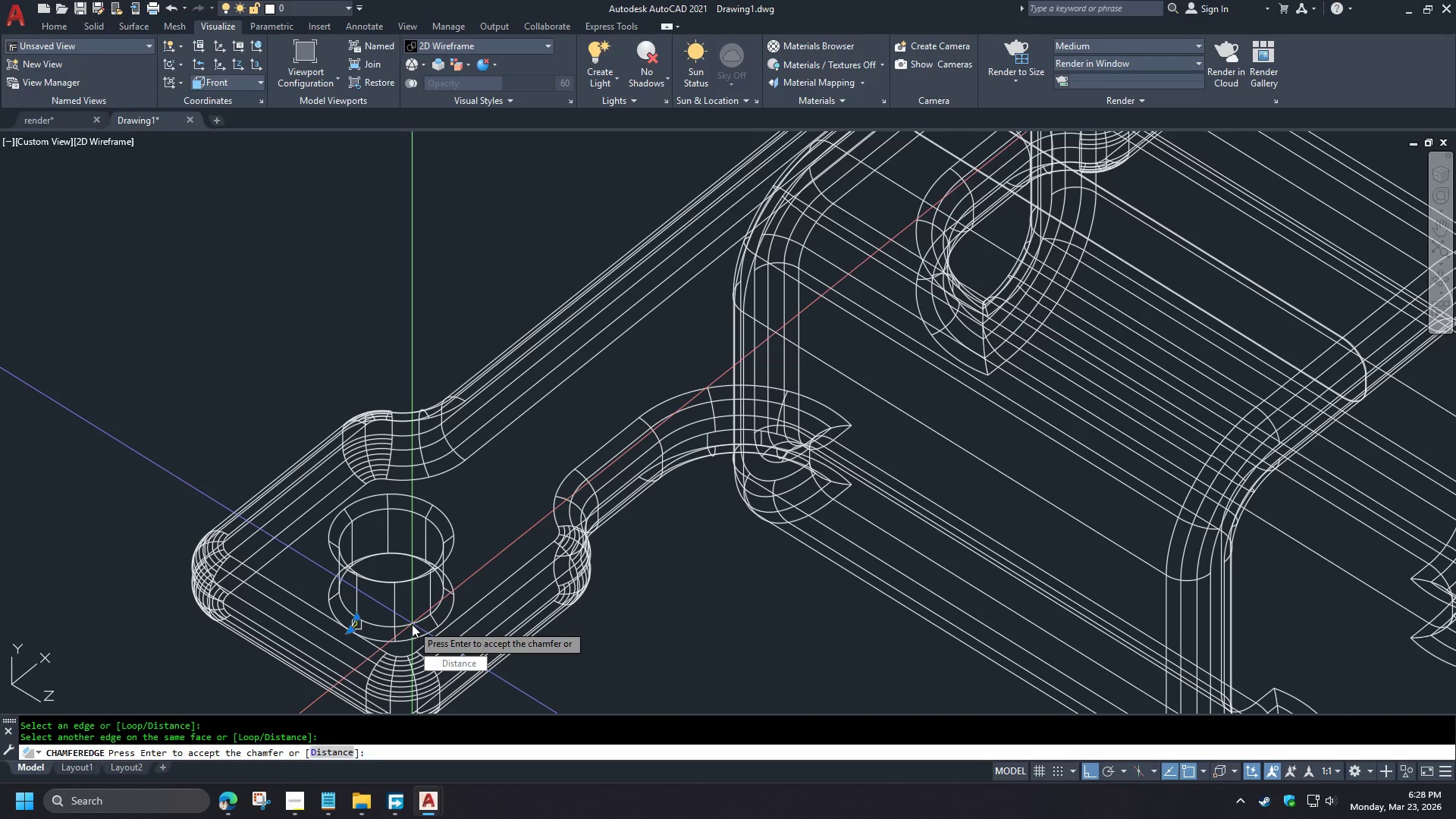 
key(Space)
 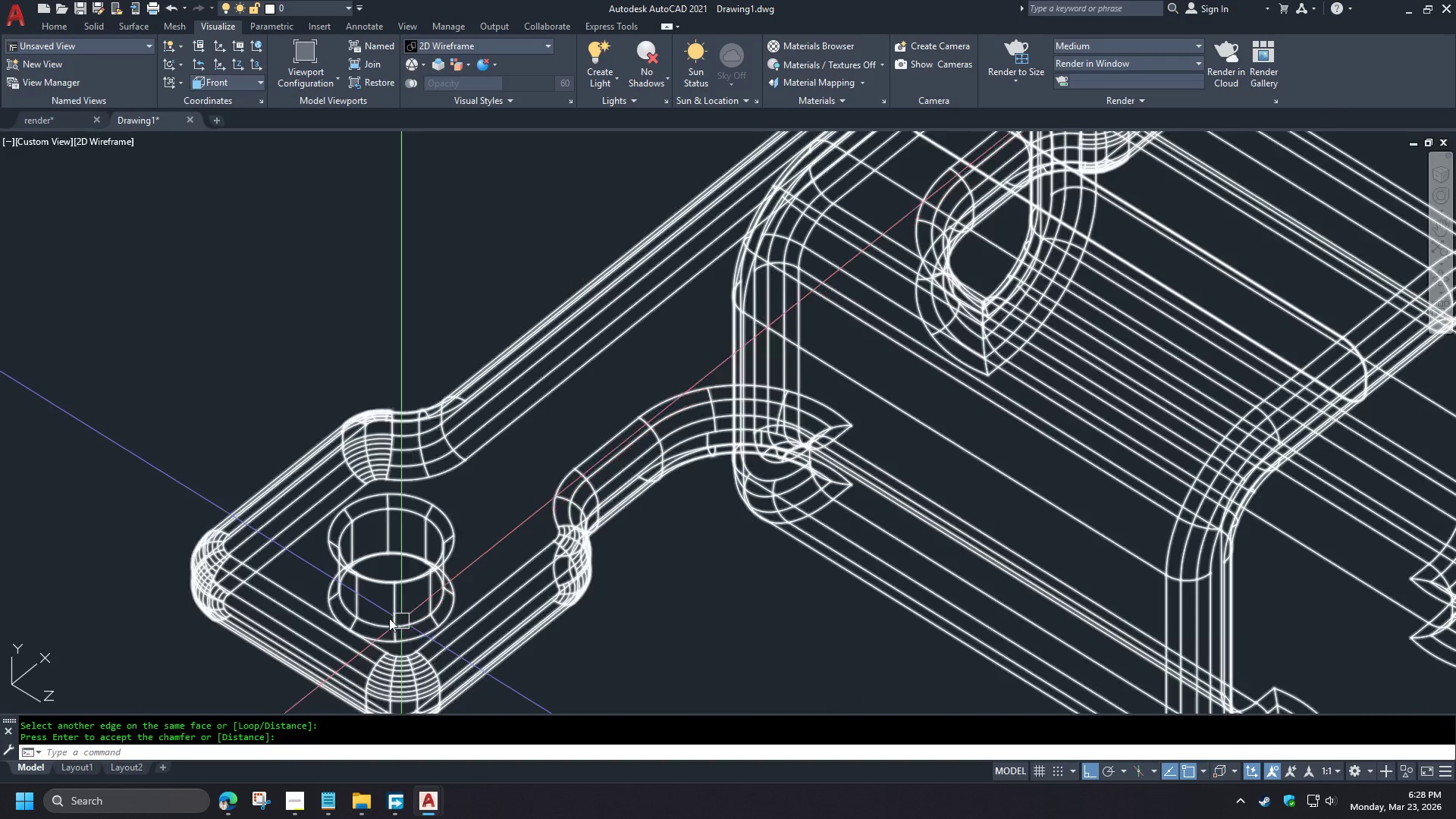 
scroll: coordinate [599, 494], scroll_direction: down, amount: 1.0
 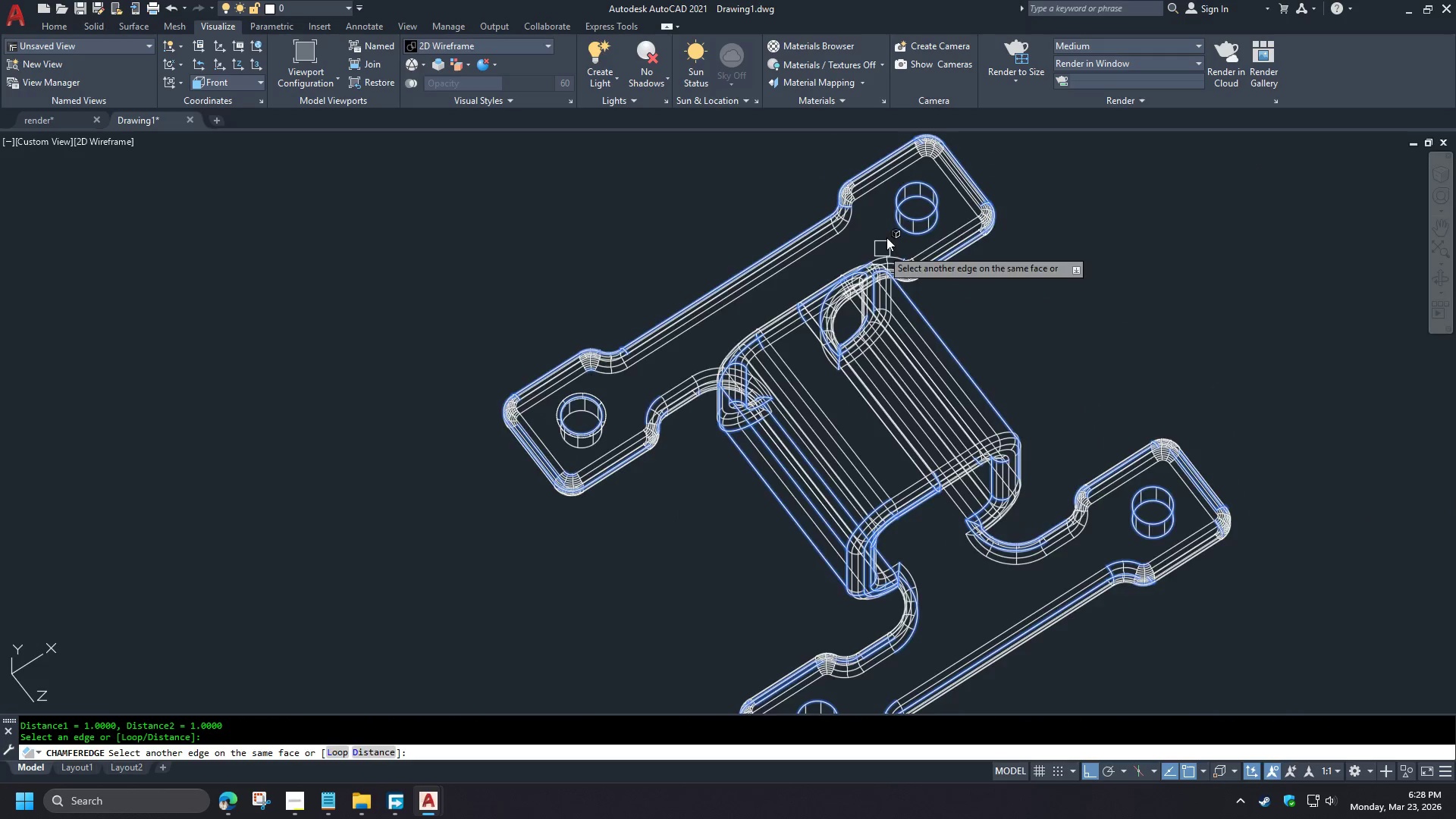 
hold_key(key=ShiftLeft, duration=0.55)
 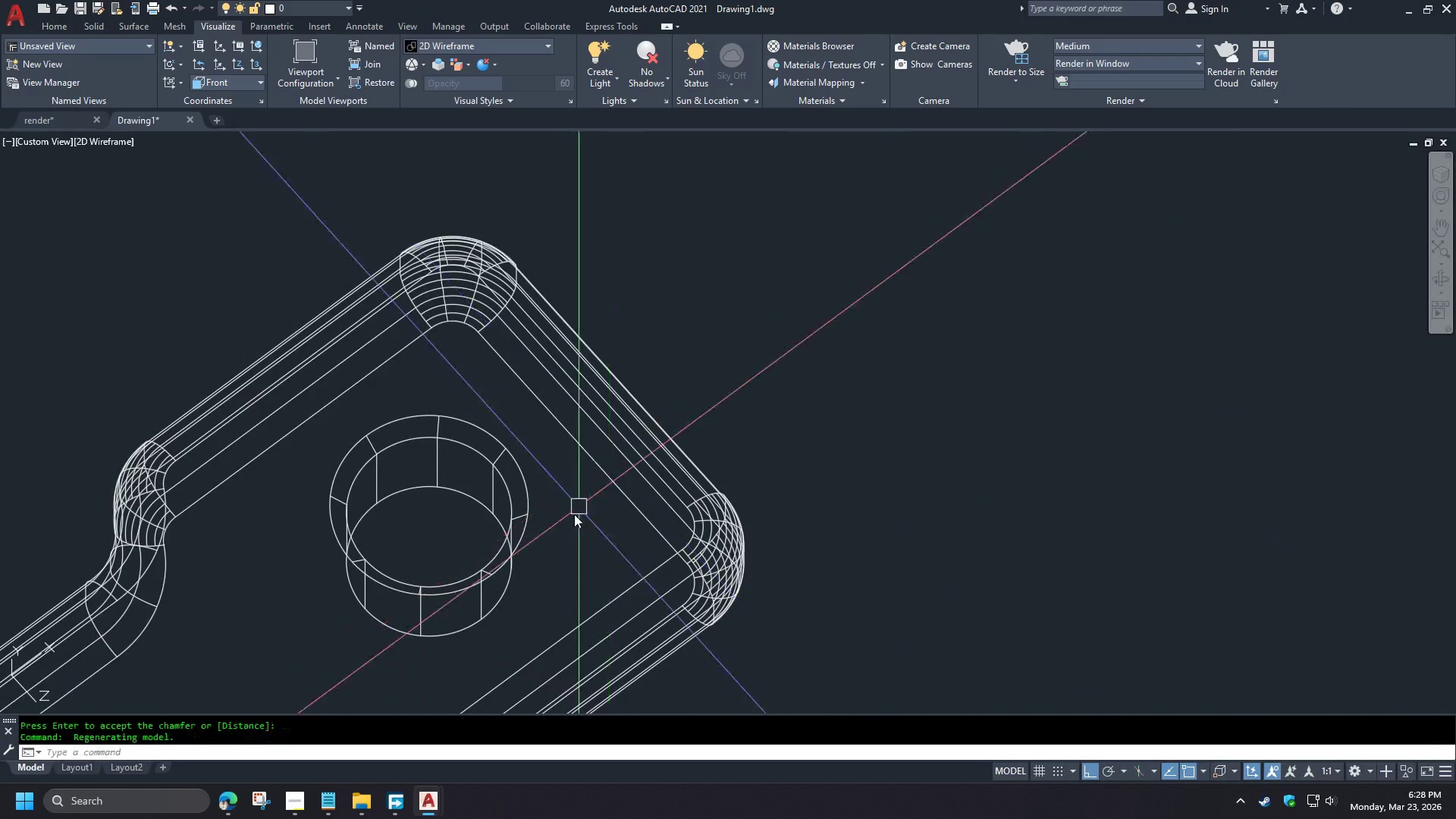 
scroll: coordinate [915, 202], scroll_direction: up, amount: 1.0
 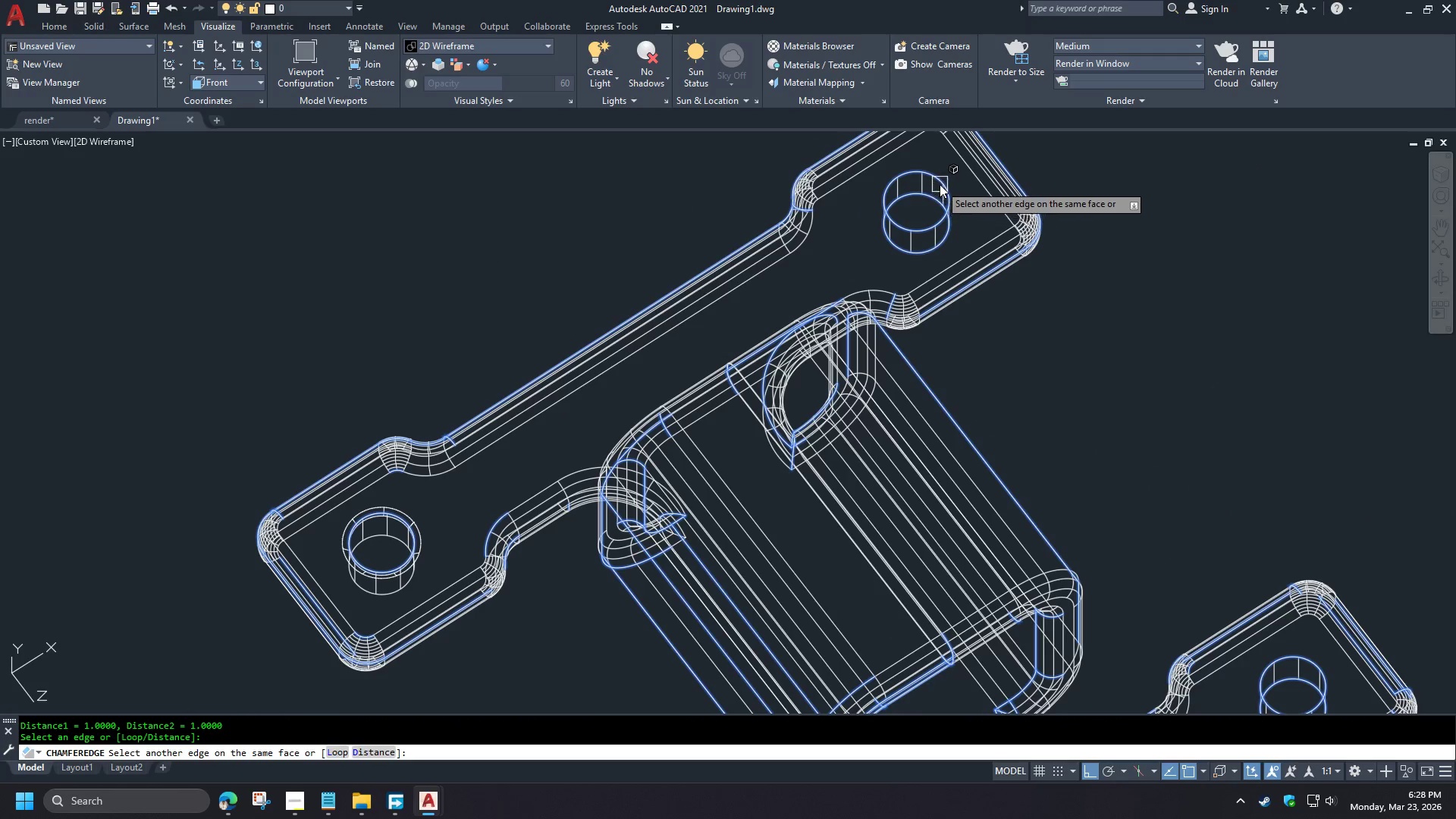 
key(Space)
 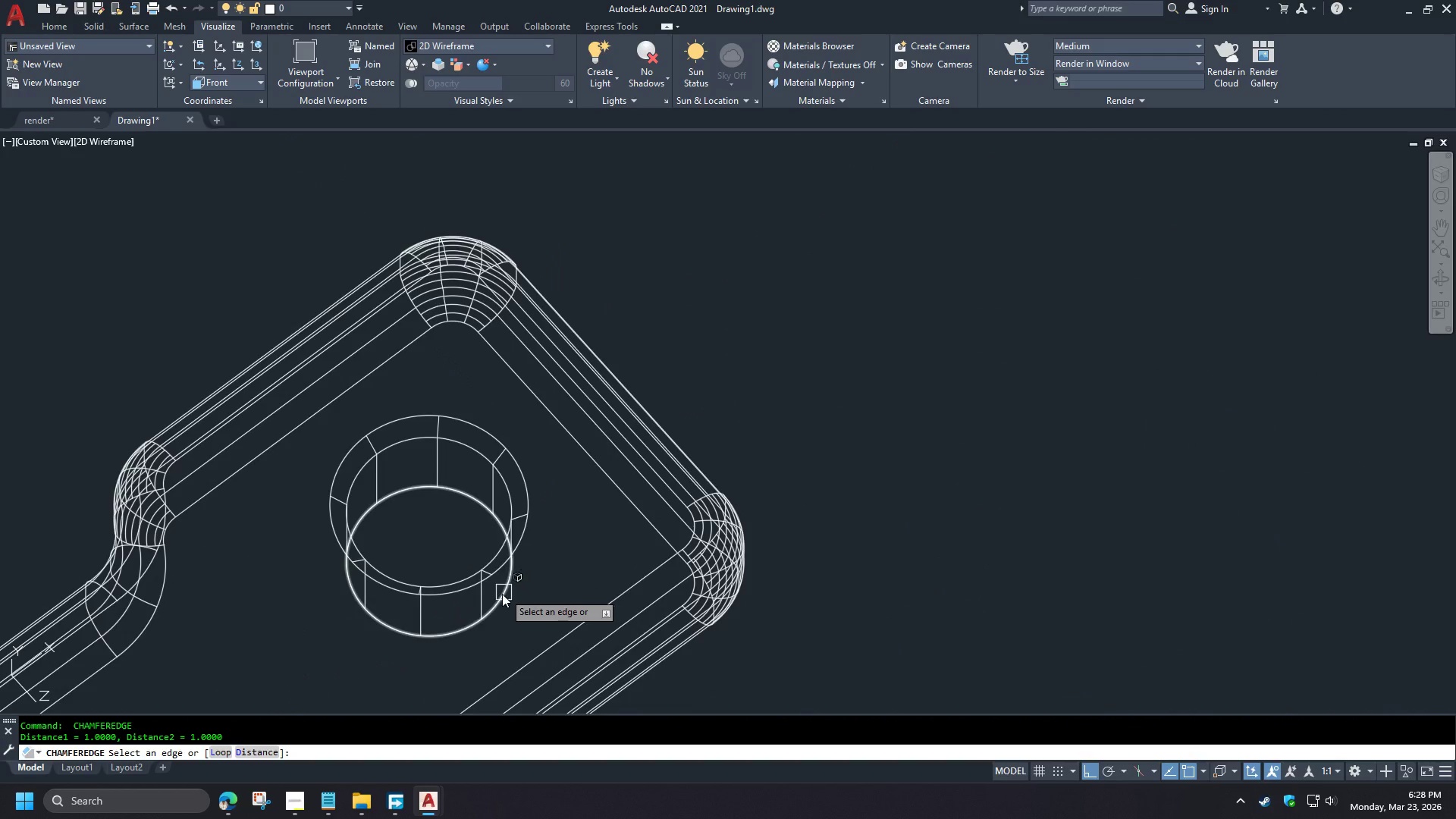 
left_click([501, 595])
 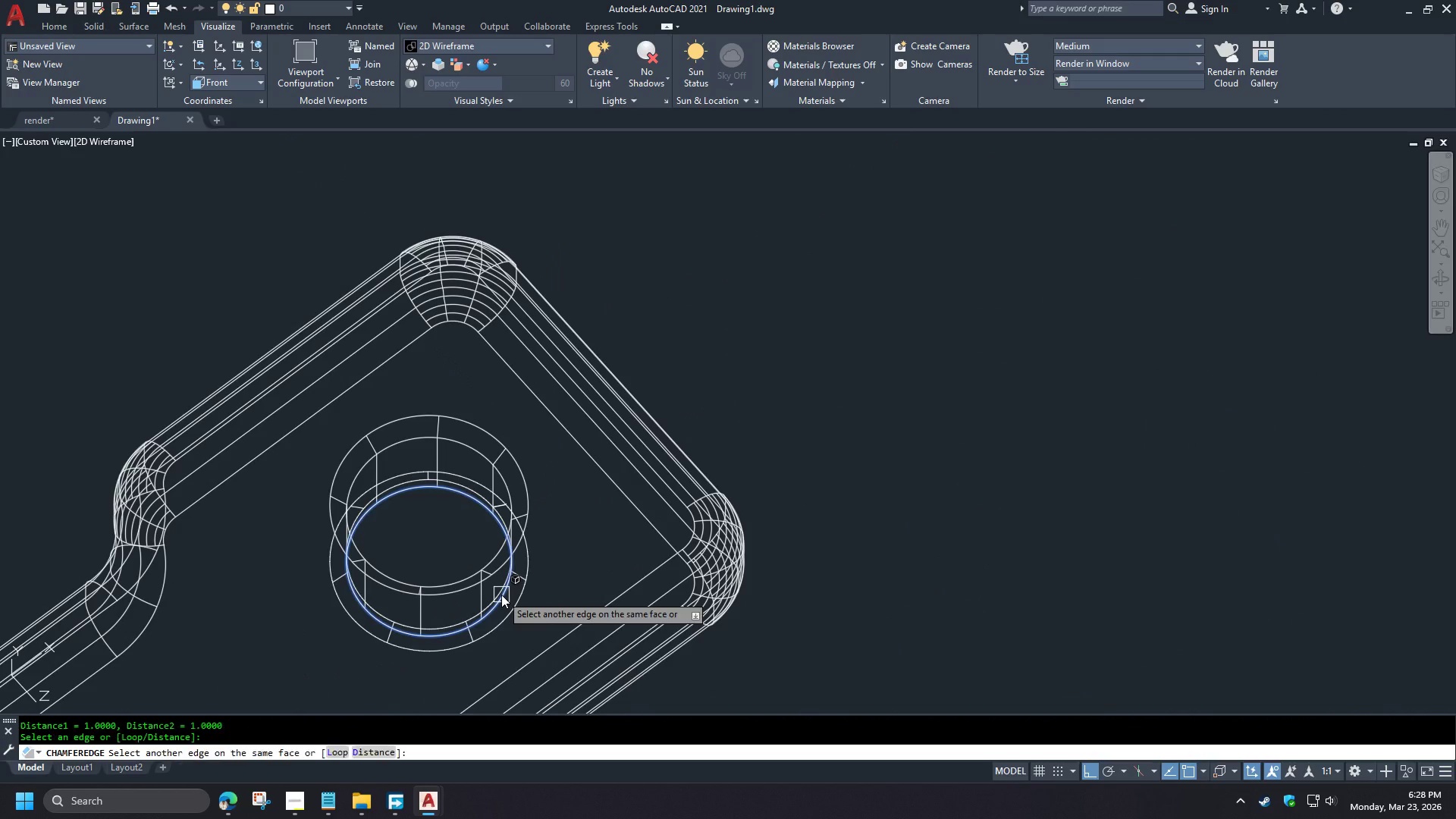 
key(Space)
 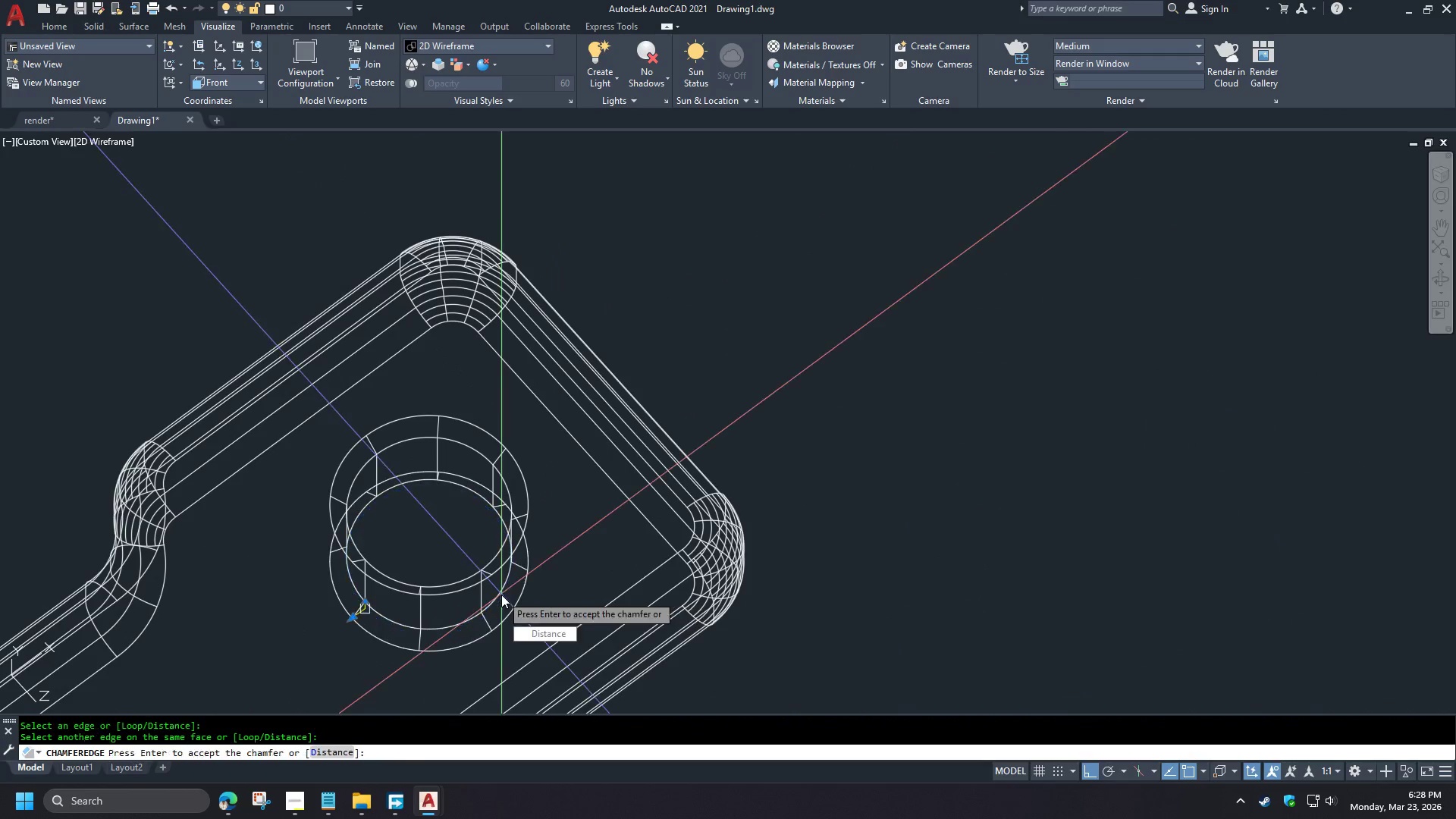 
key(Space)
 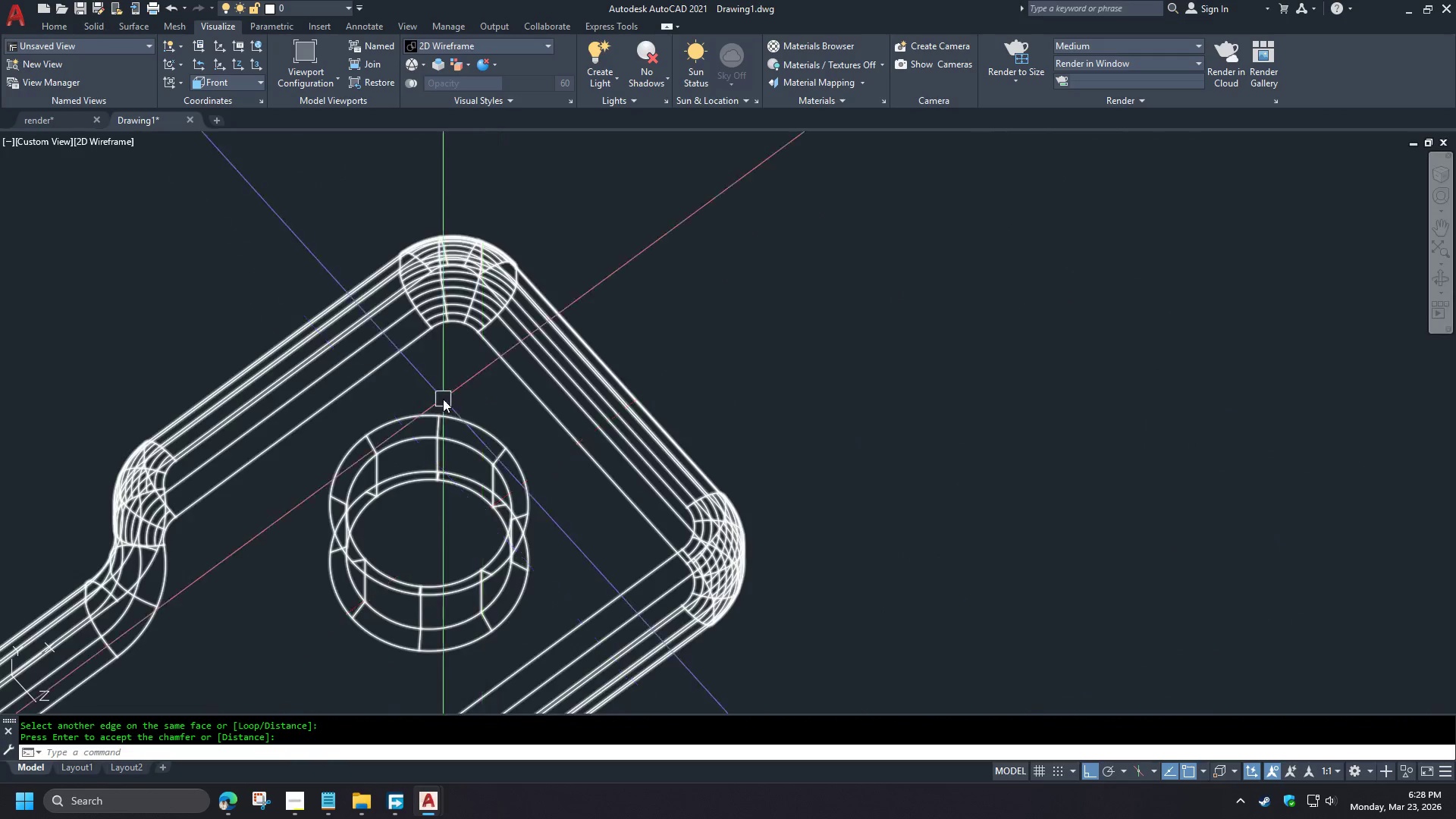 
key(Space)
 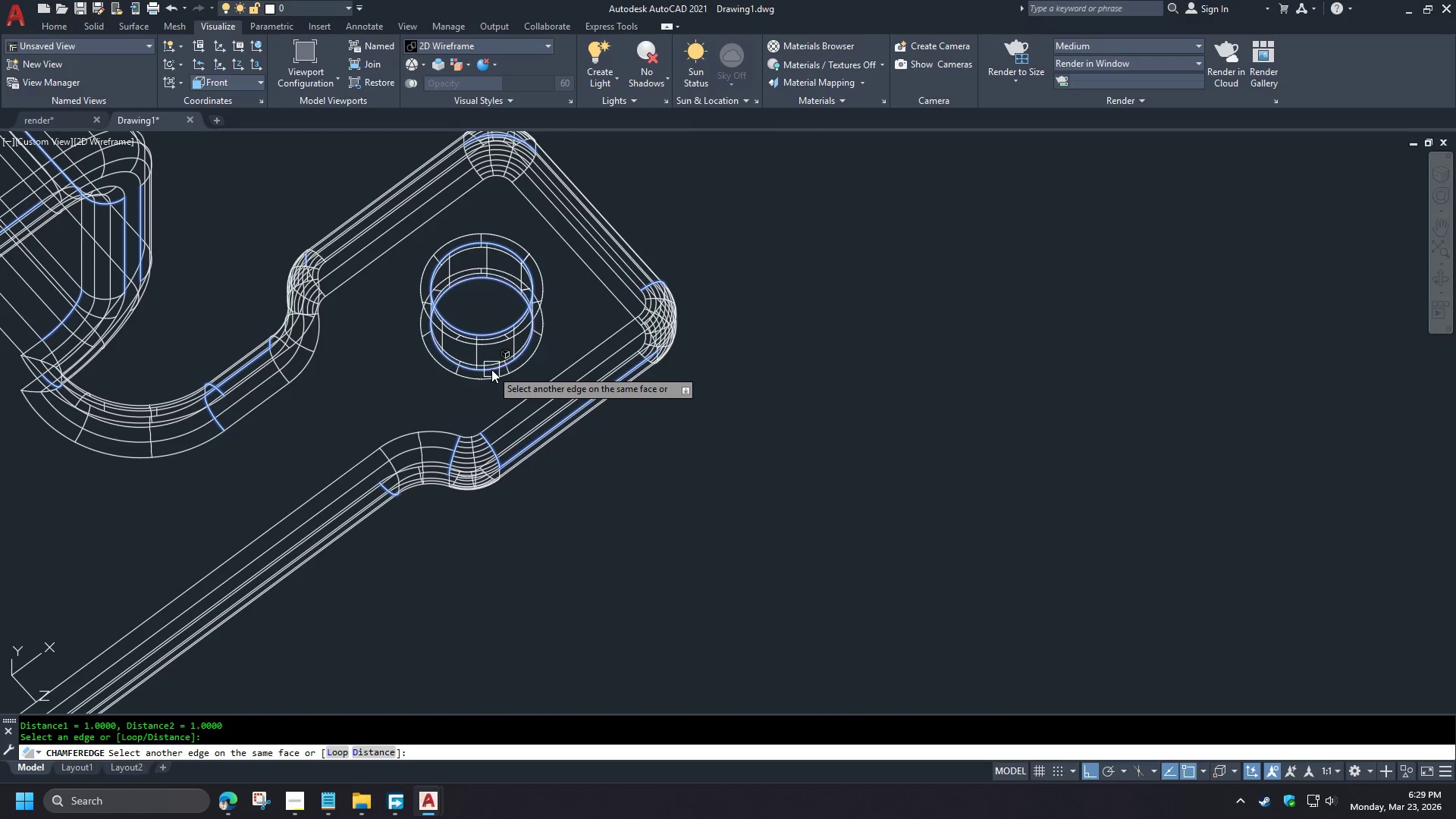 
scroll: coordinate [368, 558], scroll_direction: up, amount: 1.0
 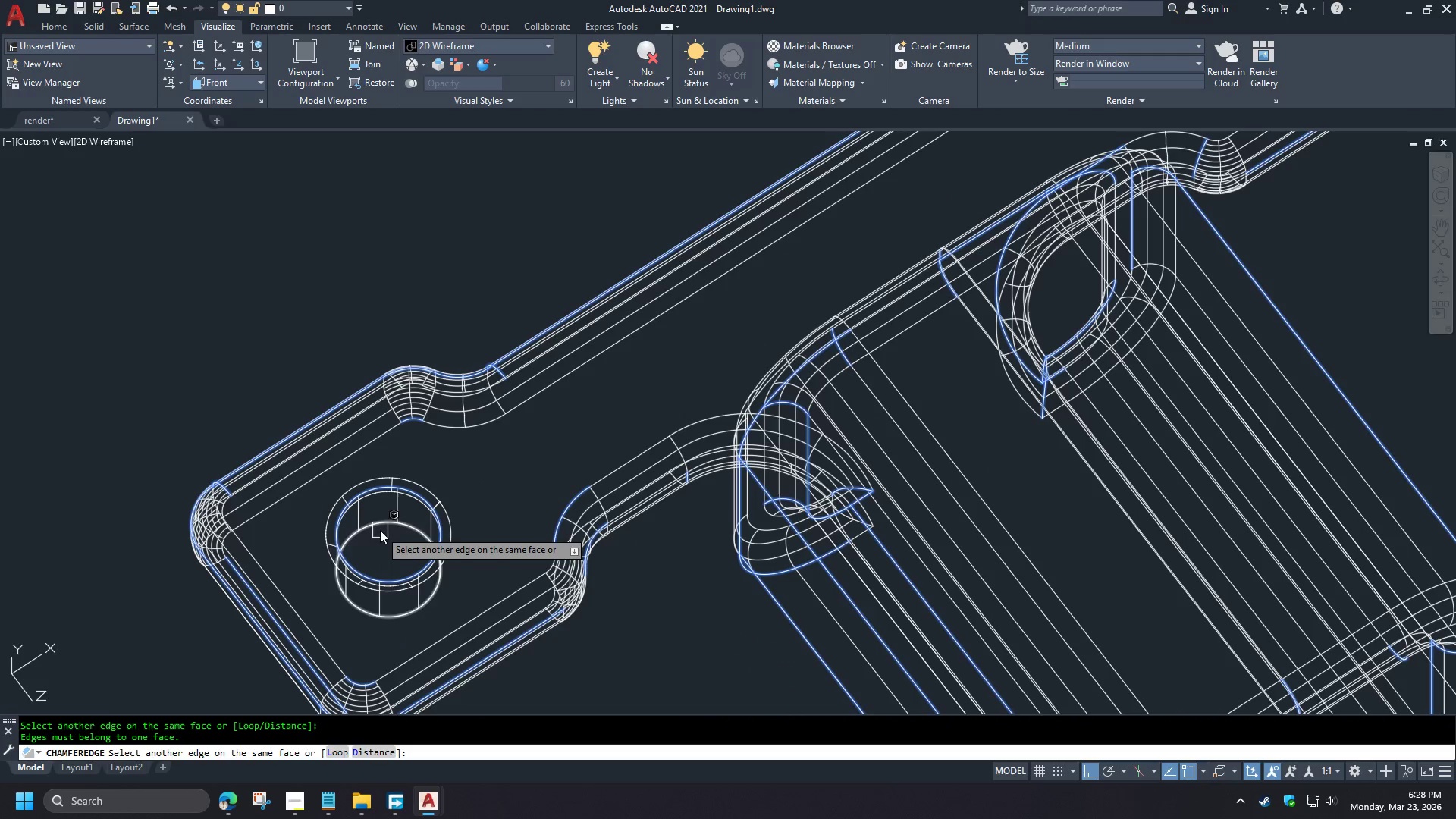 
key(Space)
 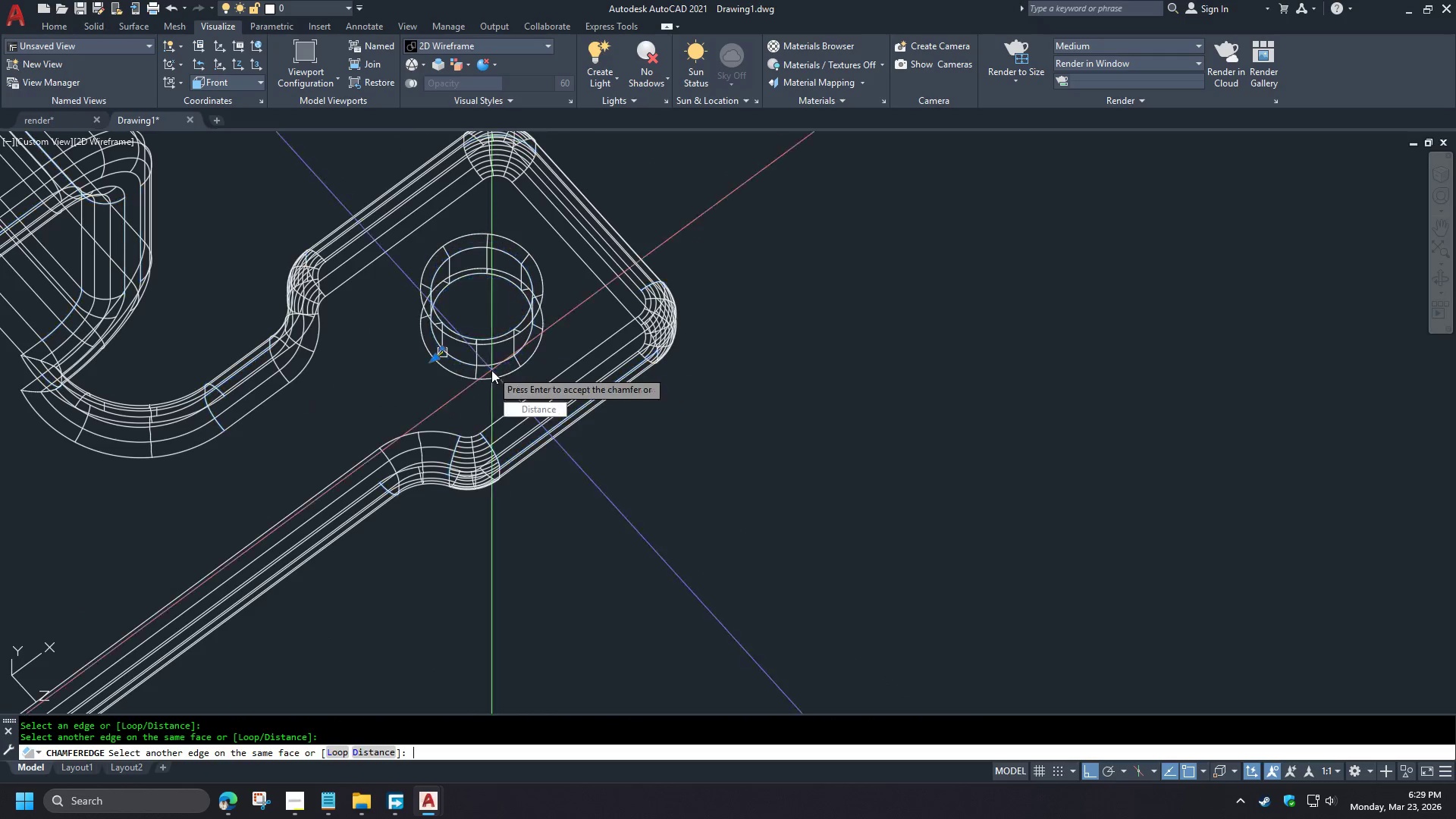 
key(Space)
 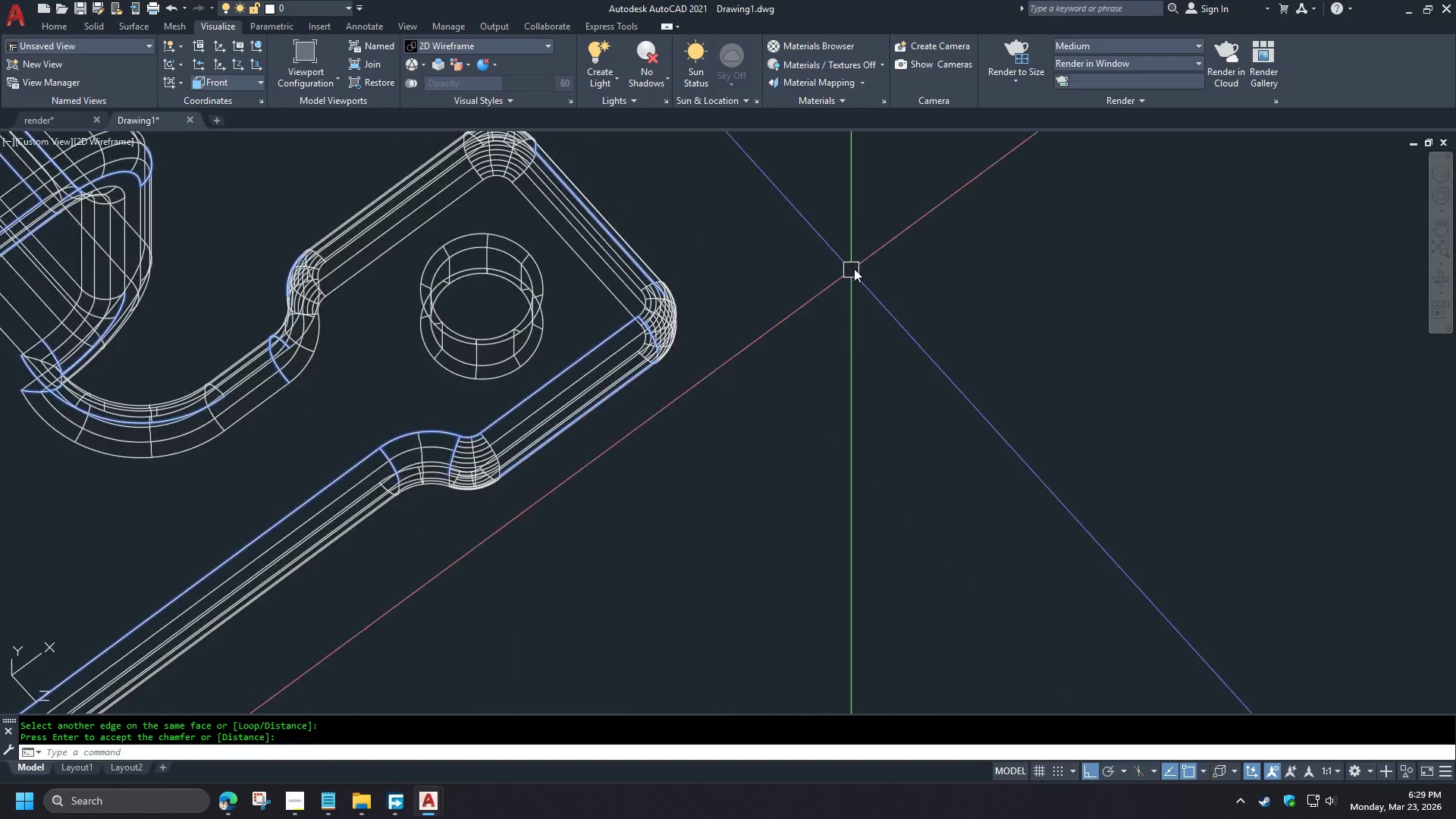 
key(Space)
 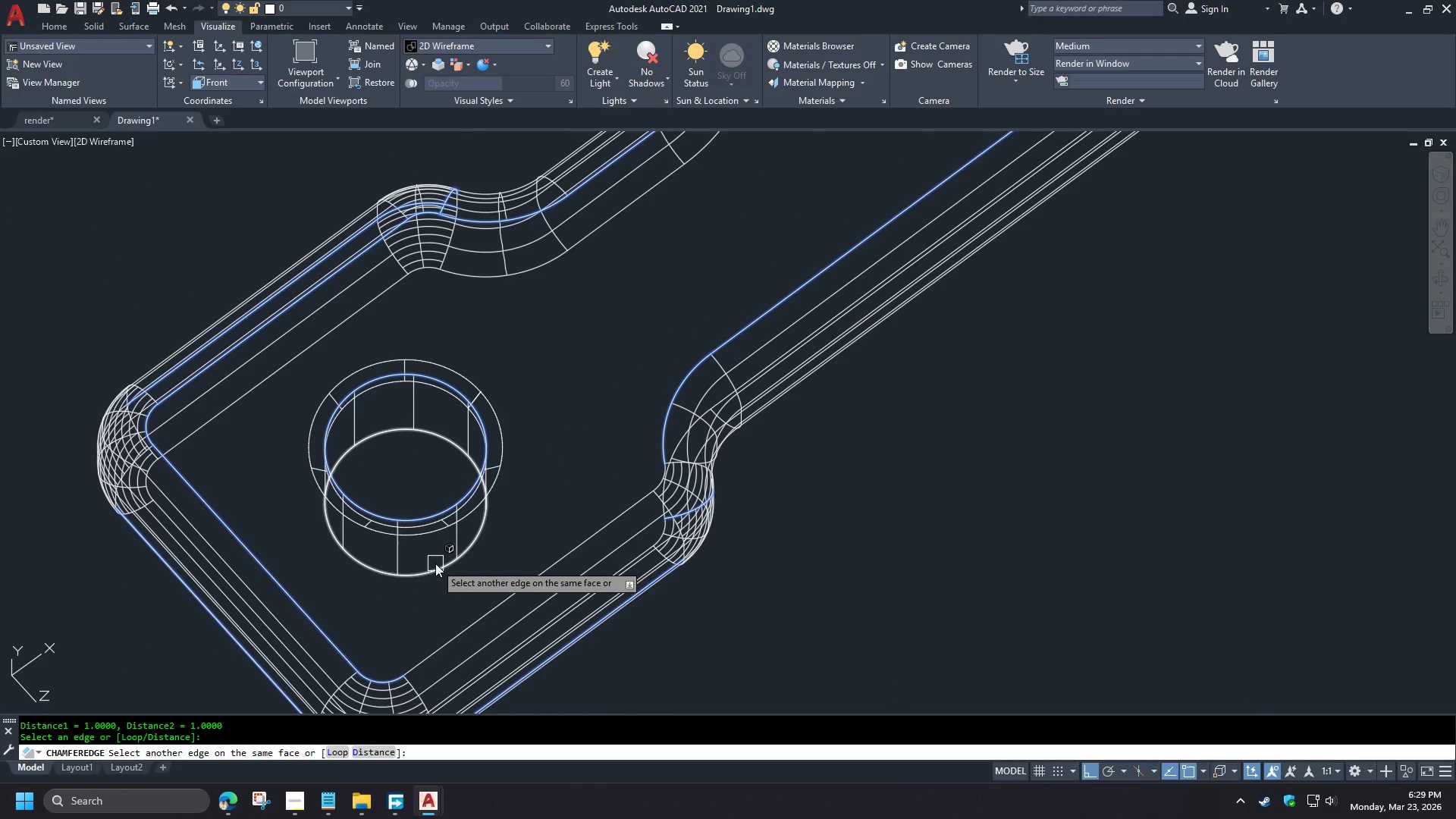 
double_click([435, 566])
 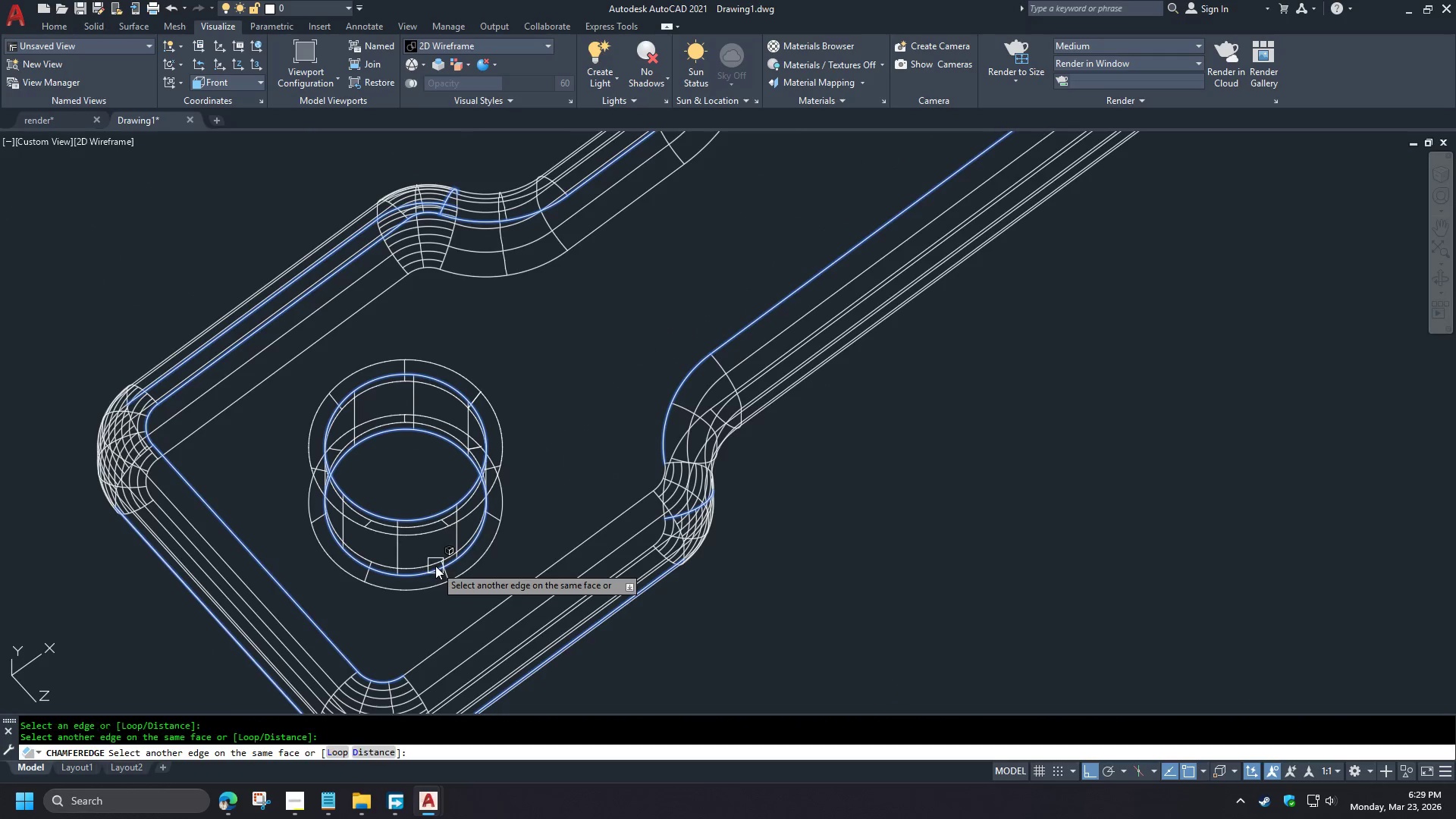 
key(Space)
 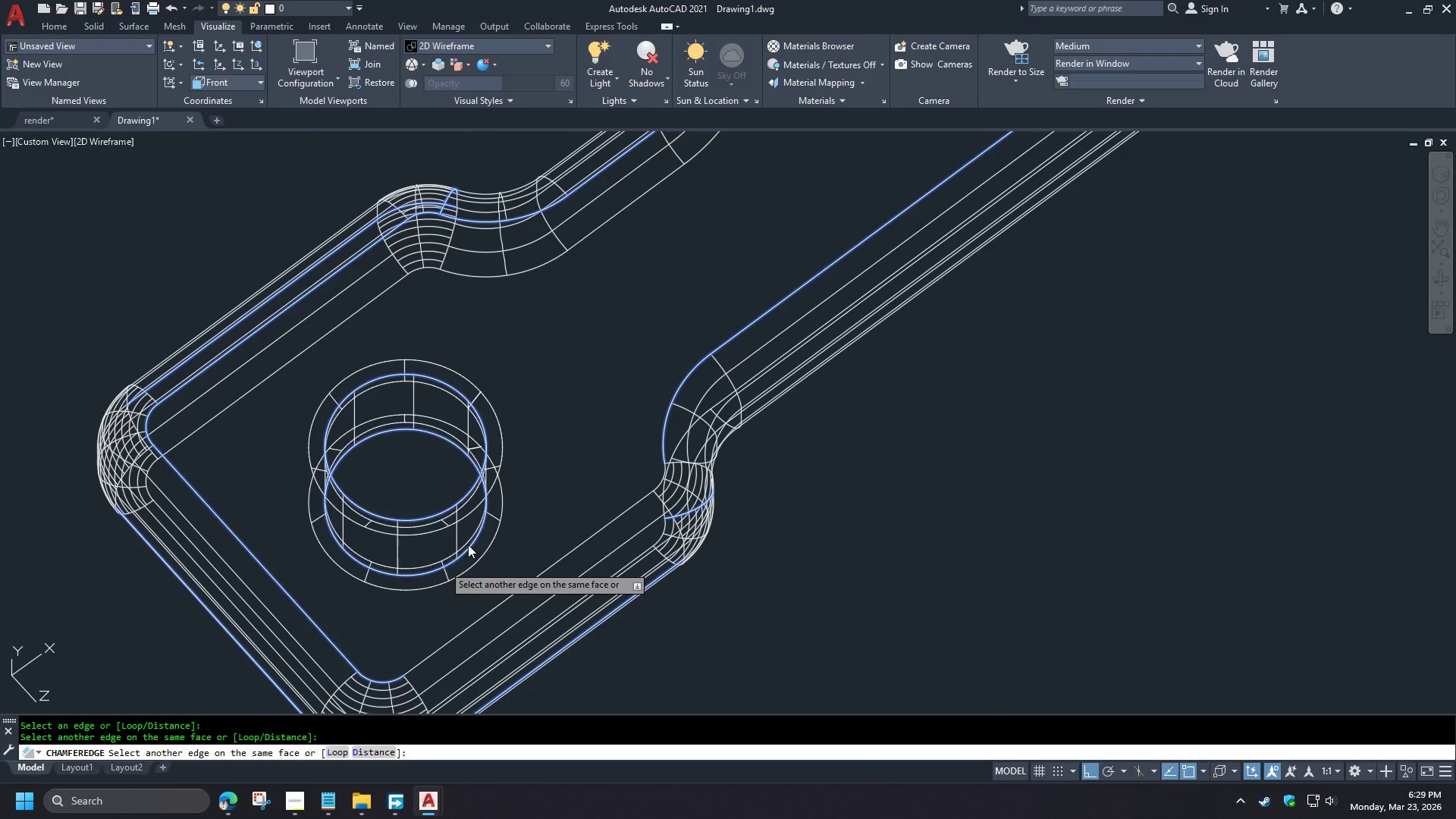 
key(Space)
 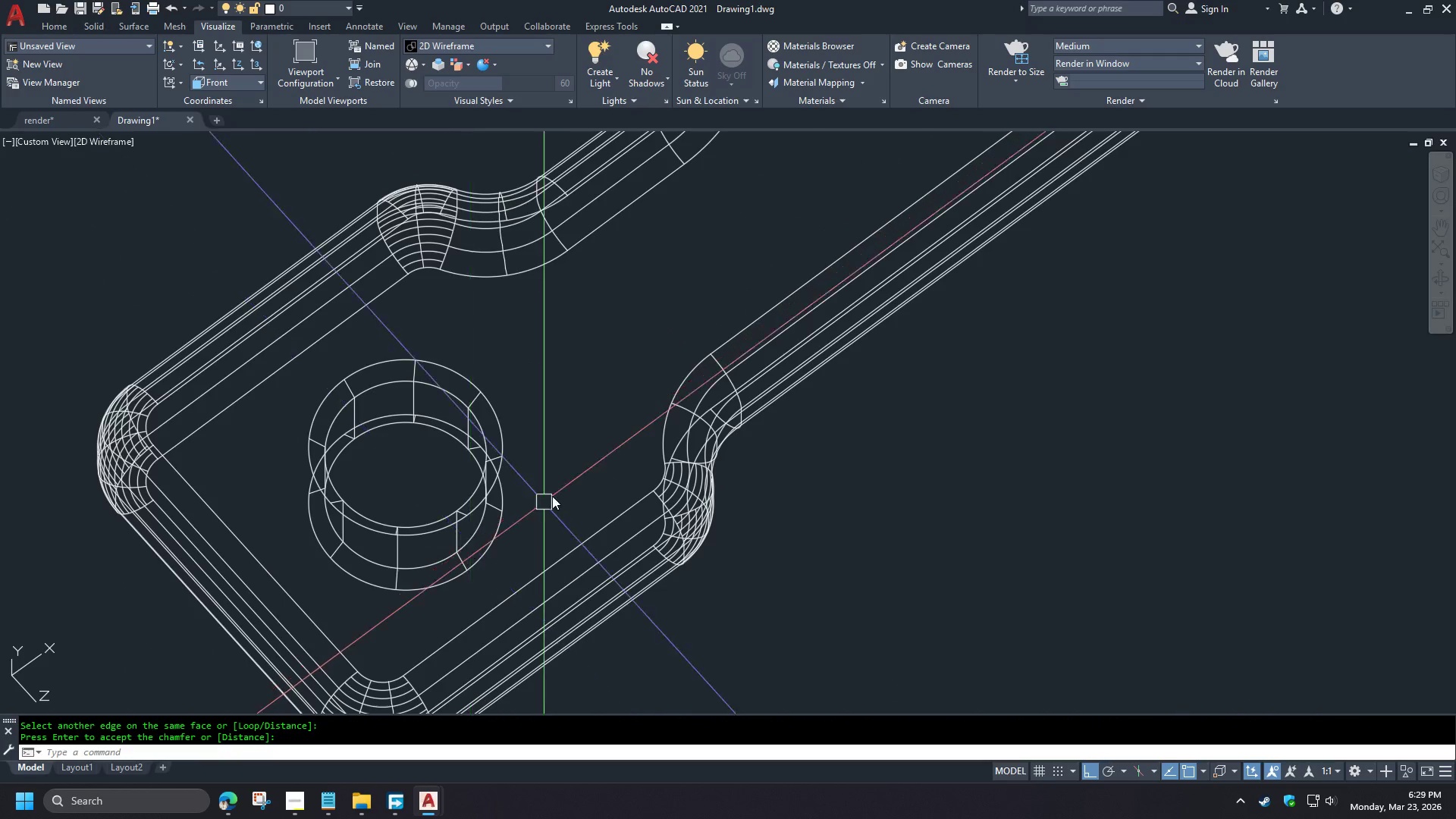 
hold_key(key=ShiftLeft, duration=1.5)
 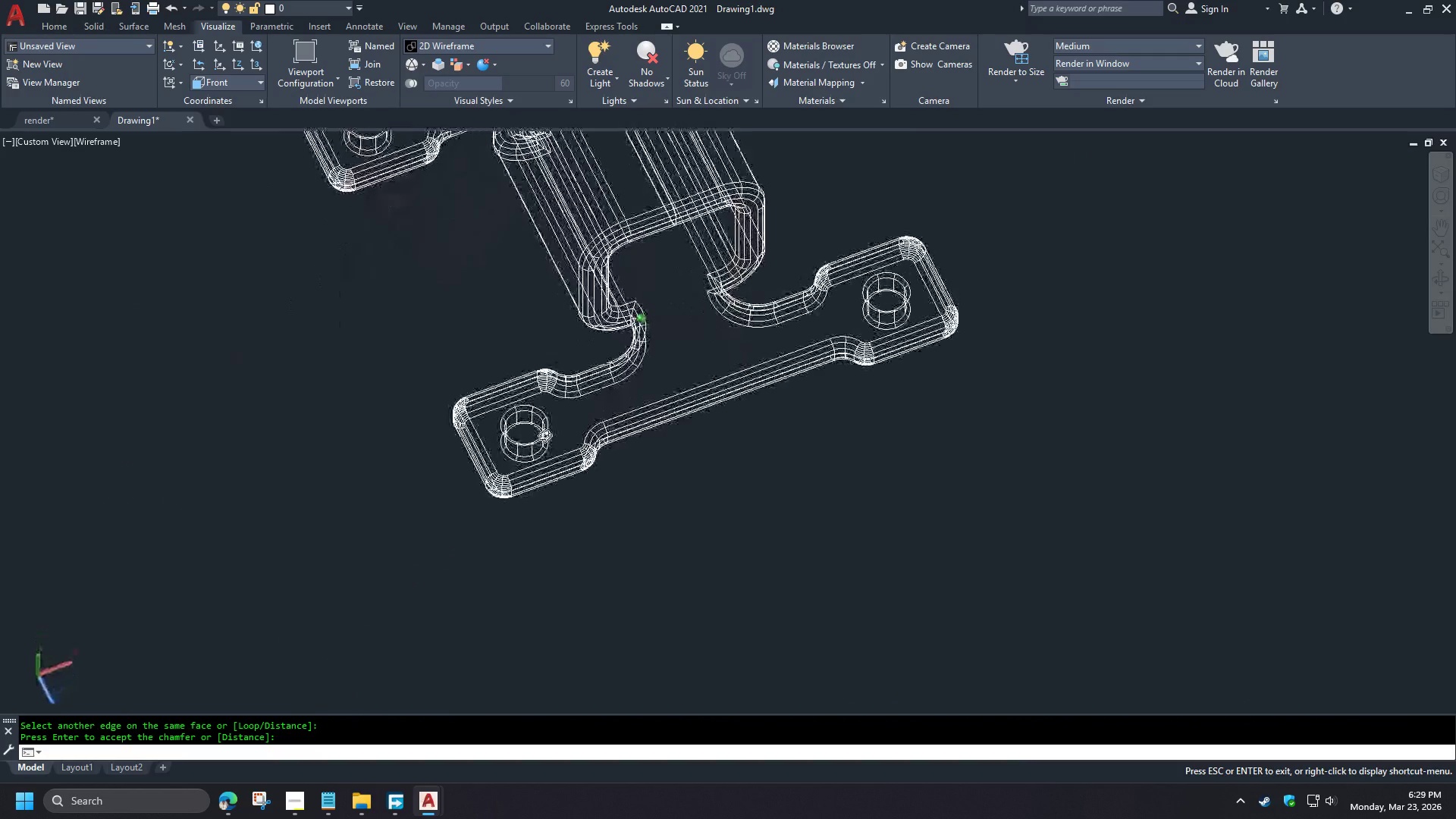 
key(Shift+ShiftLeft)
 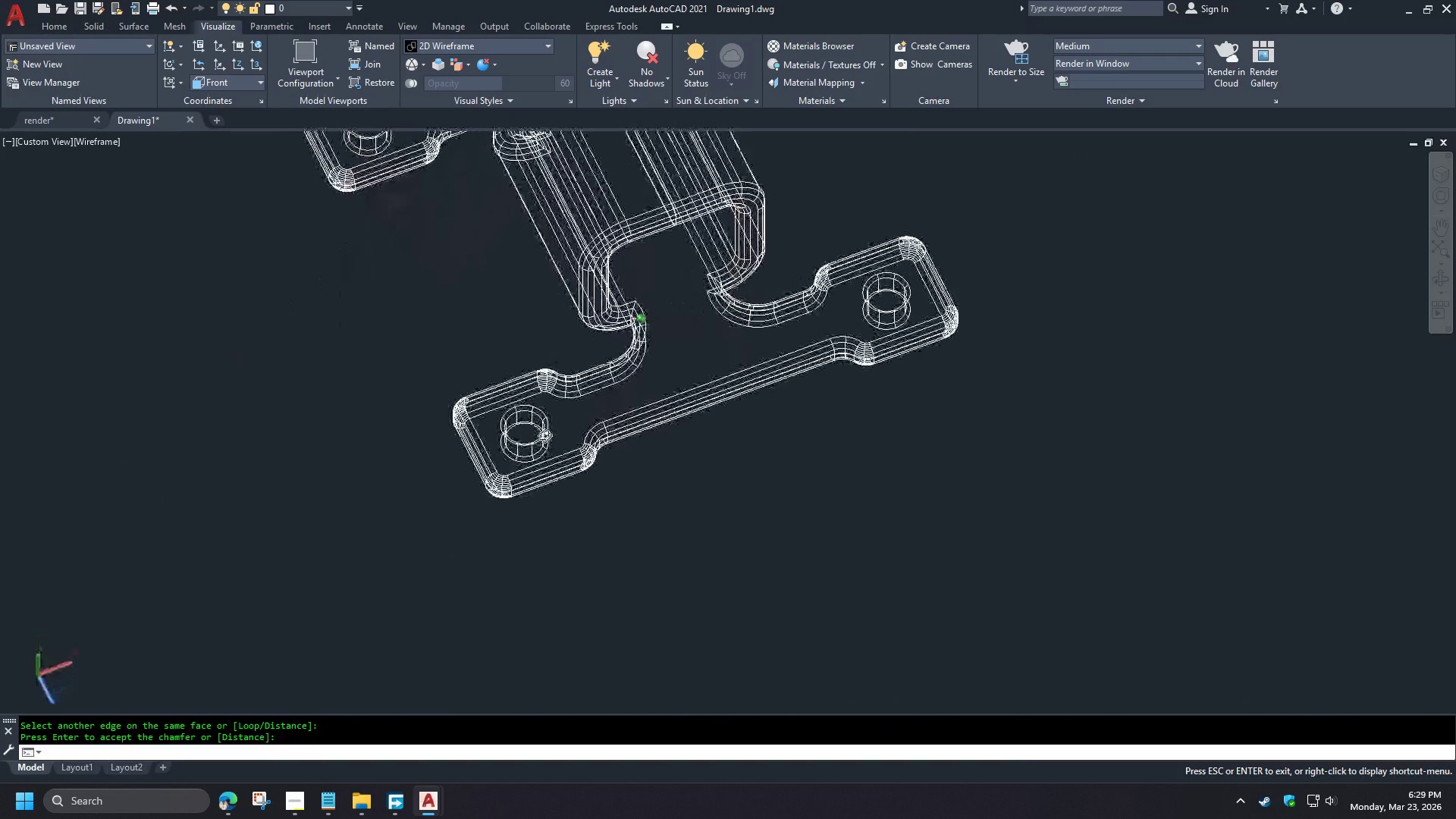 
key(Shift+ShiftLeft)
 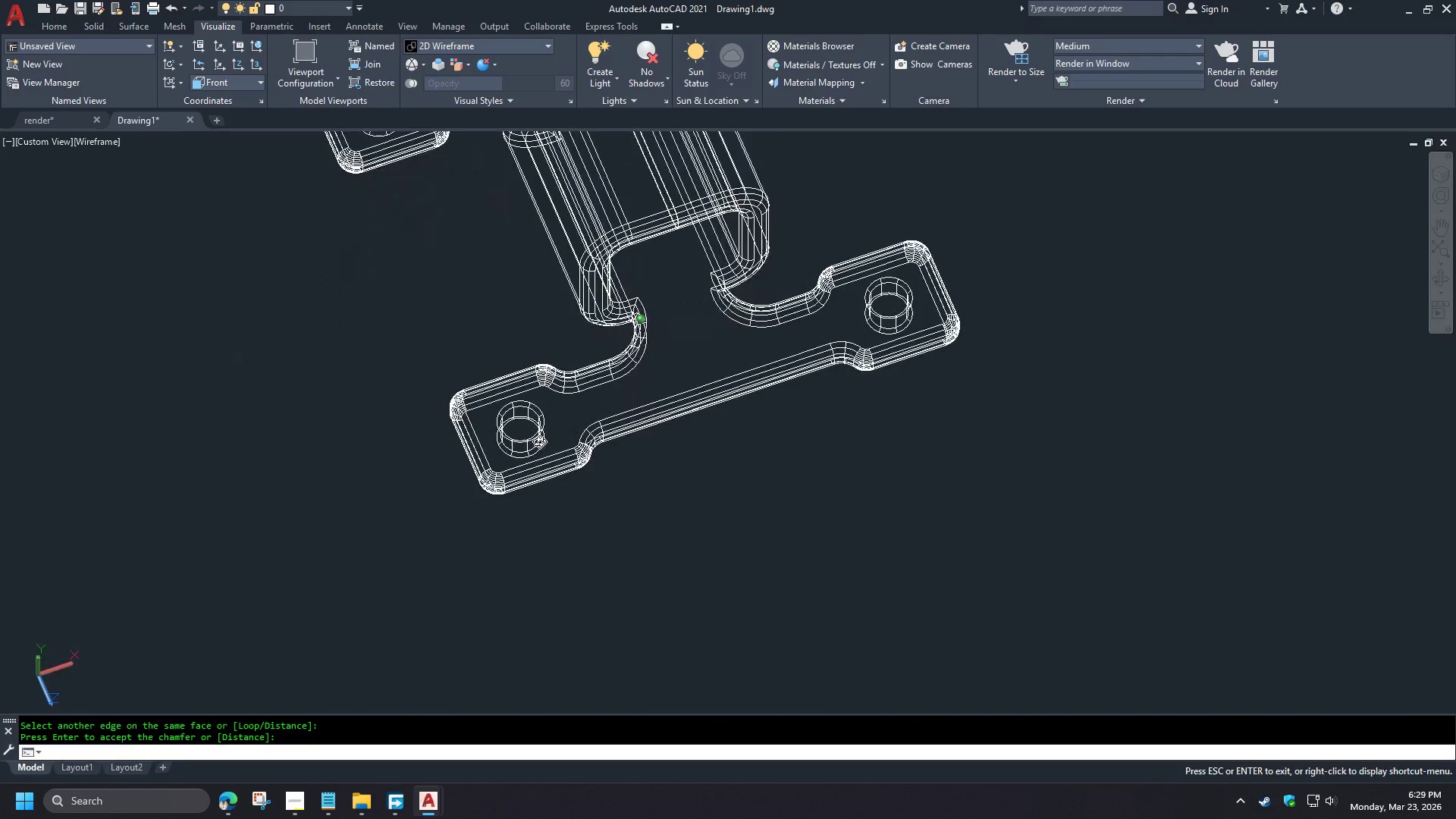 
key(Shift+ShiftLeft)
 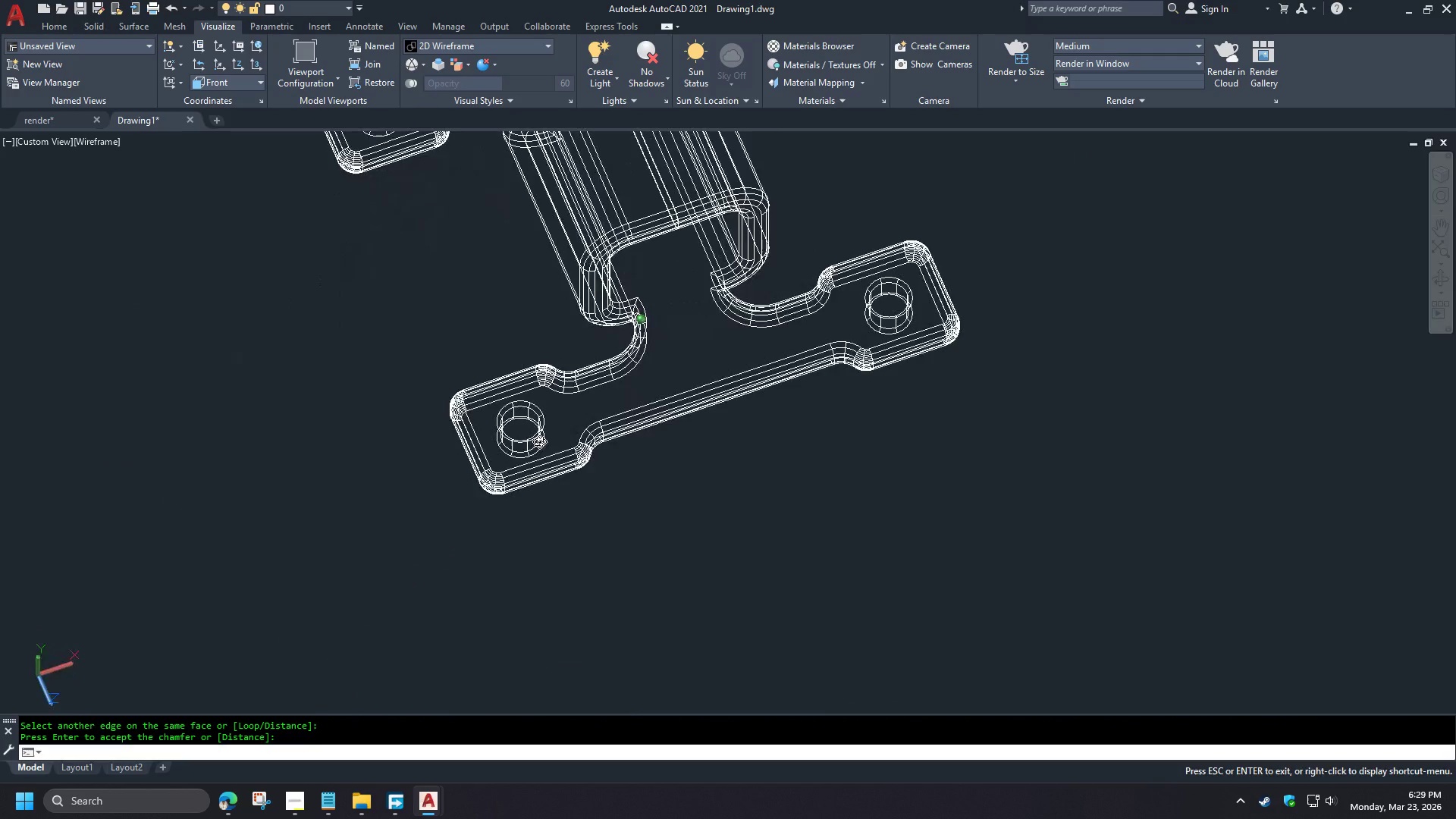 
key(Shift+ShiftLeft)
 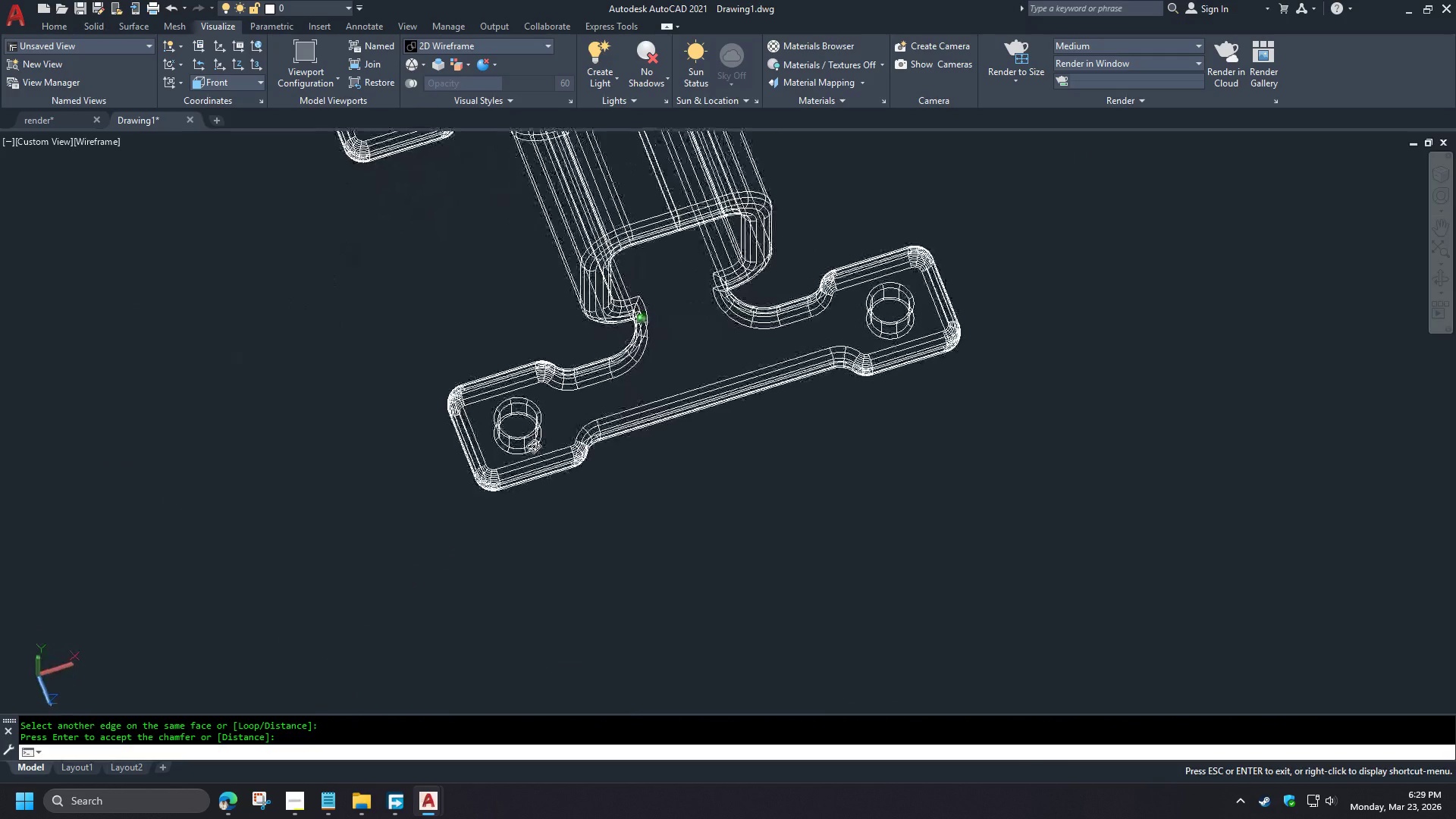 
key(Shift+ShiftLeft)
 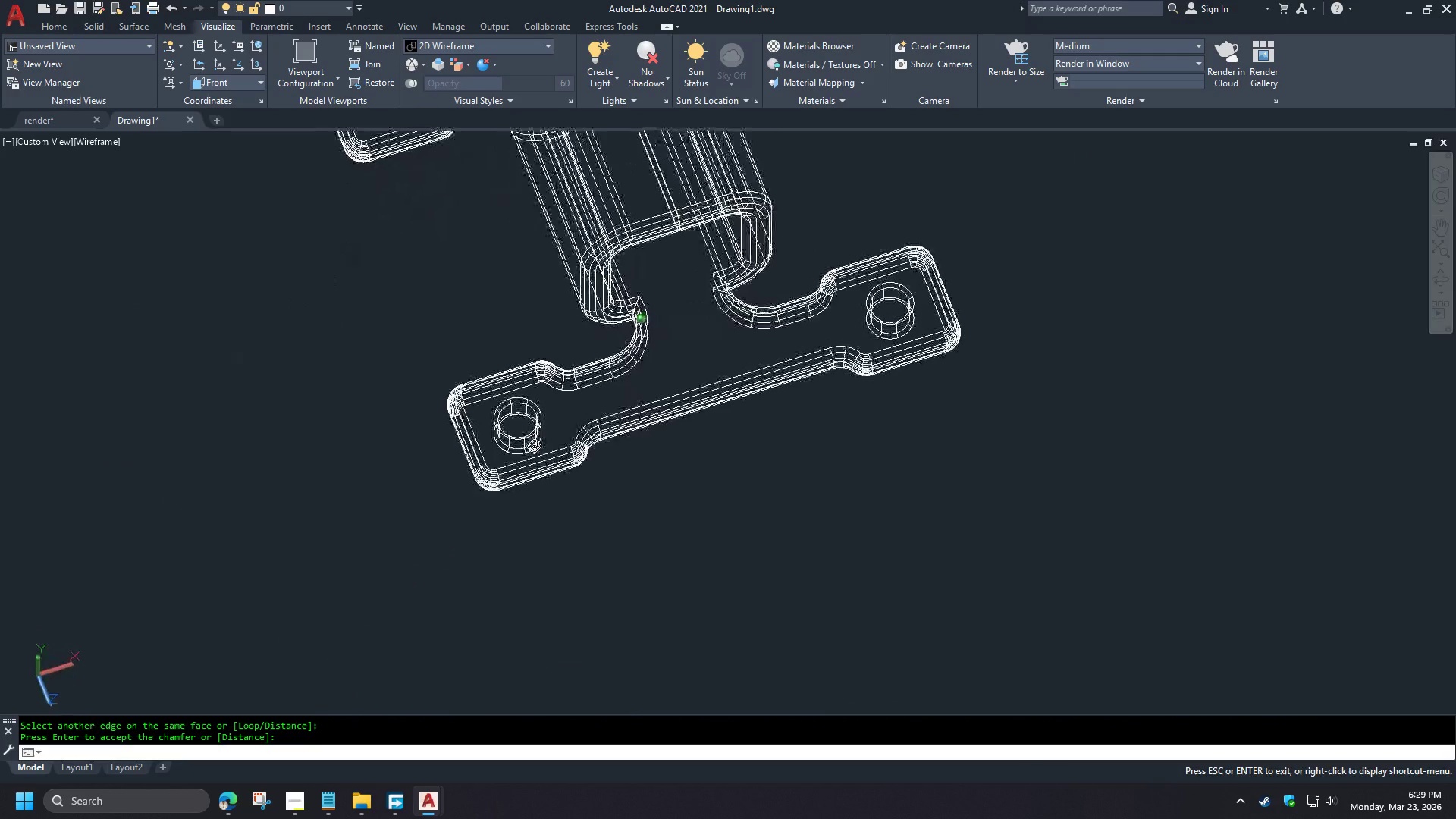 
key(Shift+ShiftLeft)
 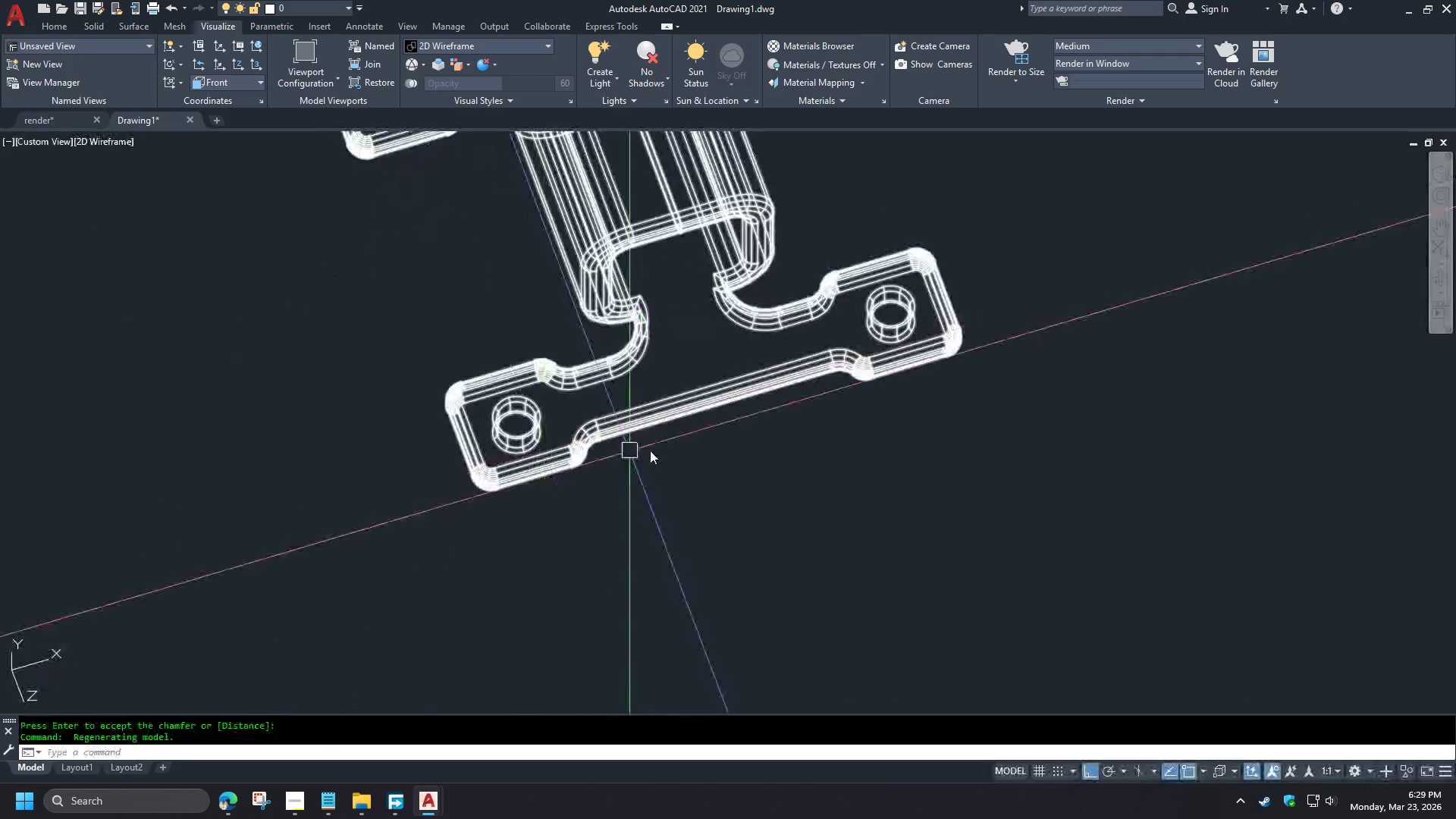 
scroll: coordinate [293, 601], scroll_direction: down, amount: 2.0
 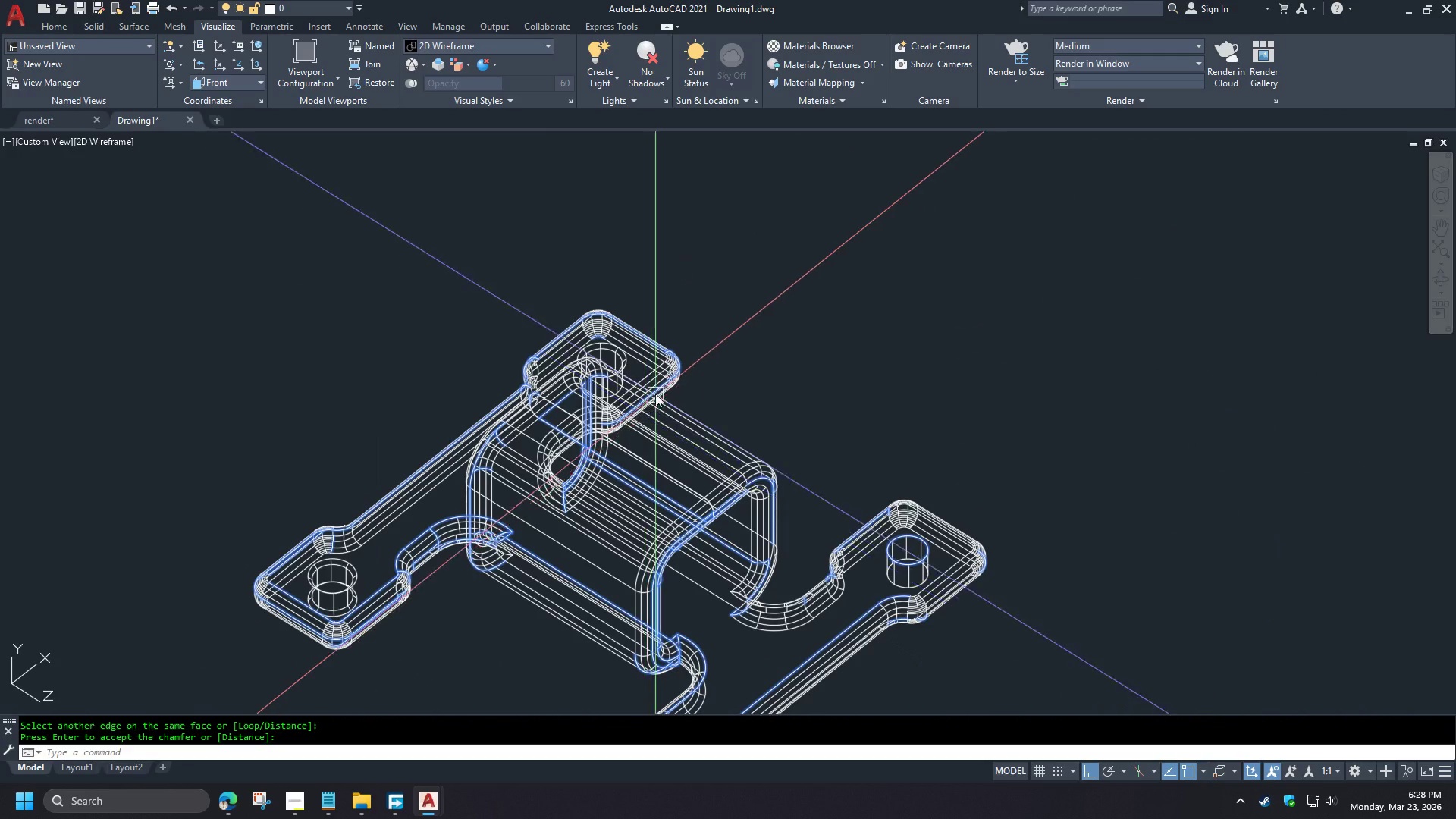 
hold_key(key=ShiftLeft, duration=1.12)
 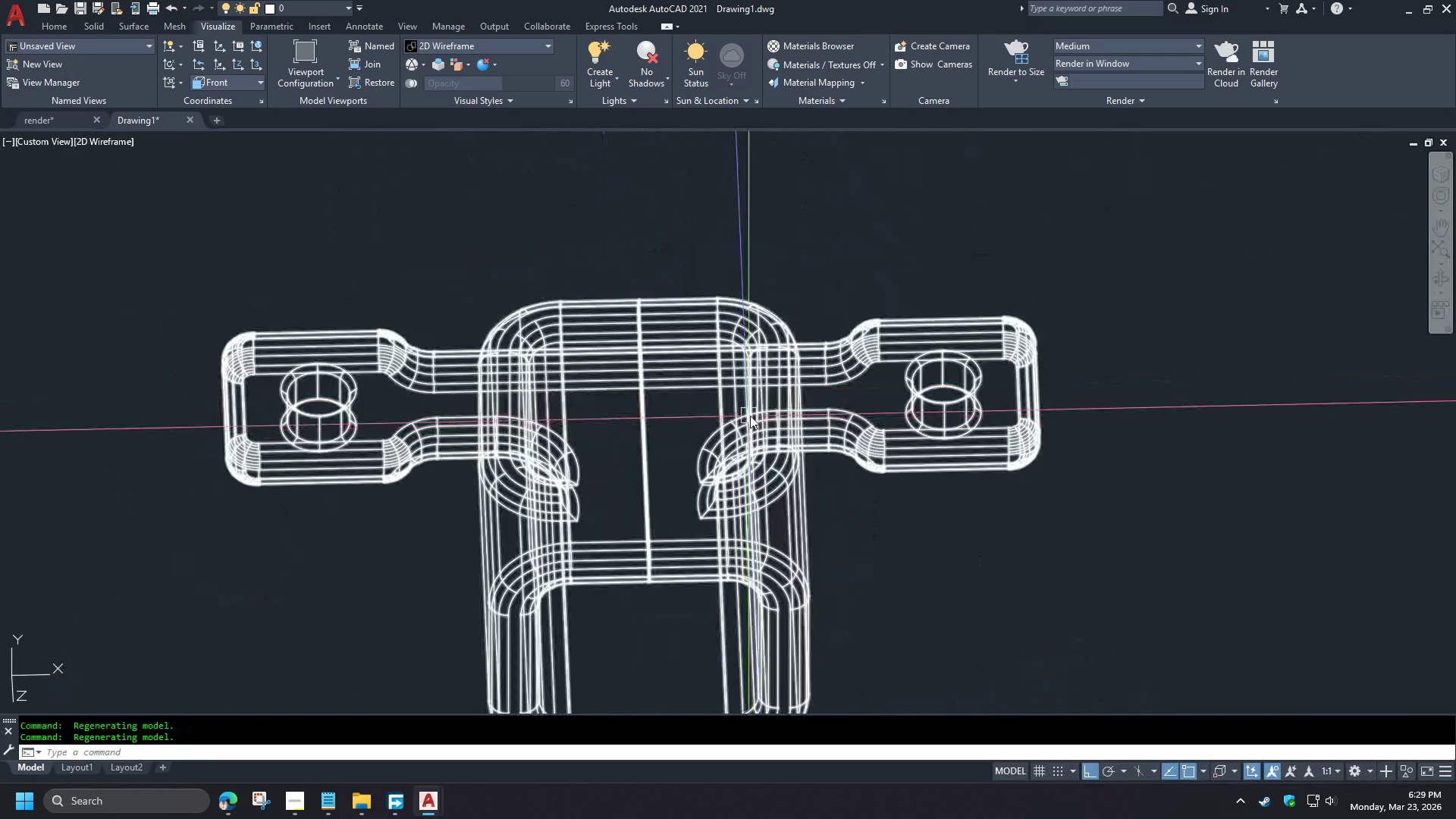 
scroll: coordinate [635, 347], scroll_direction: up, amount: 3.0
 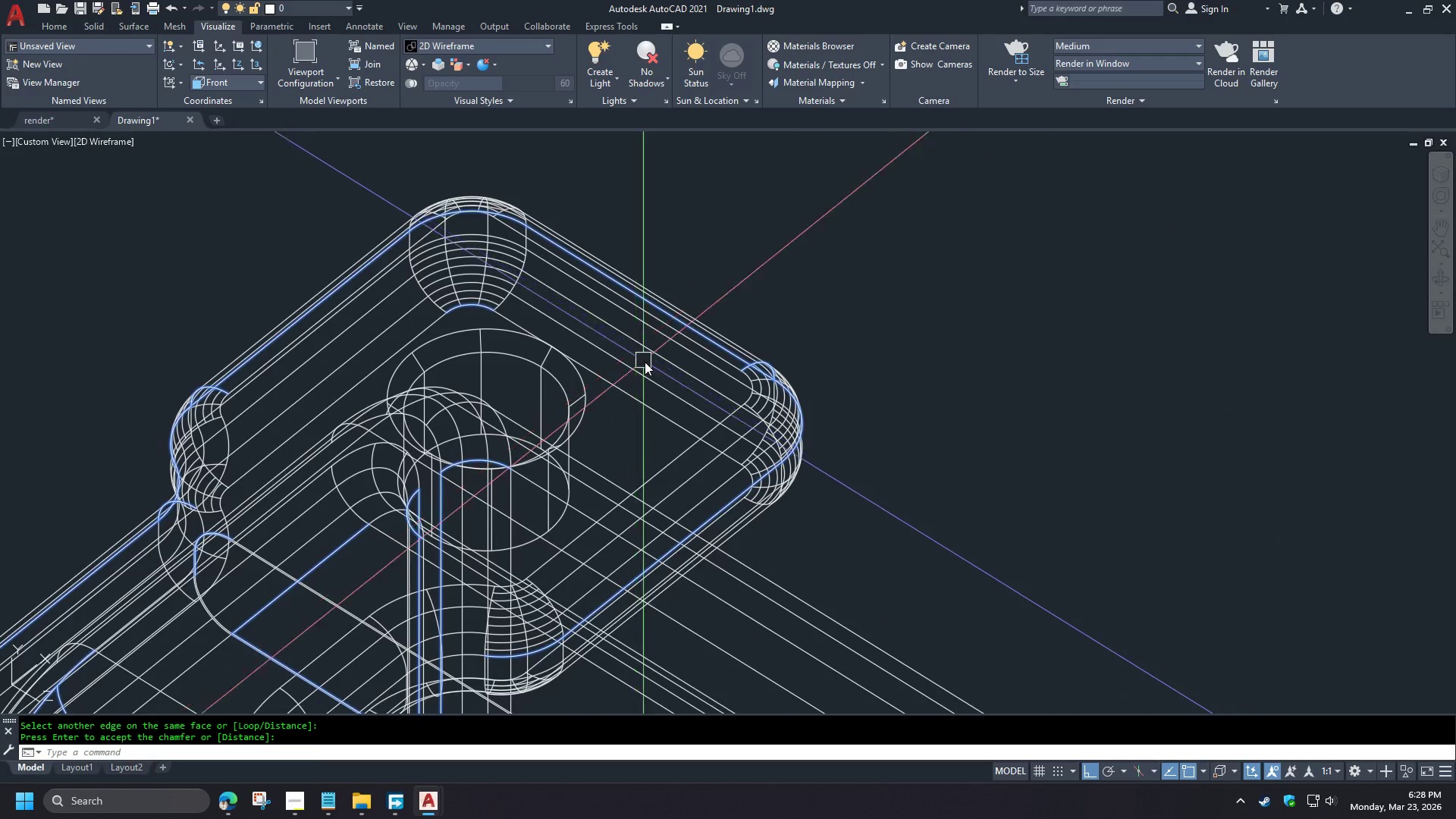 
type(re )
 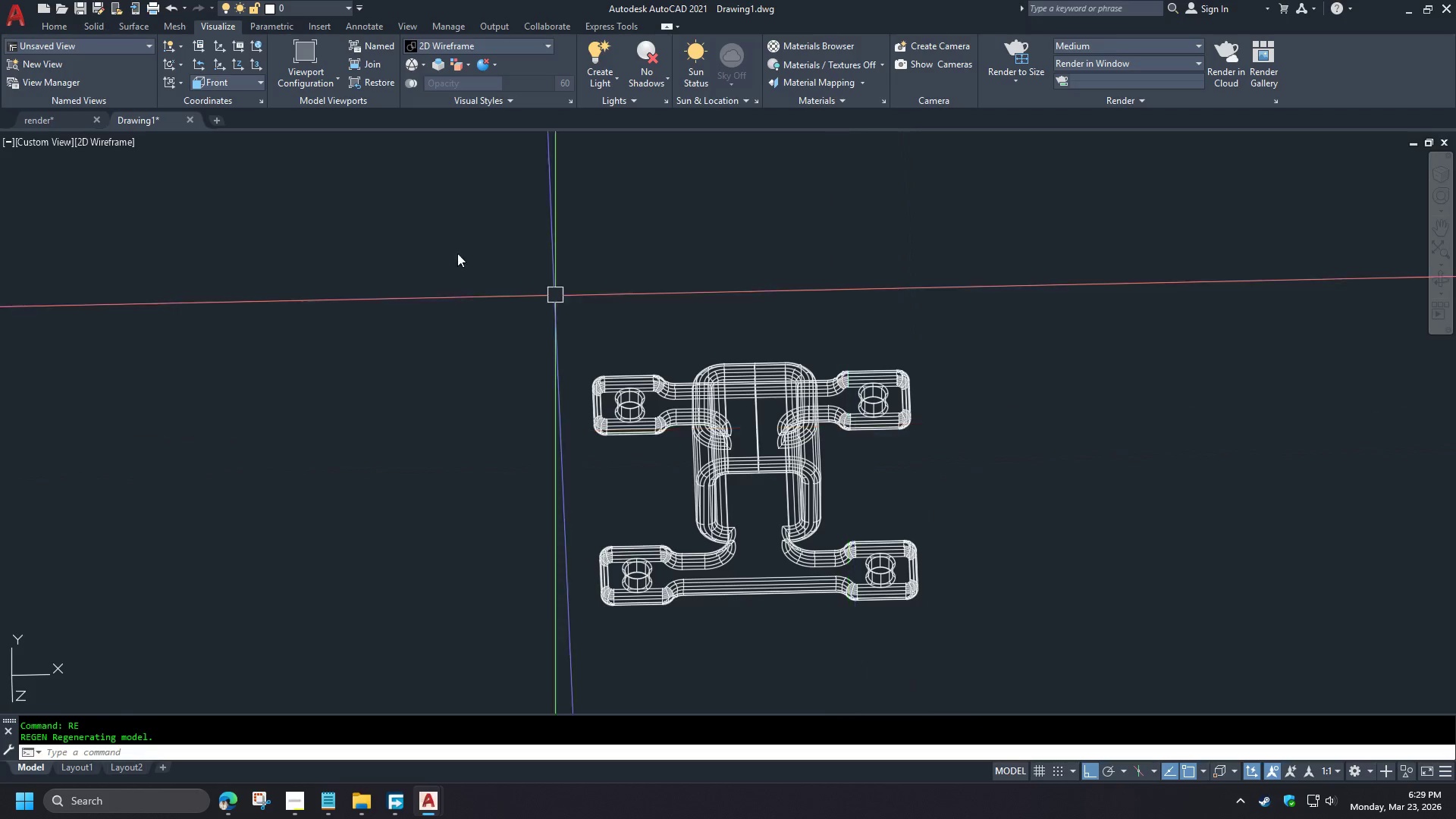 
scroll: coordinate [858, 263], scroll_direction: down, amount: 3.0
 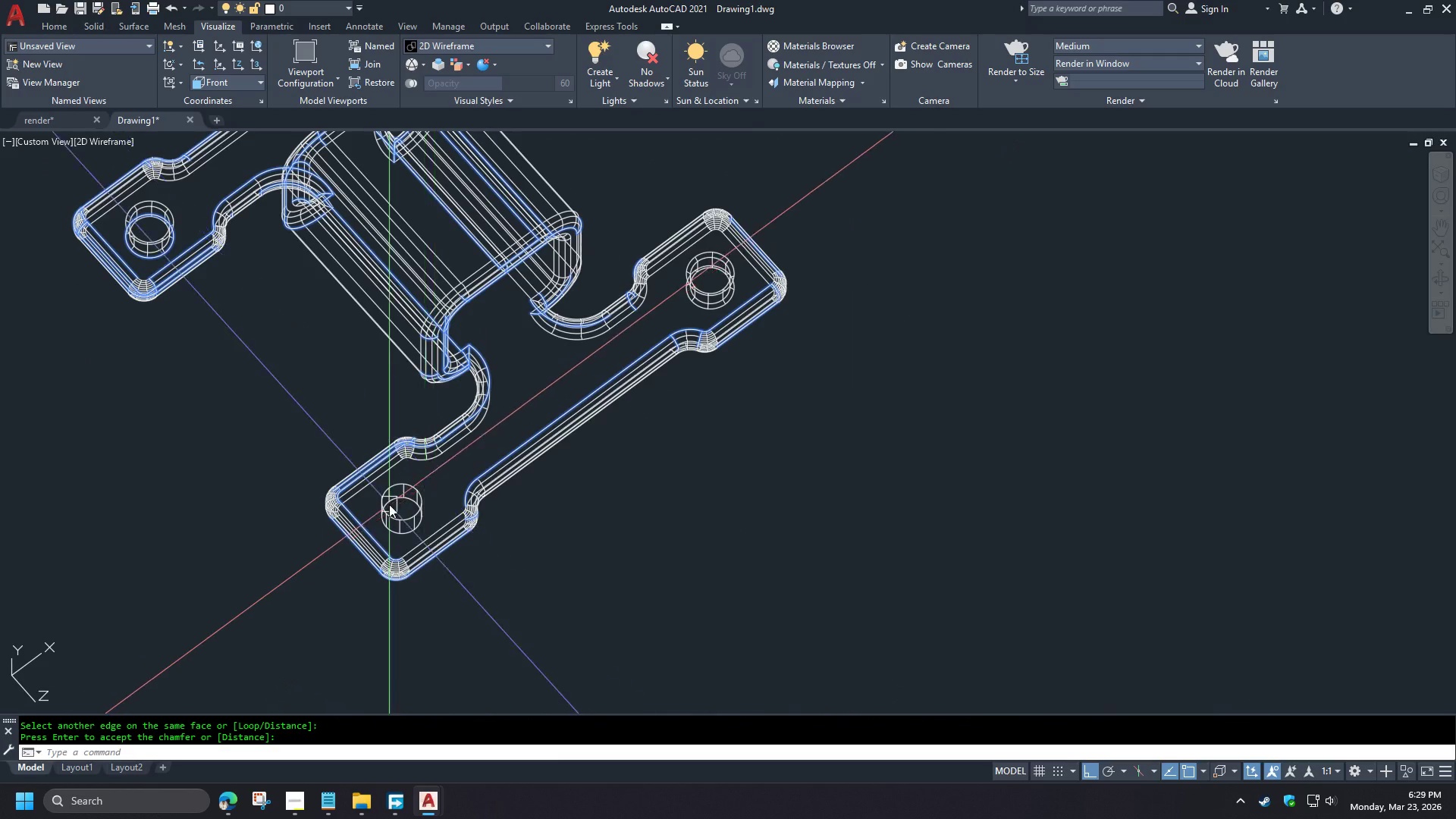 
scroll: coordinate [402, 523], scroll_direction: up, amount: 3.0
 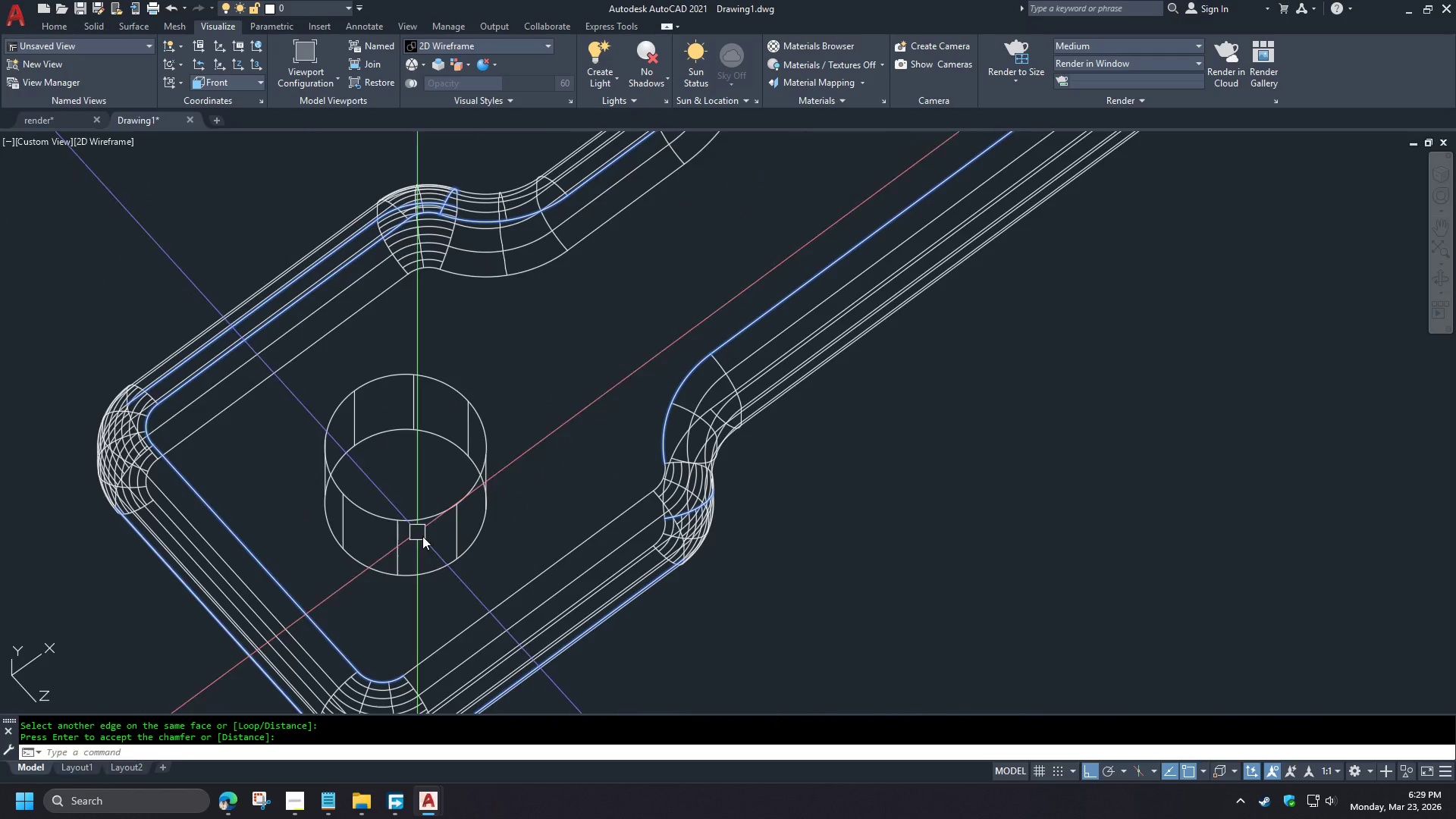 
scroll: coordinate [608, 450], scroll_direction: down, amount: 3.0
 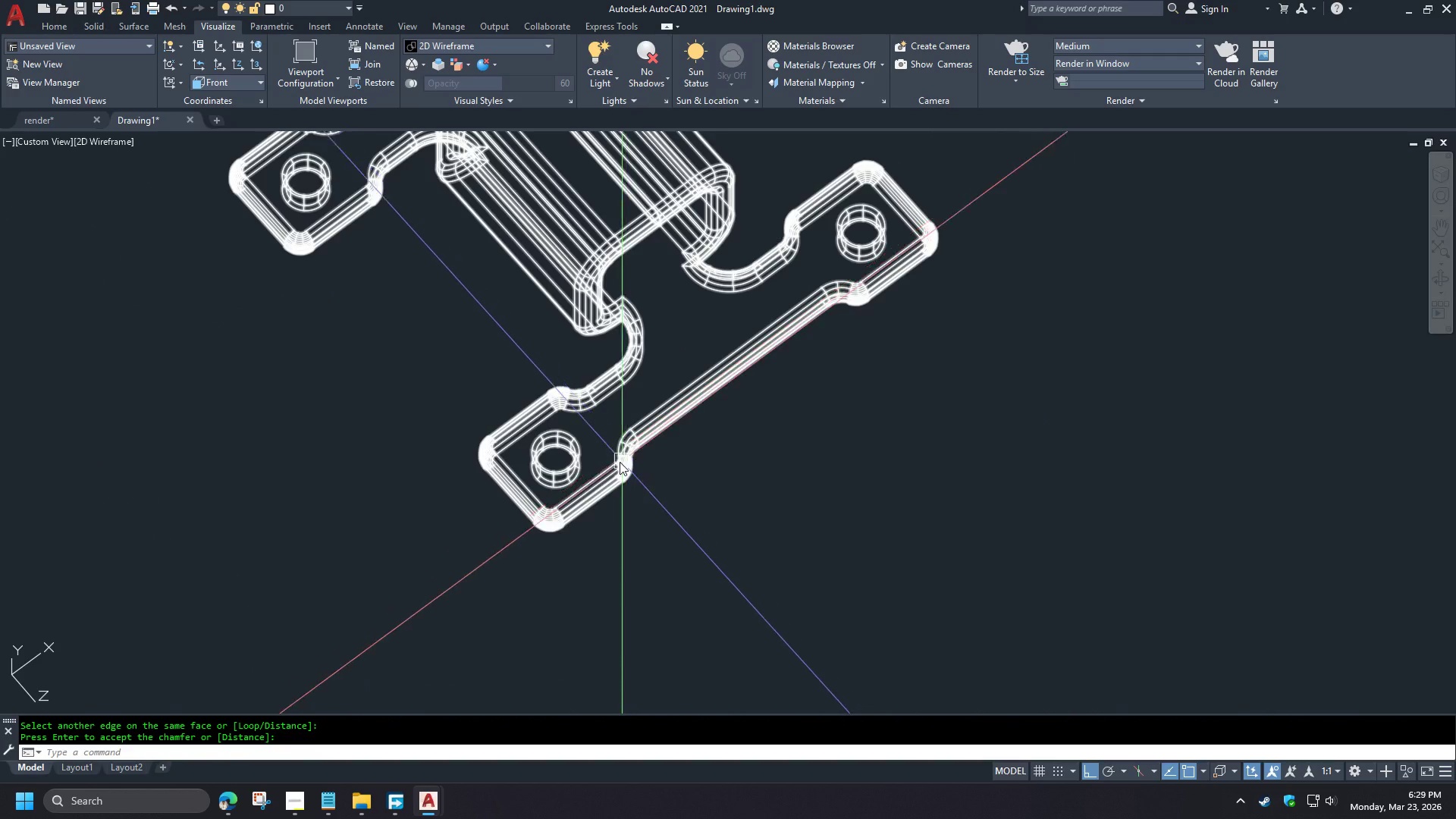 
wait(6.75)
 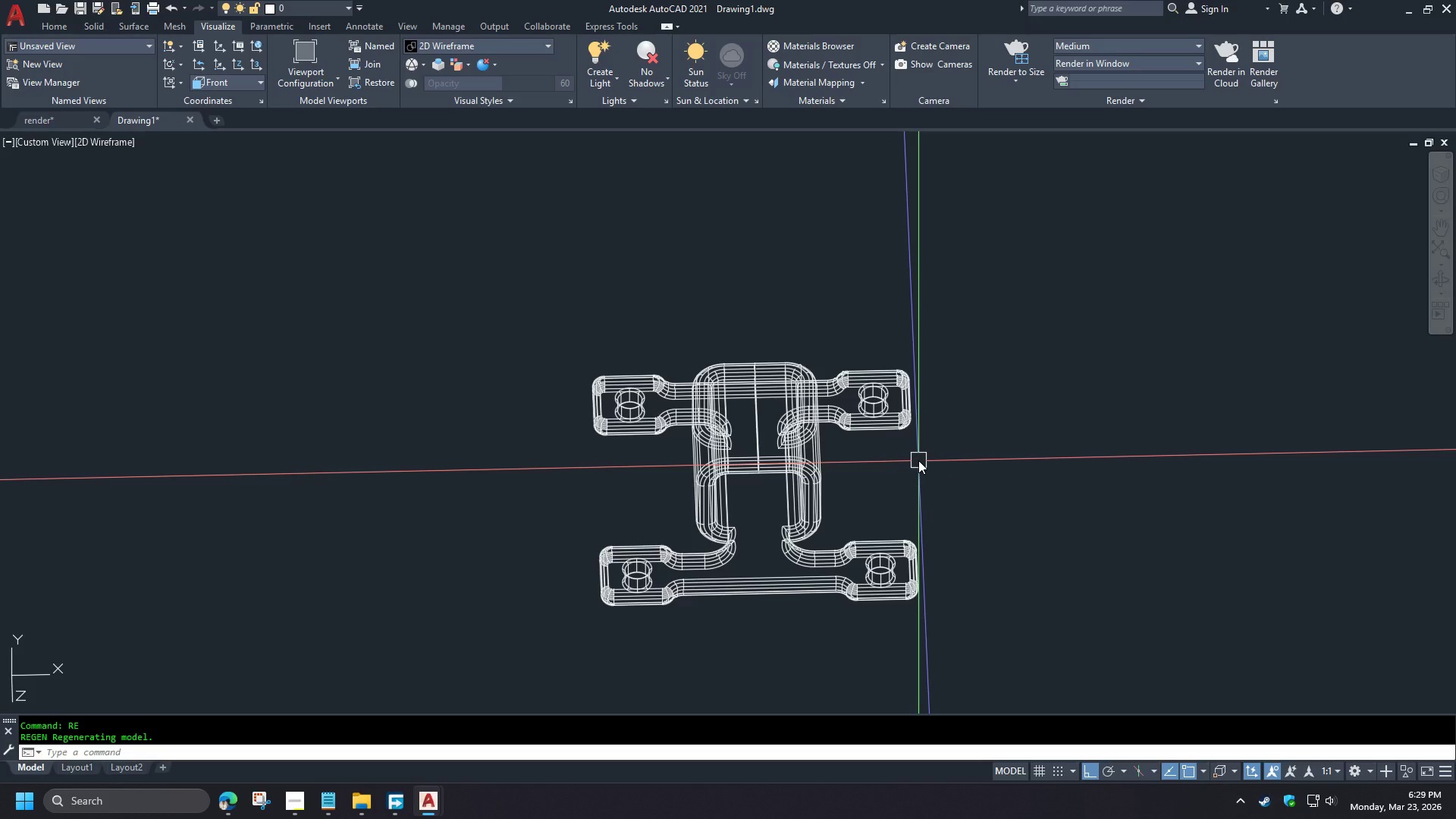 
key(Control+S)
 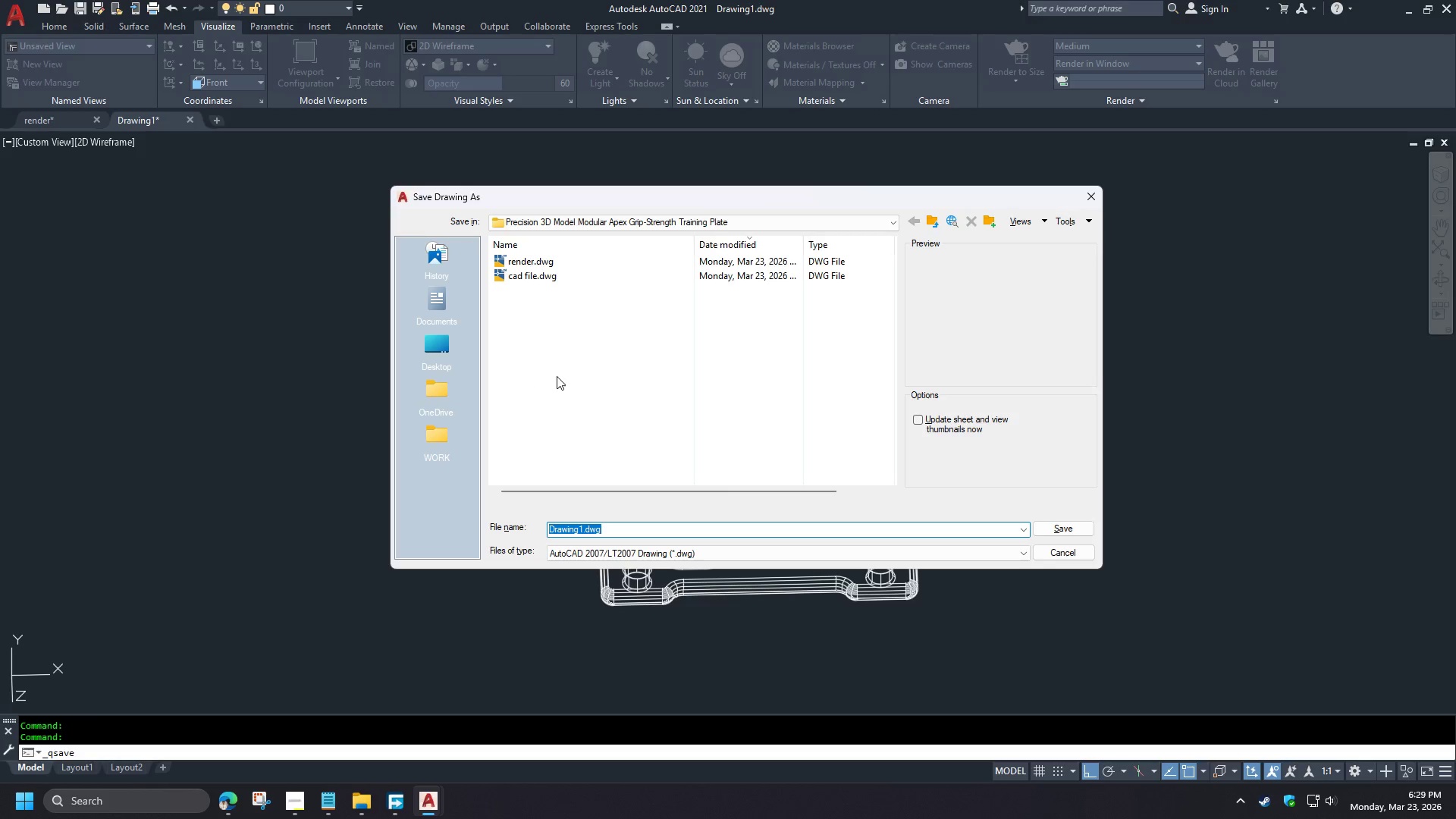 
scroll: coordinate [645, 281], scroll_direction: up, amount: 1.0
 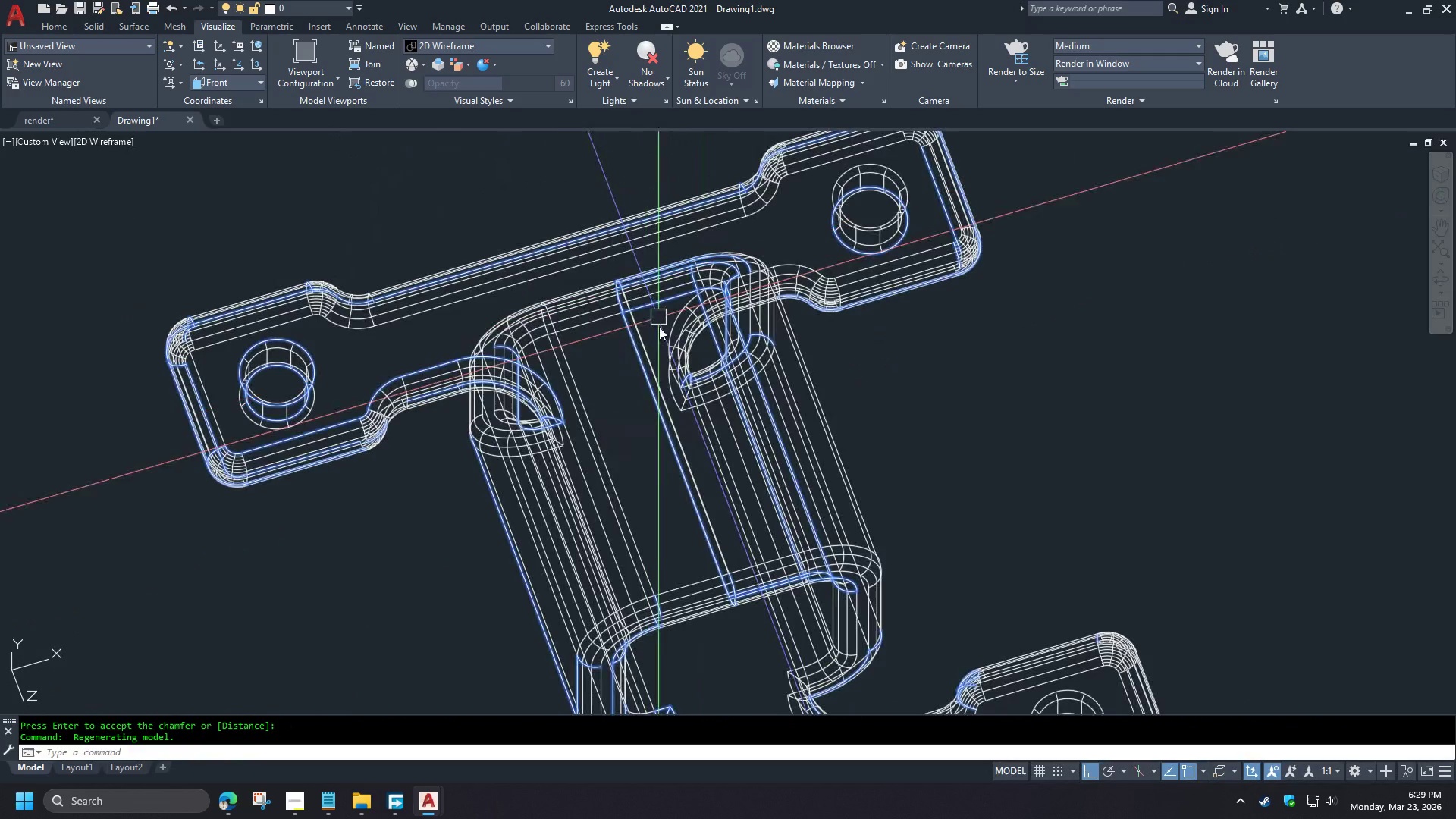 
type(cad)
 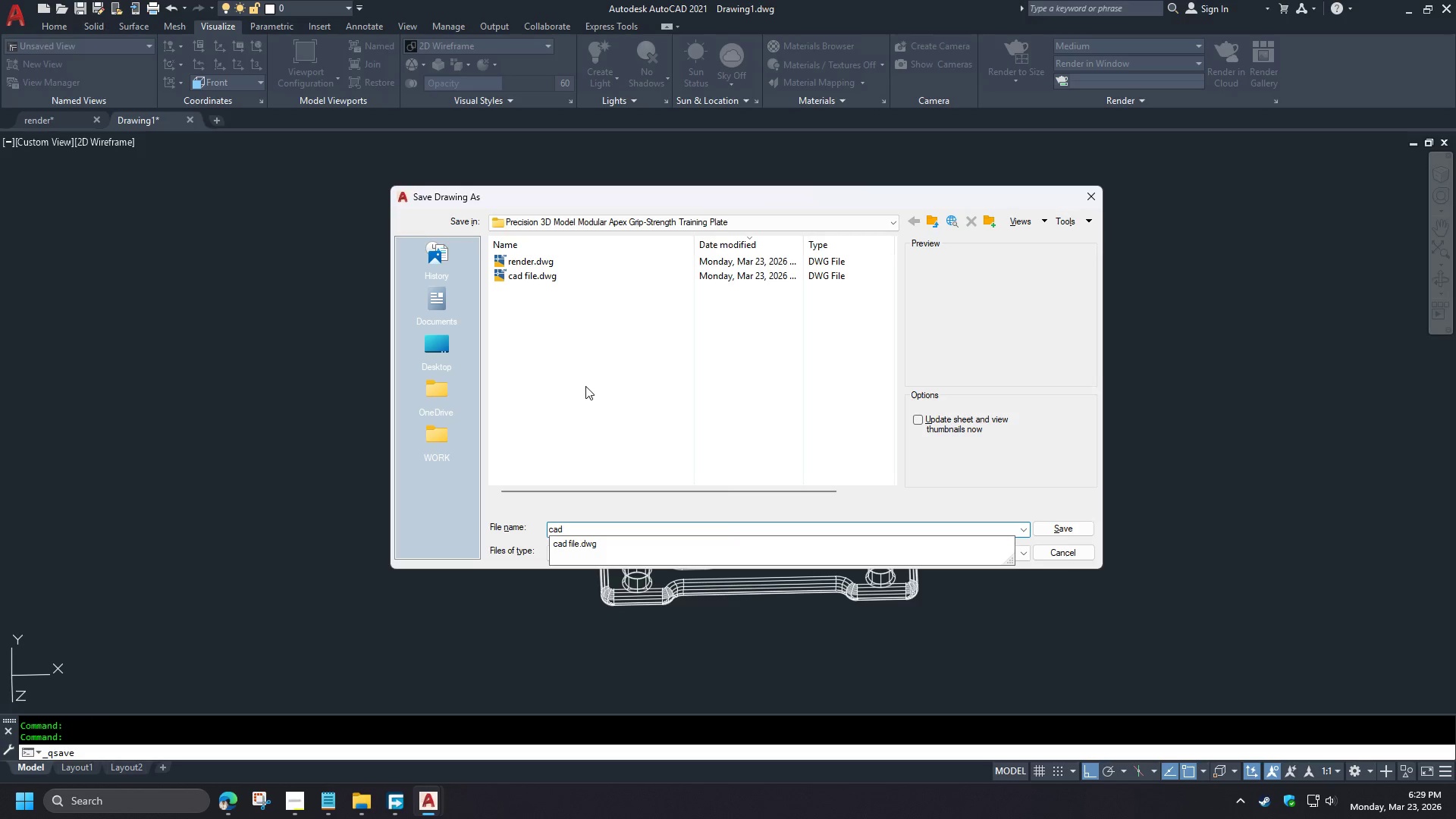 
scroll: coordinate [886, 433], scroll_direction: down, amount: 3.0
 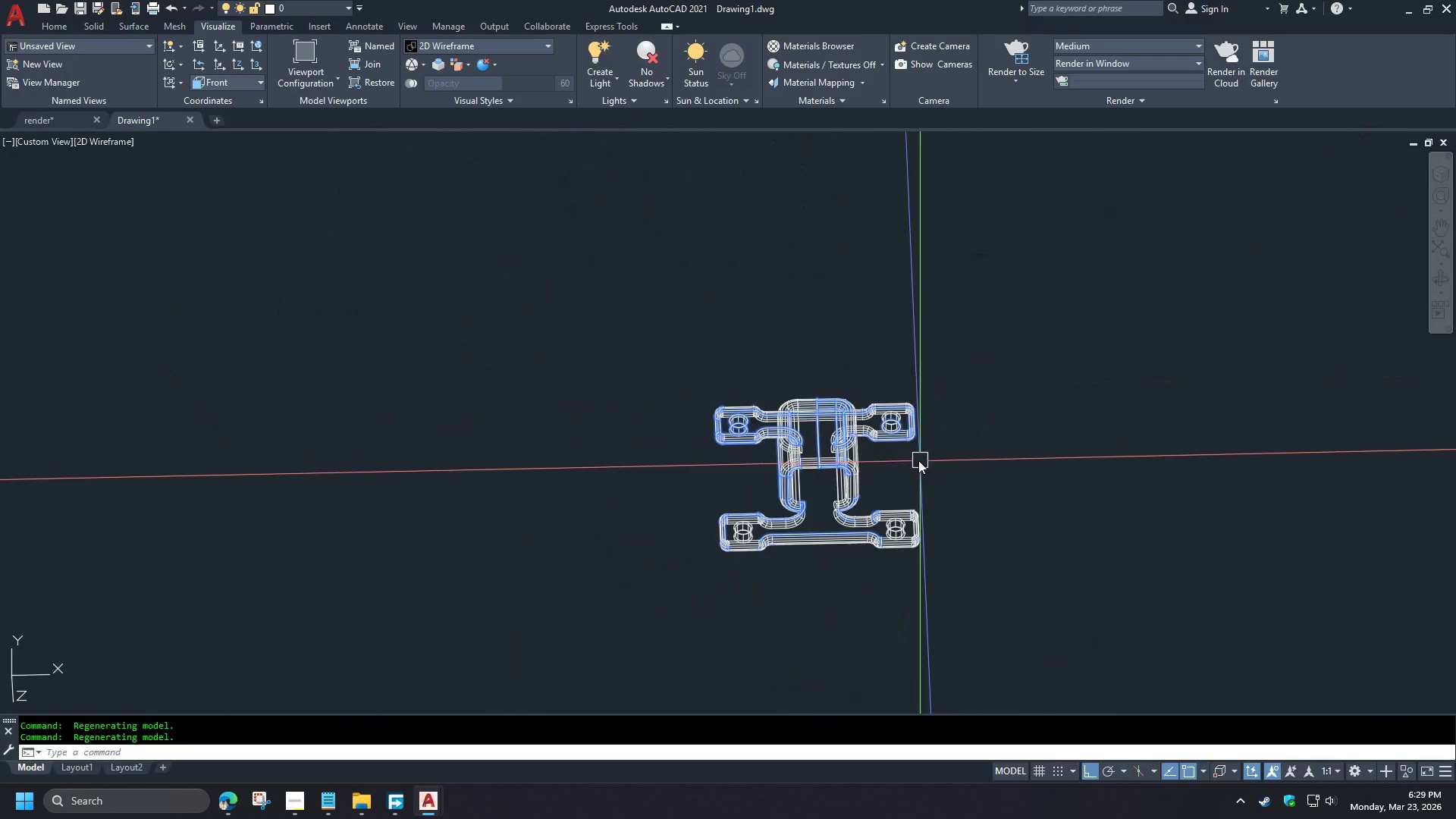 
key(Space)
 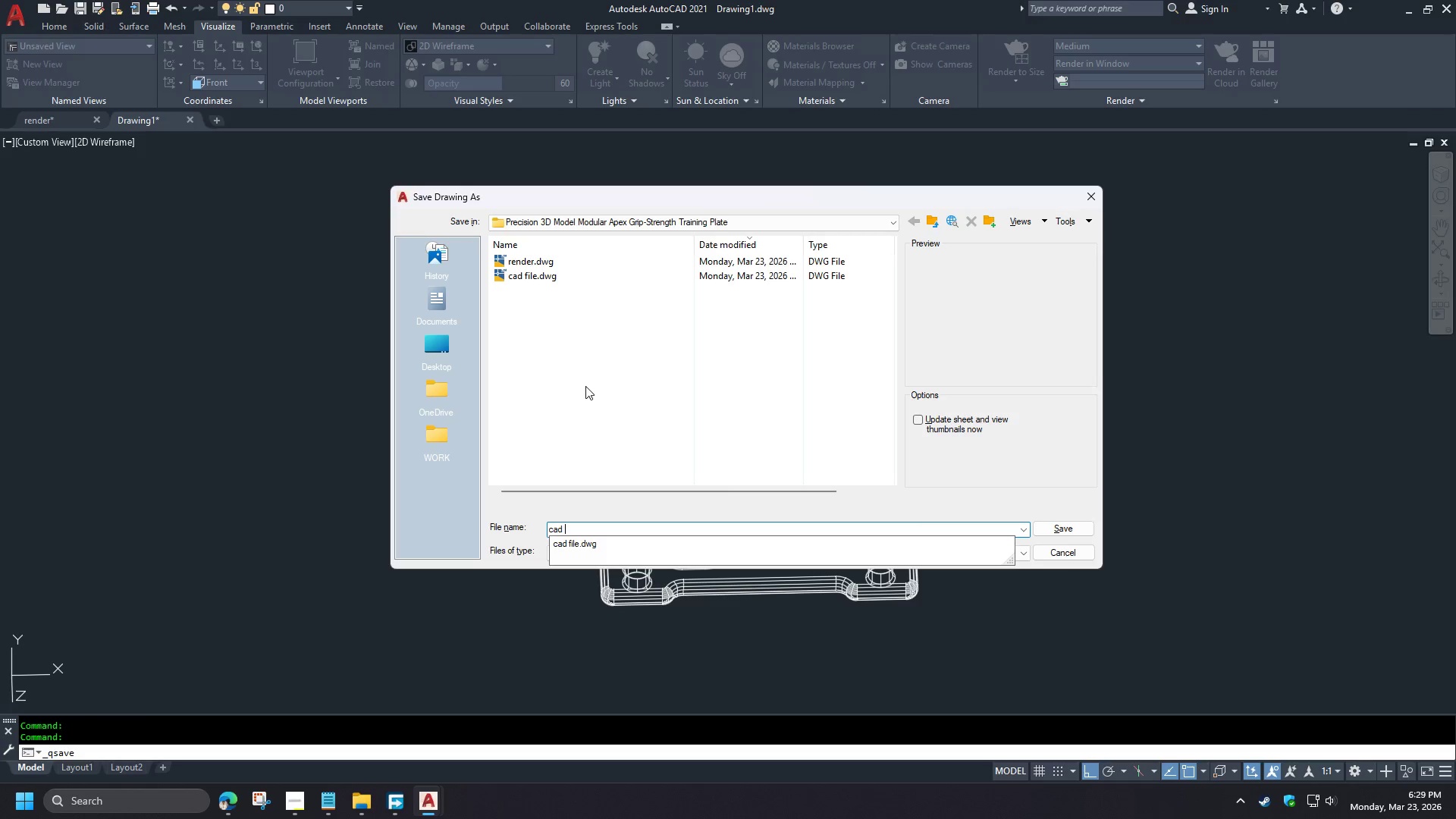 
key(F)
 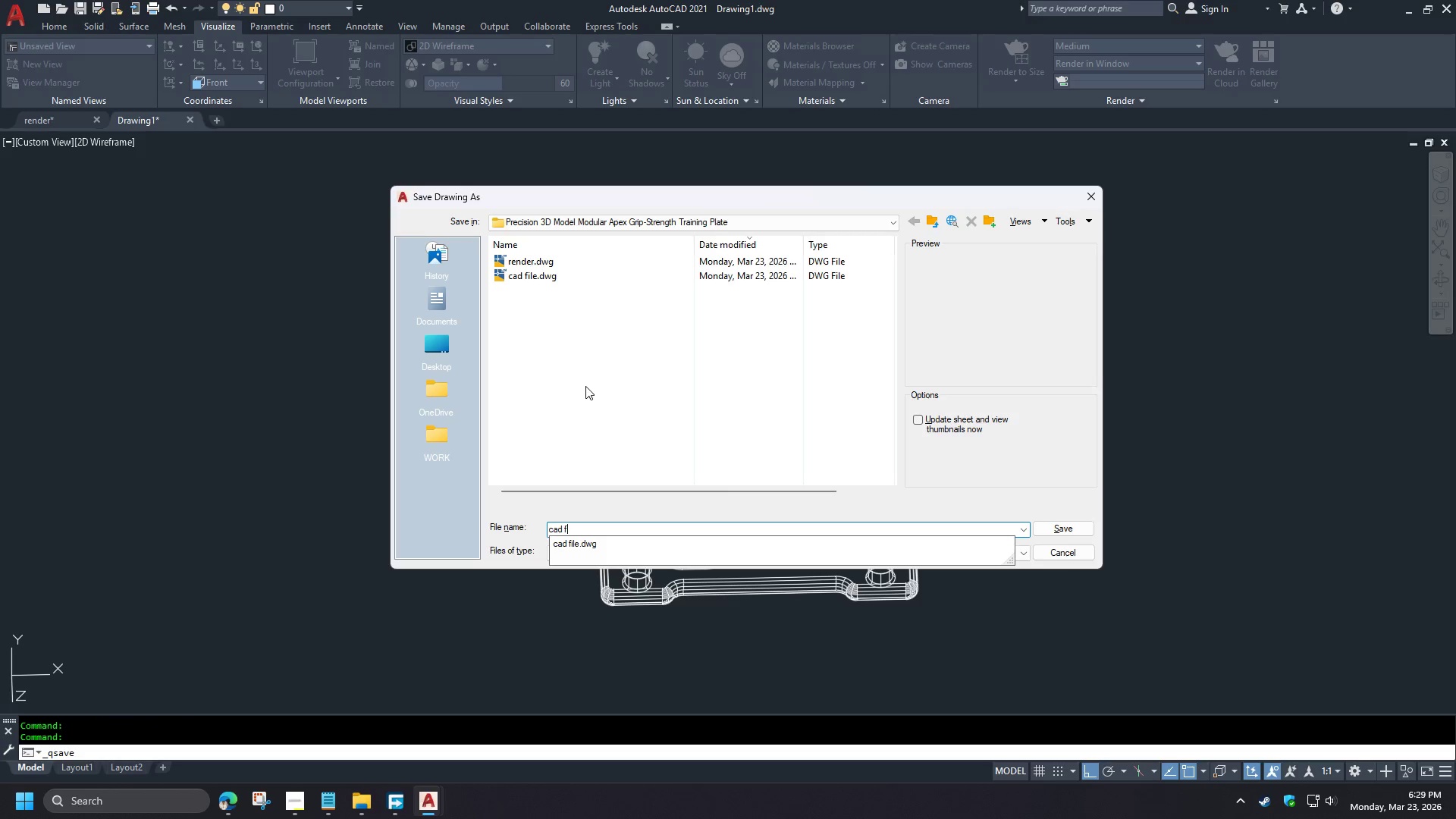 
scroll: coordinate [918, 460], scroll_direction: up, amount: 1.0
 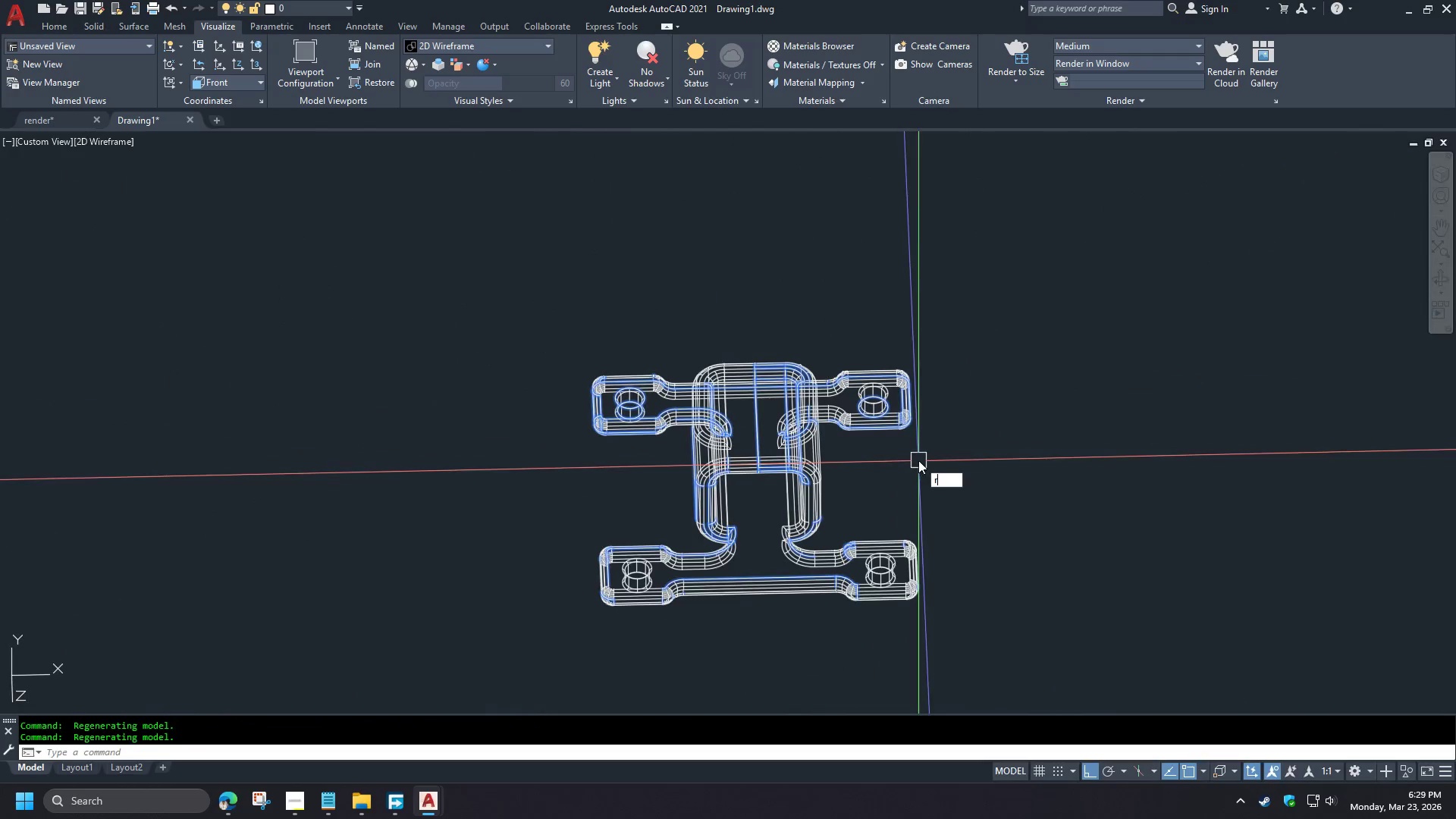 
type(ile_2)
 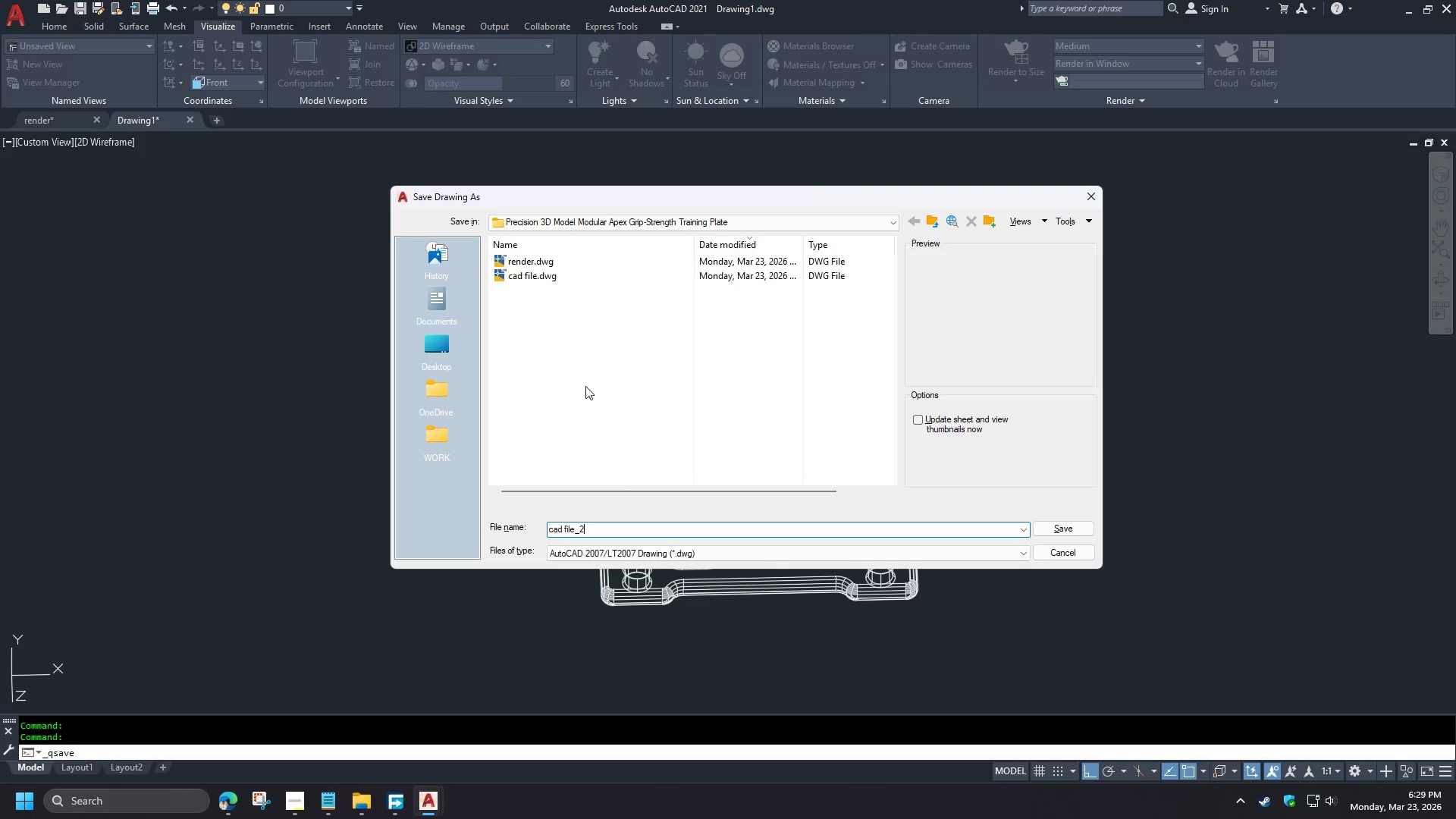 
key(Enter)
 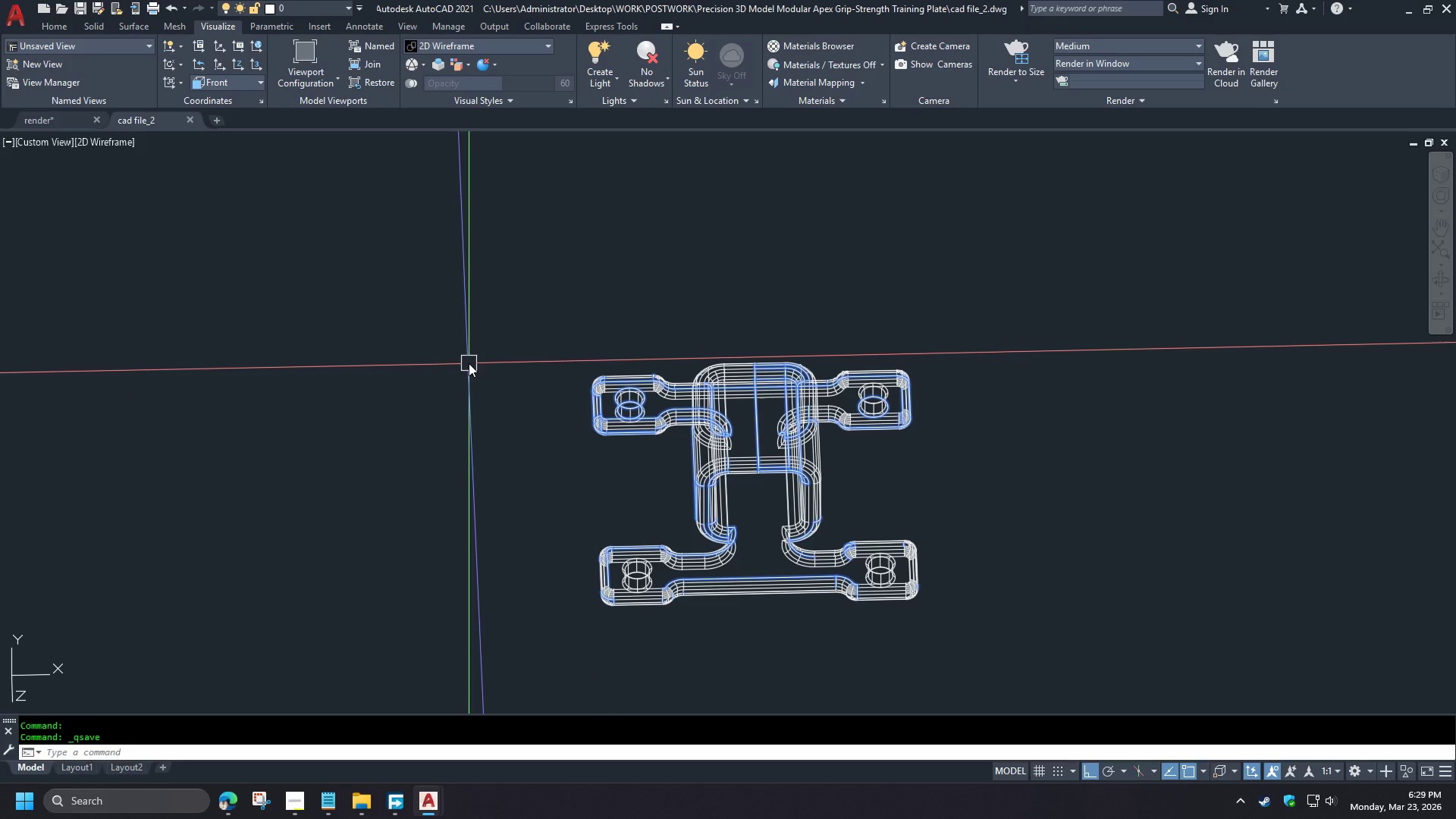 
type(-v sw )
 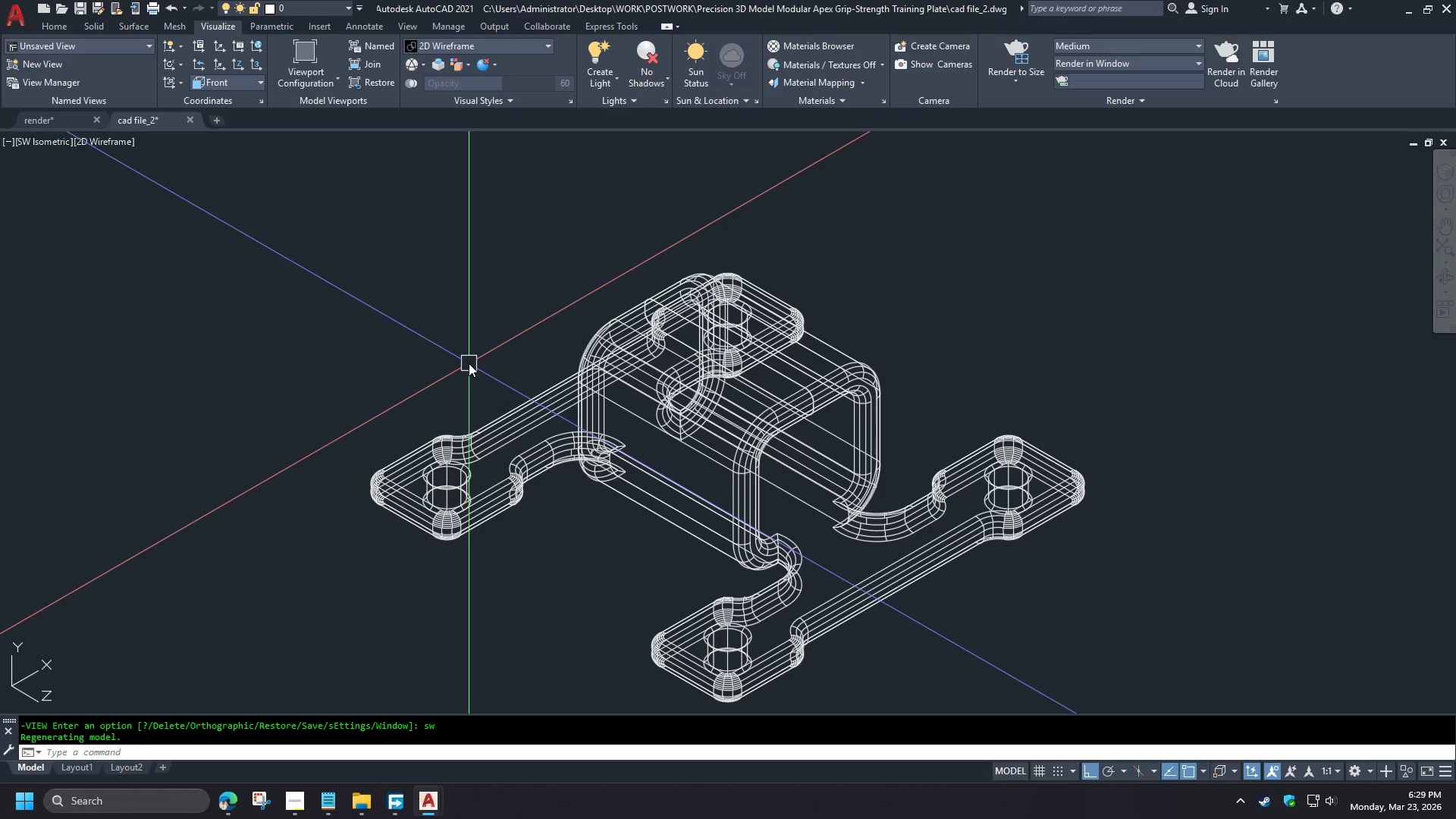 
type(vs s )
 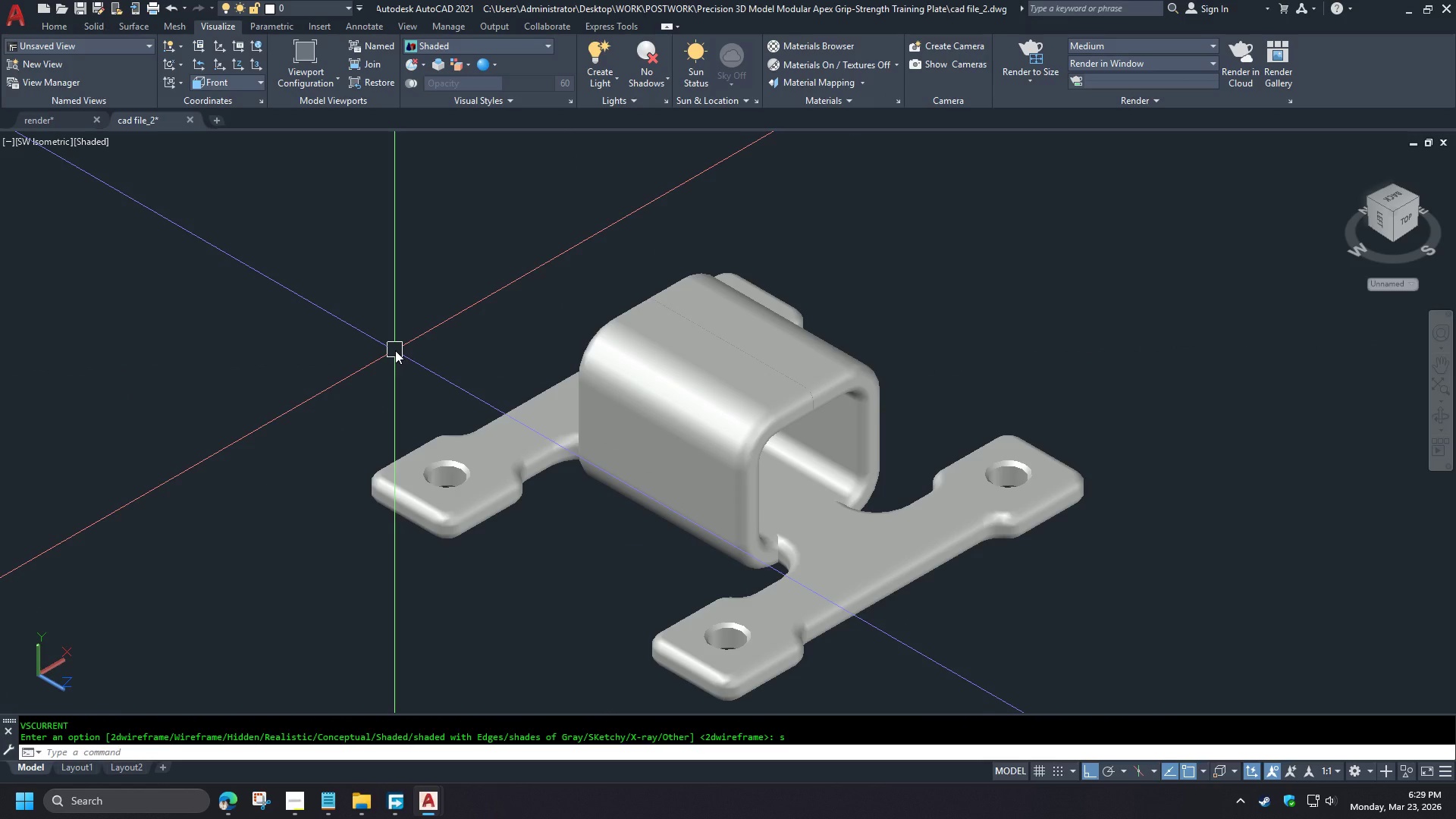 
wait(5.38)
 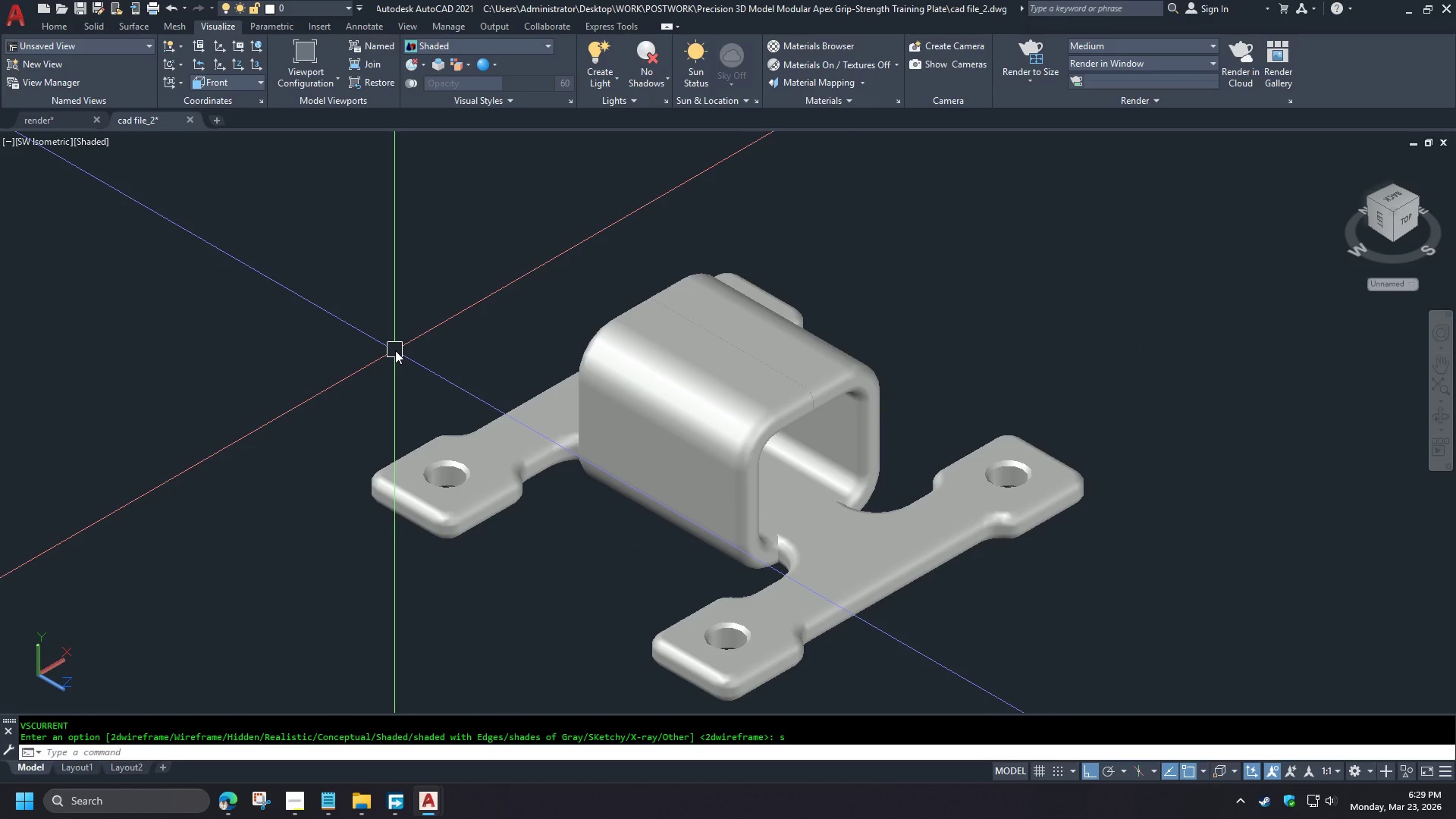 
type(z e purge )
 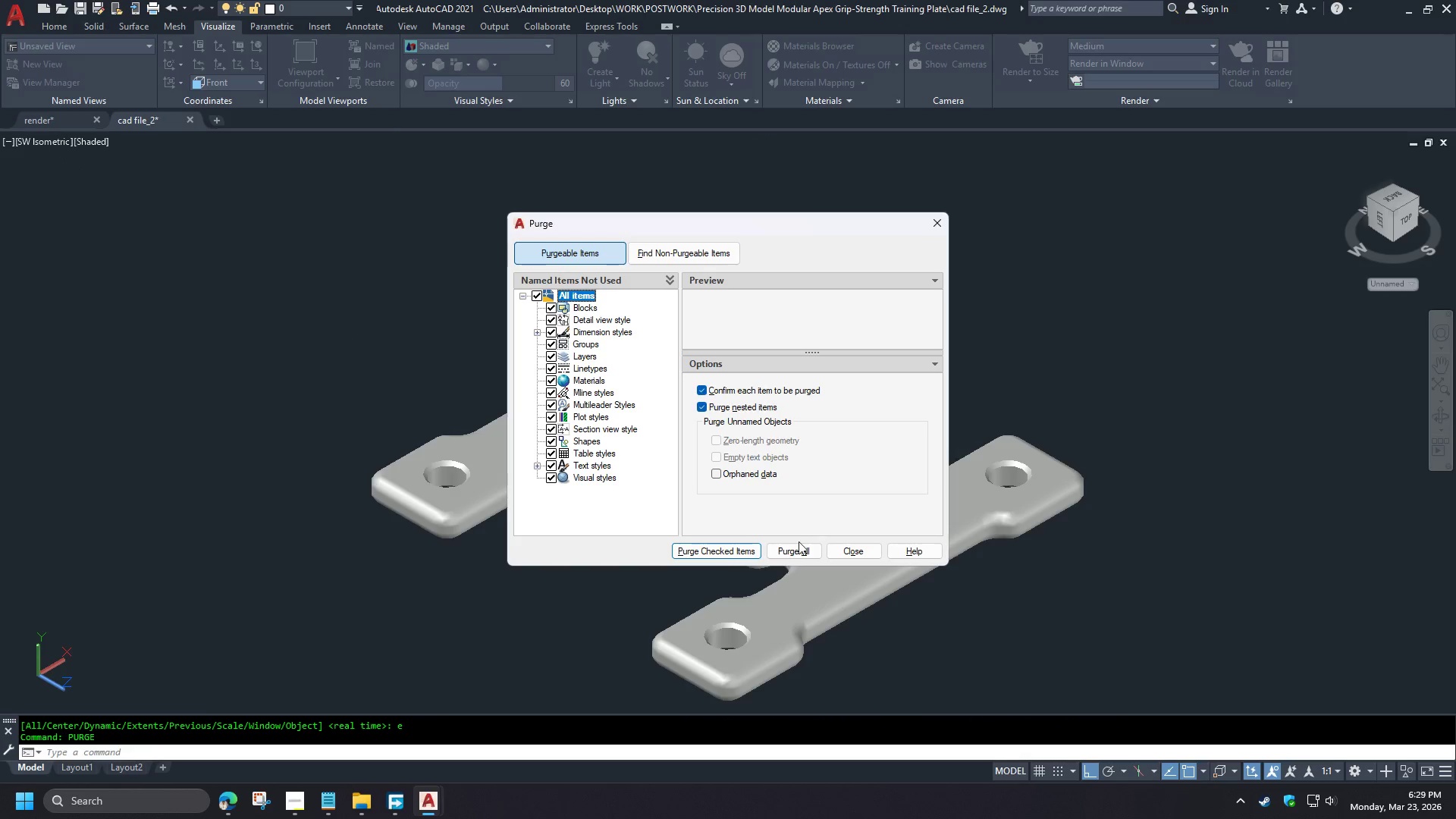 
left_click([793, 548])
 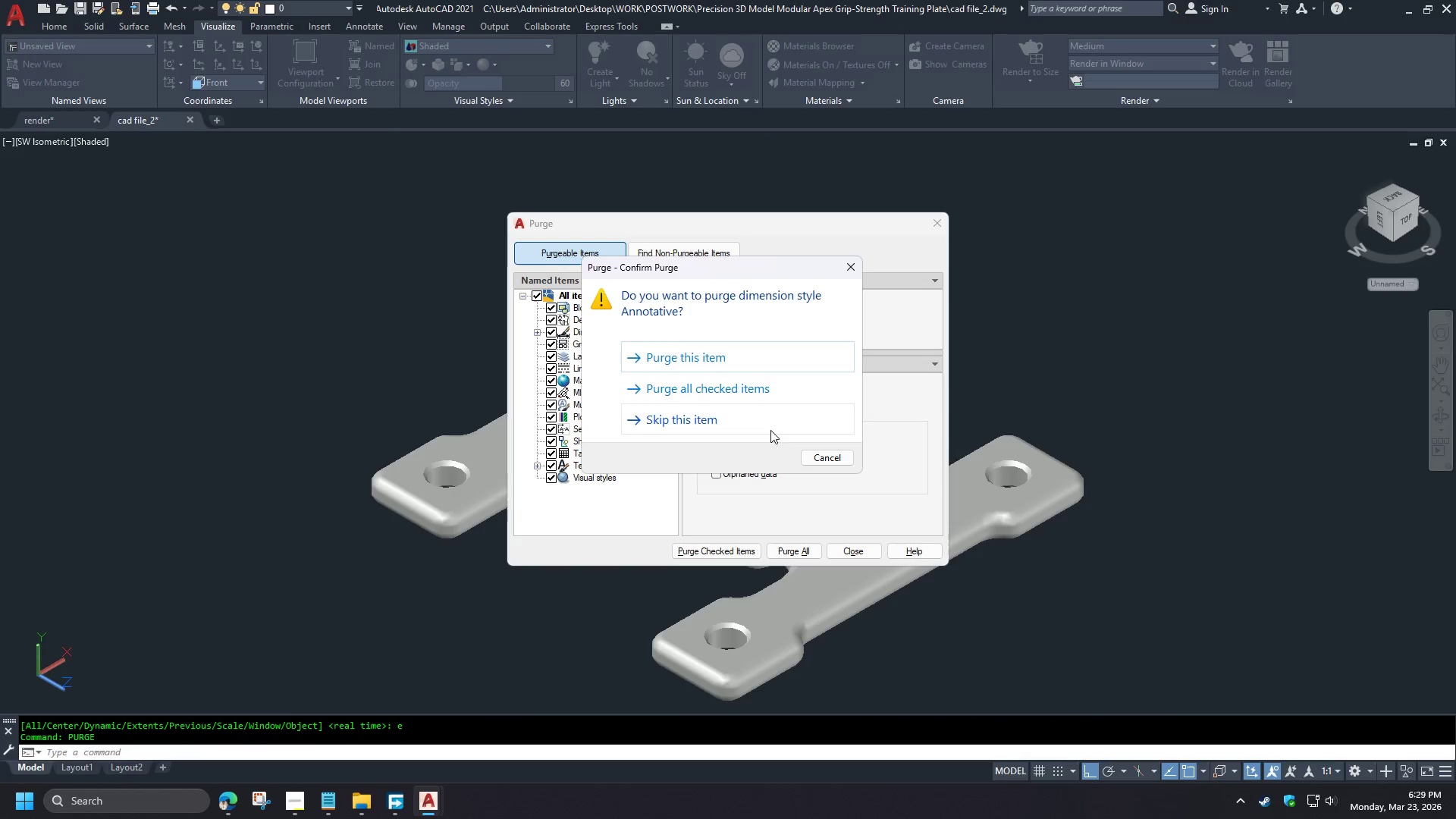 
left_click([748, 395])
 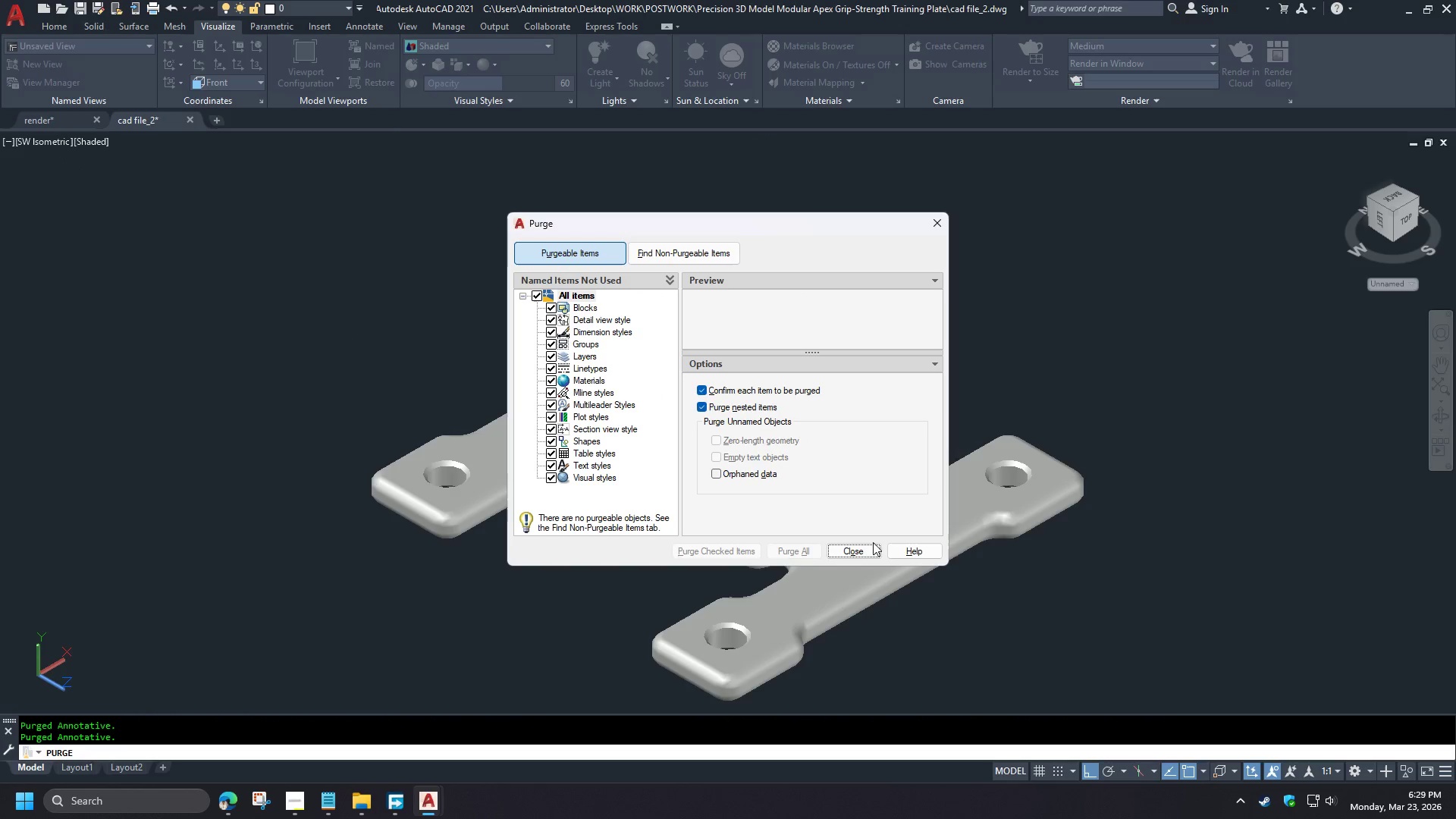 
left_click([861, 546])
 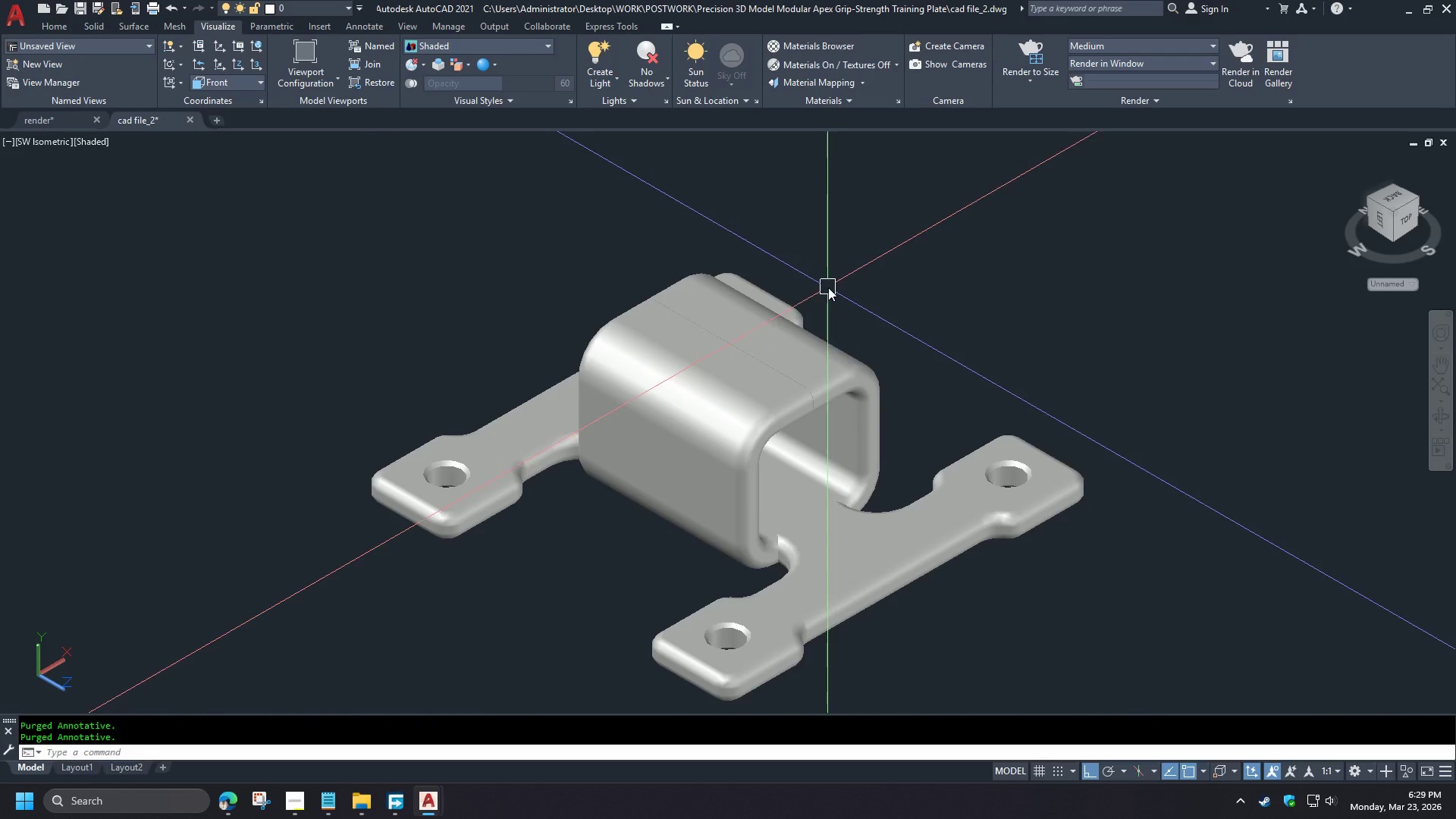 
key(Control+S)
 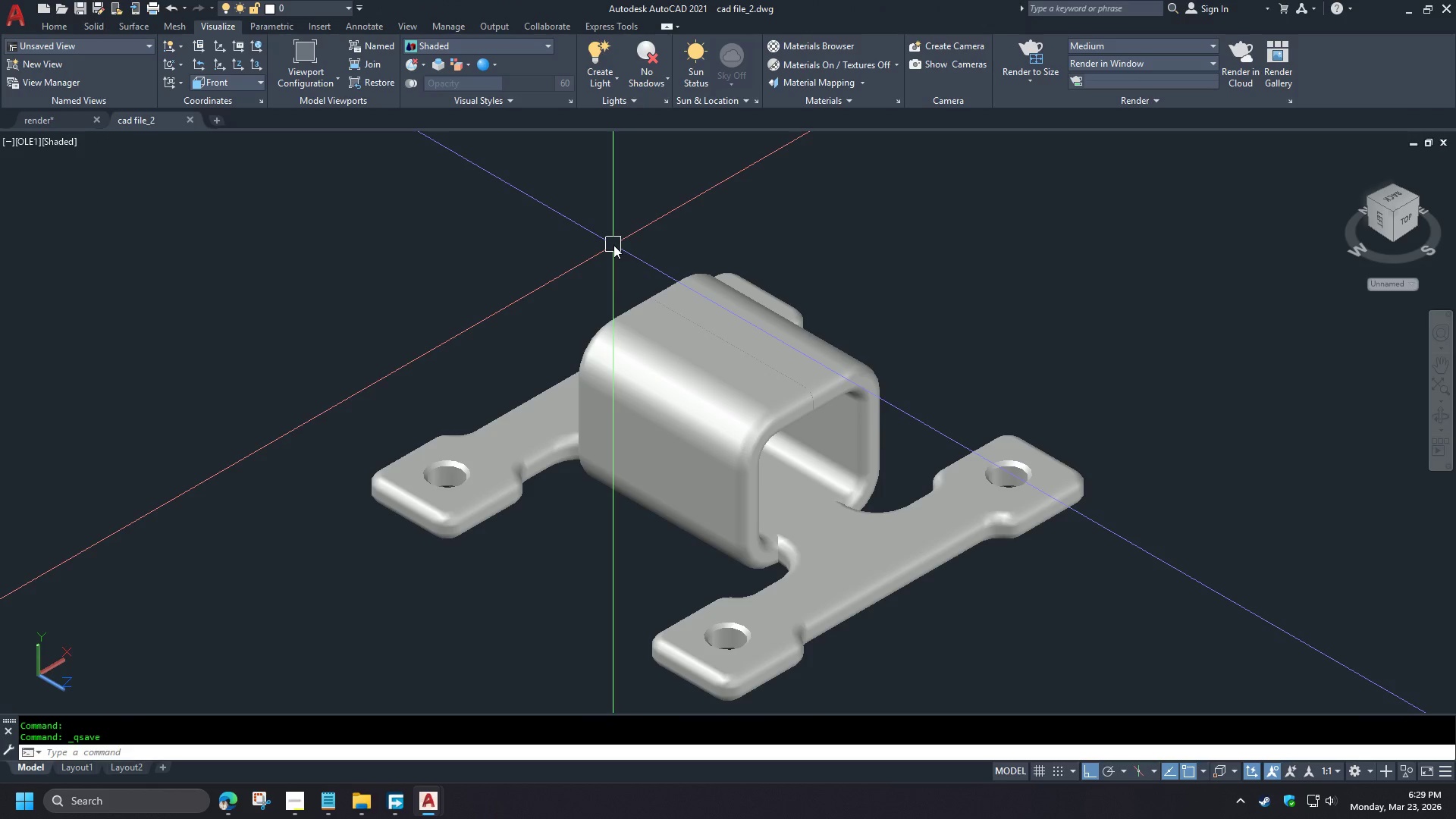 
hold_key(key=ShiftLeft, duration=1.5)
 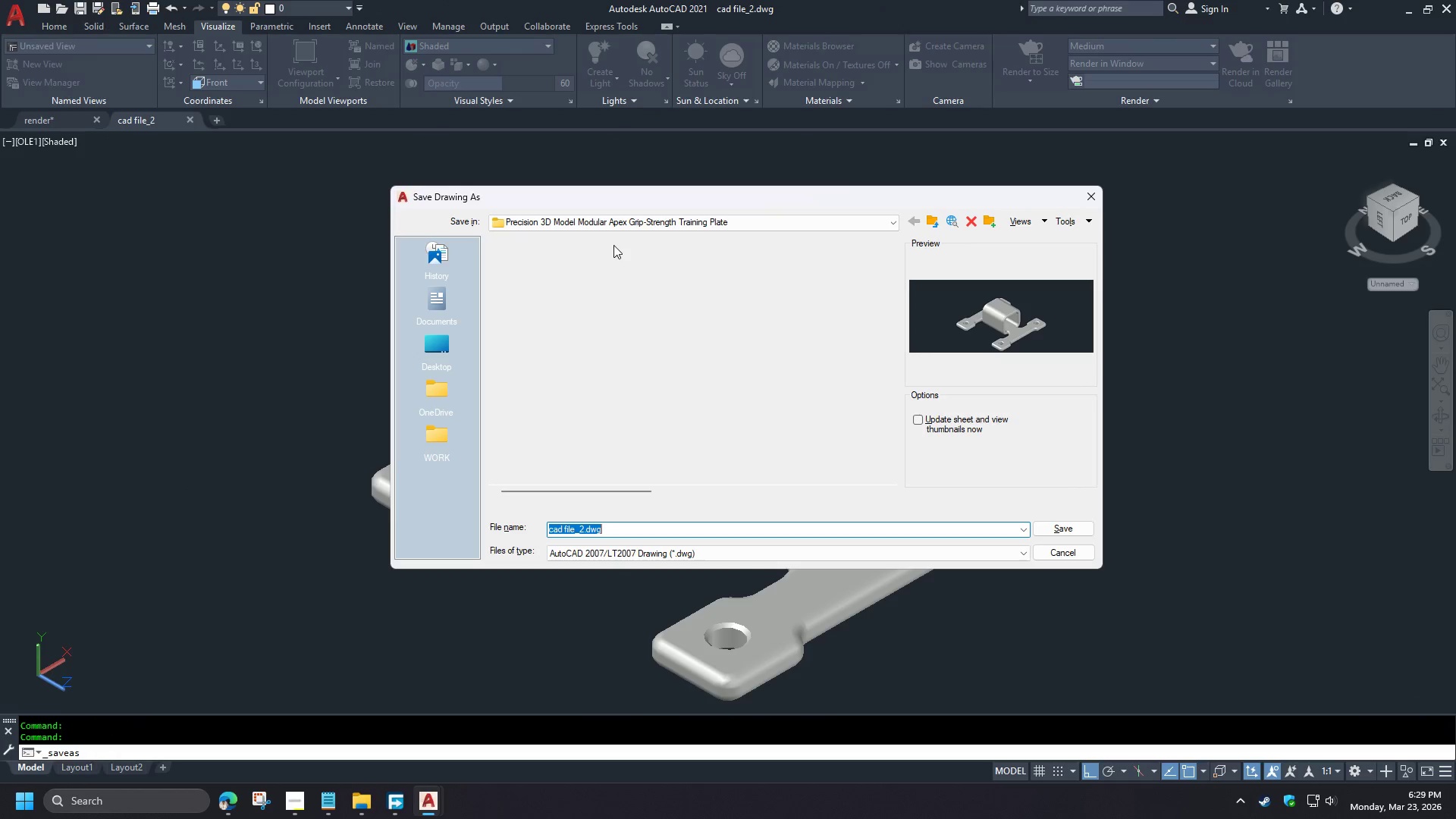 
key(Control+Shift+S)
 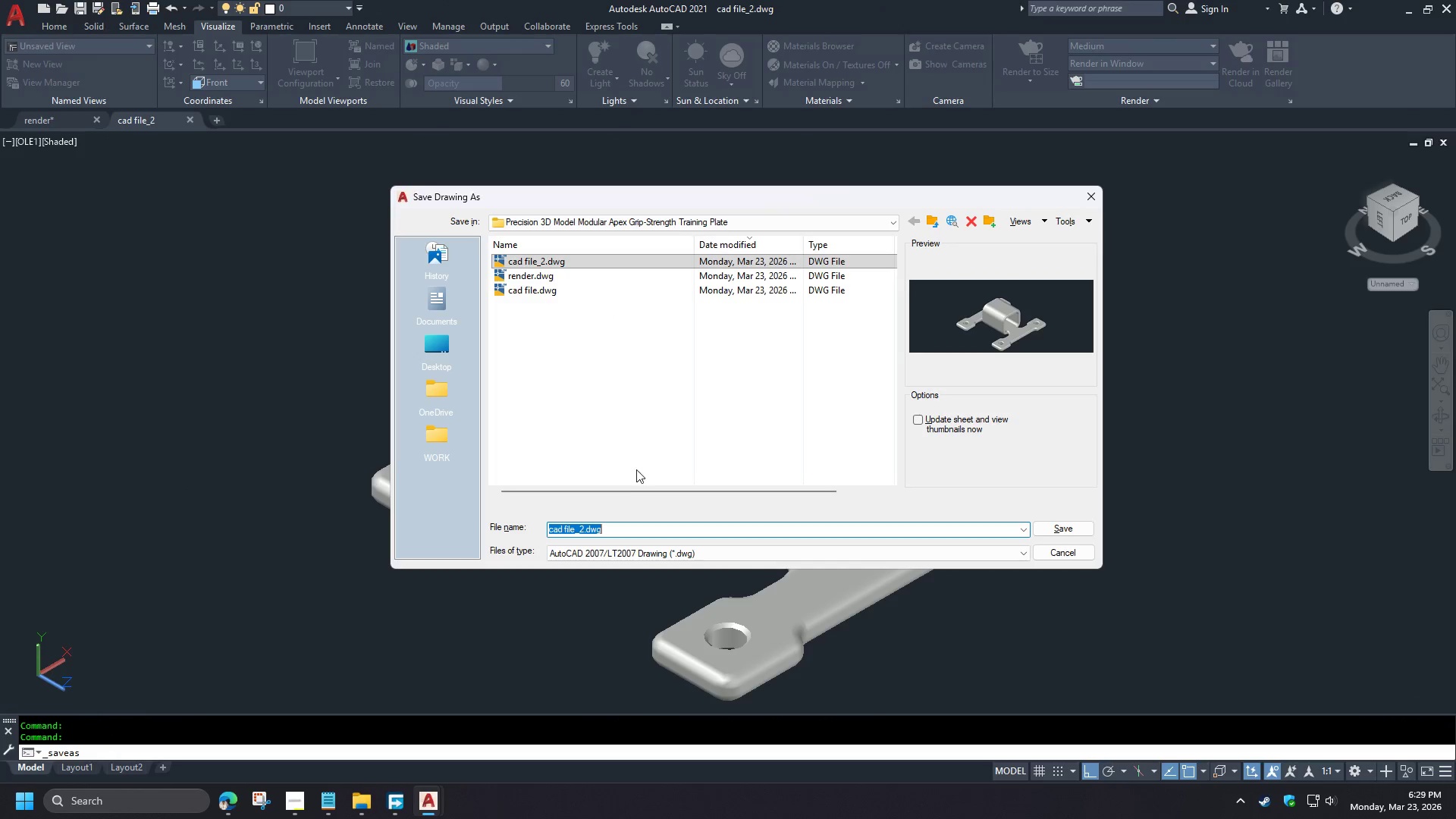 
left_click([589, 531])
 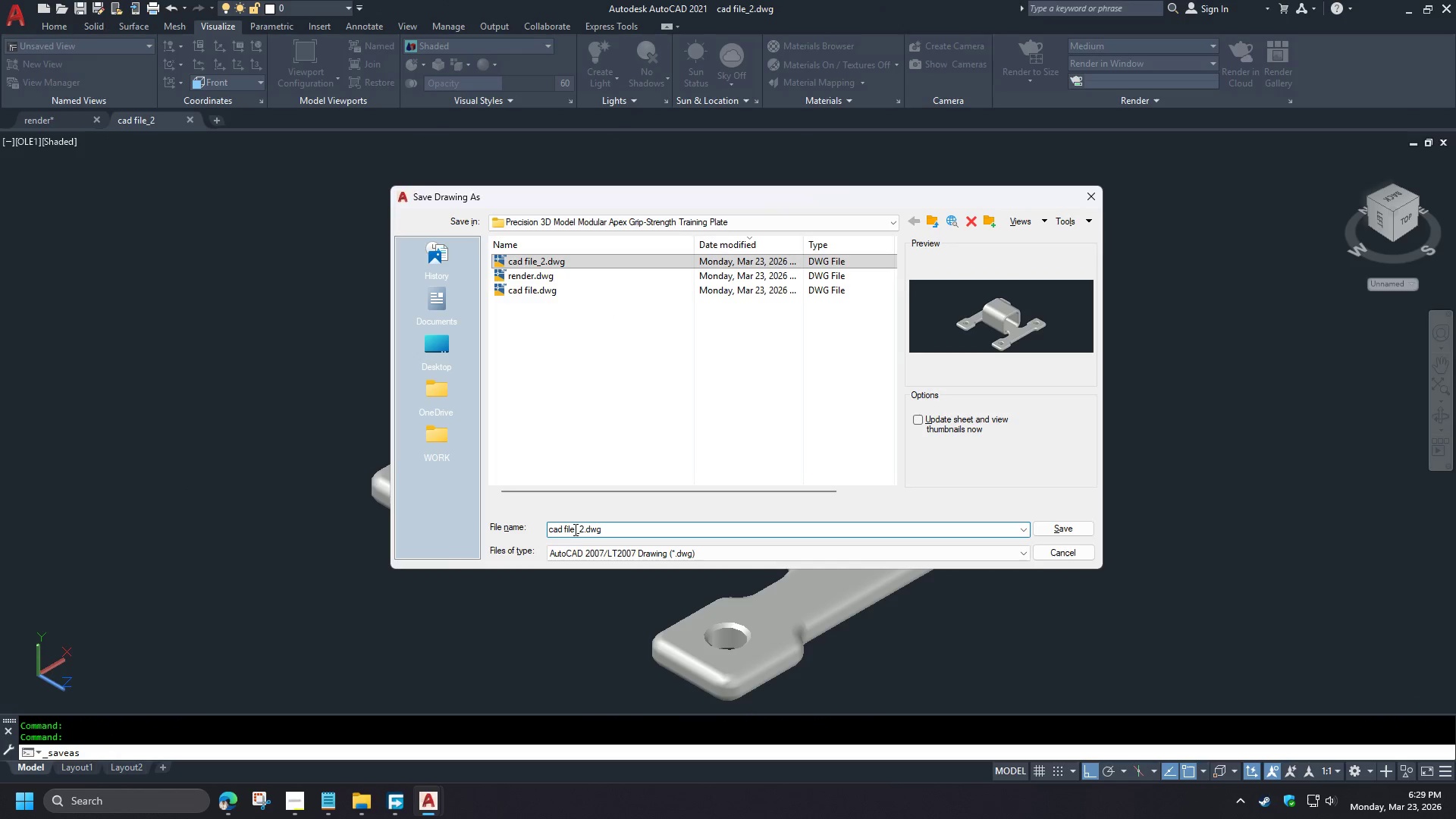 
left_click_drag(start_coordinate=[573, 529], to_coordinate=[492, 531])
 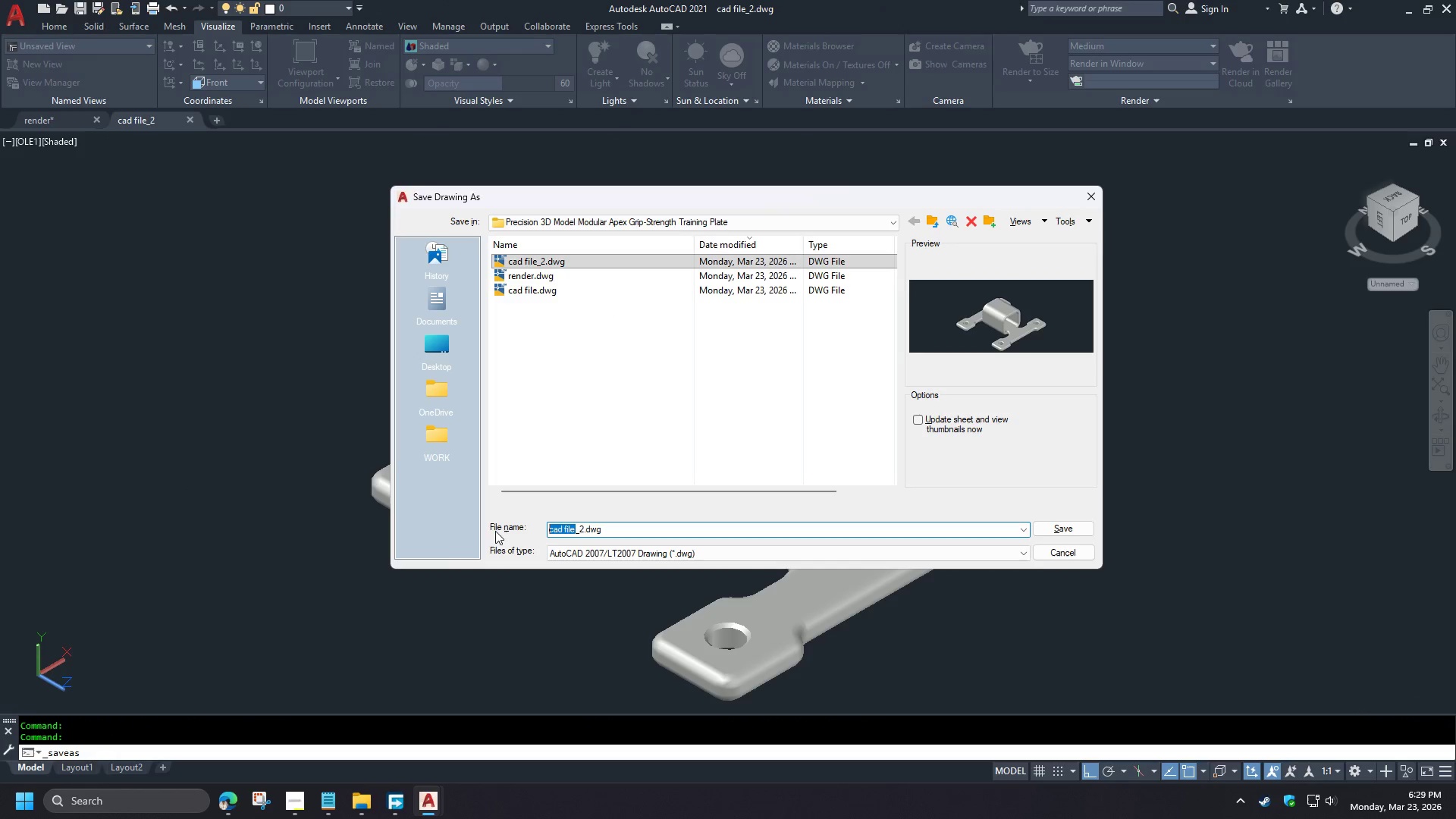 
type(render)
 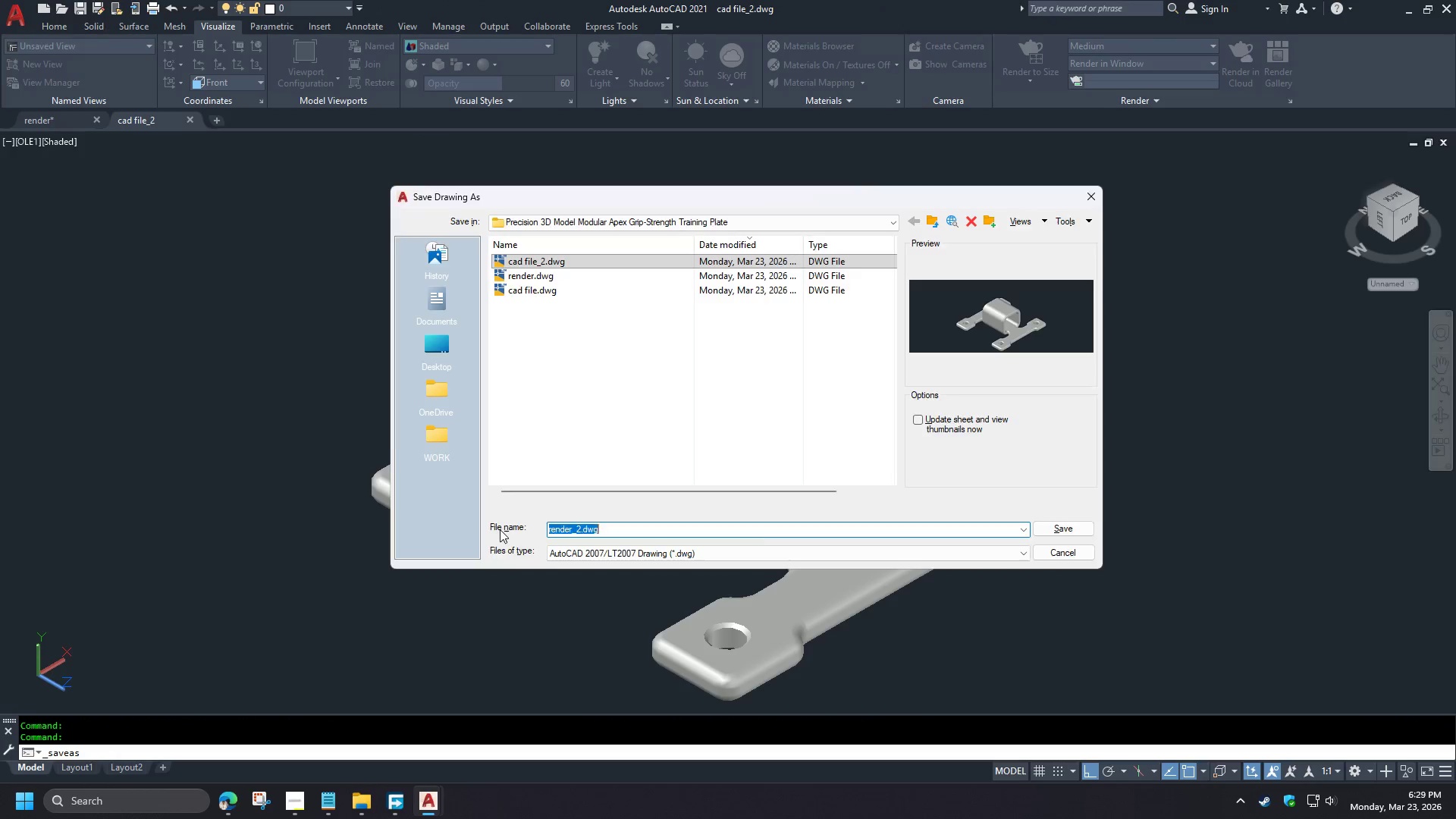 
key(Enter)
 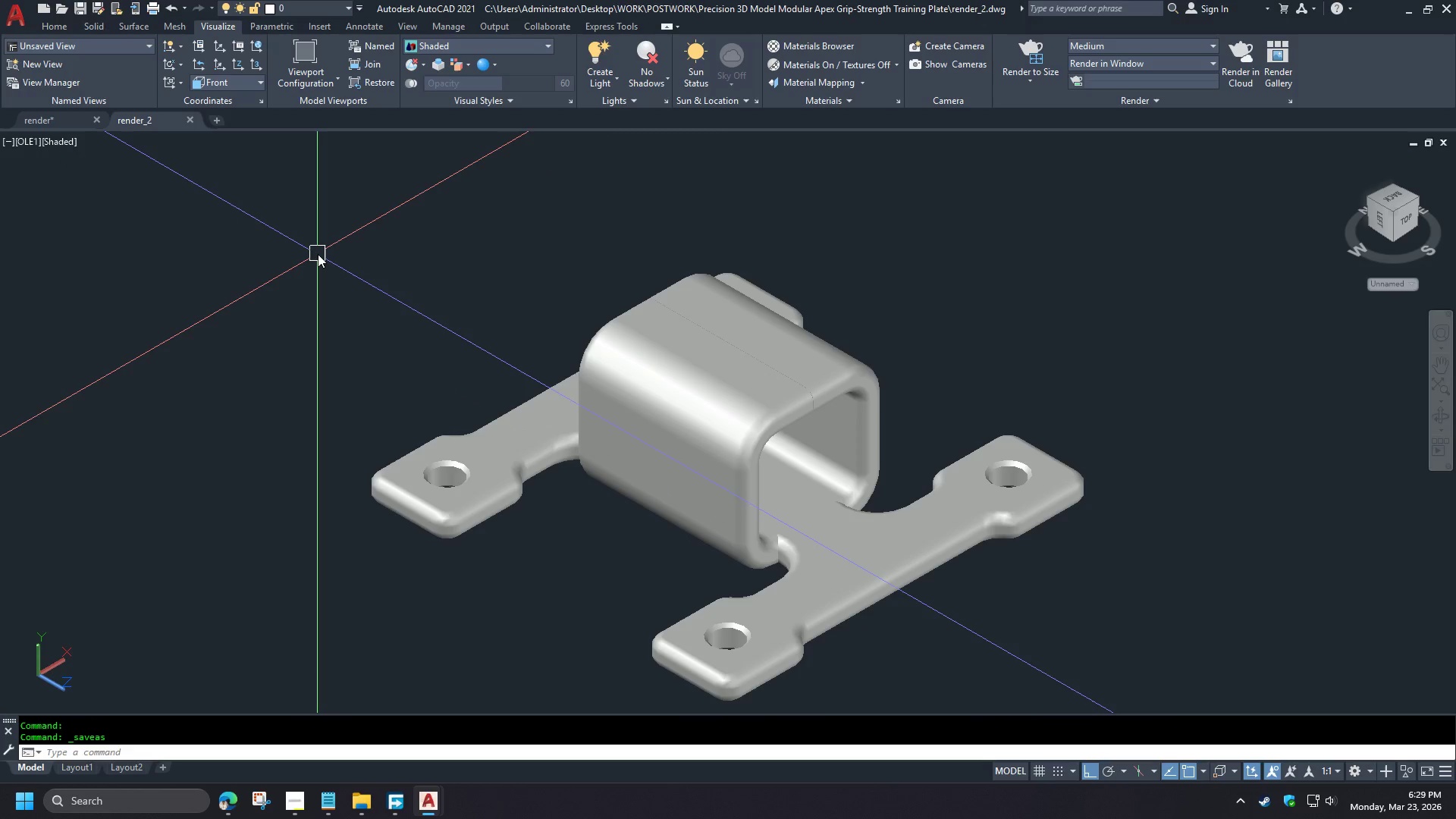 
wait(5.34)
 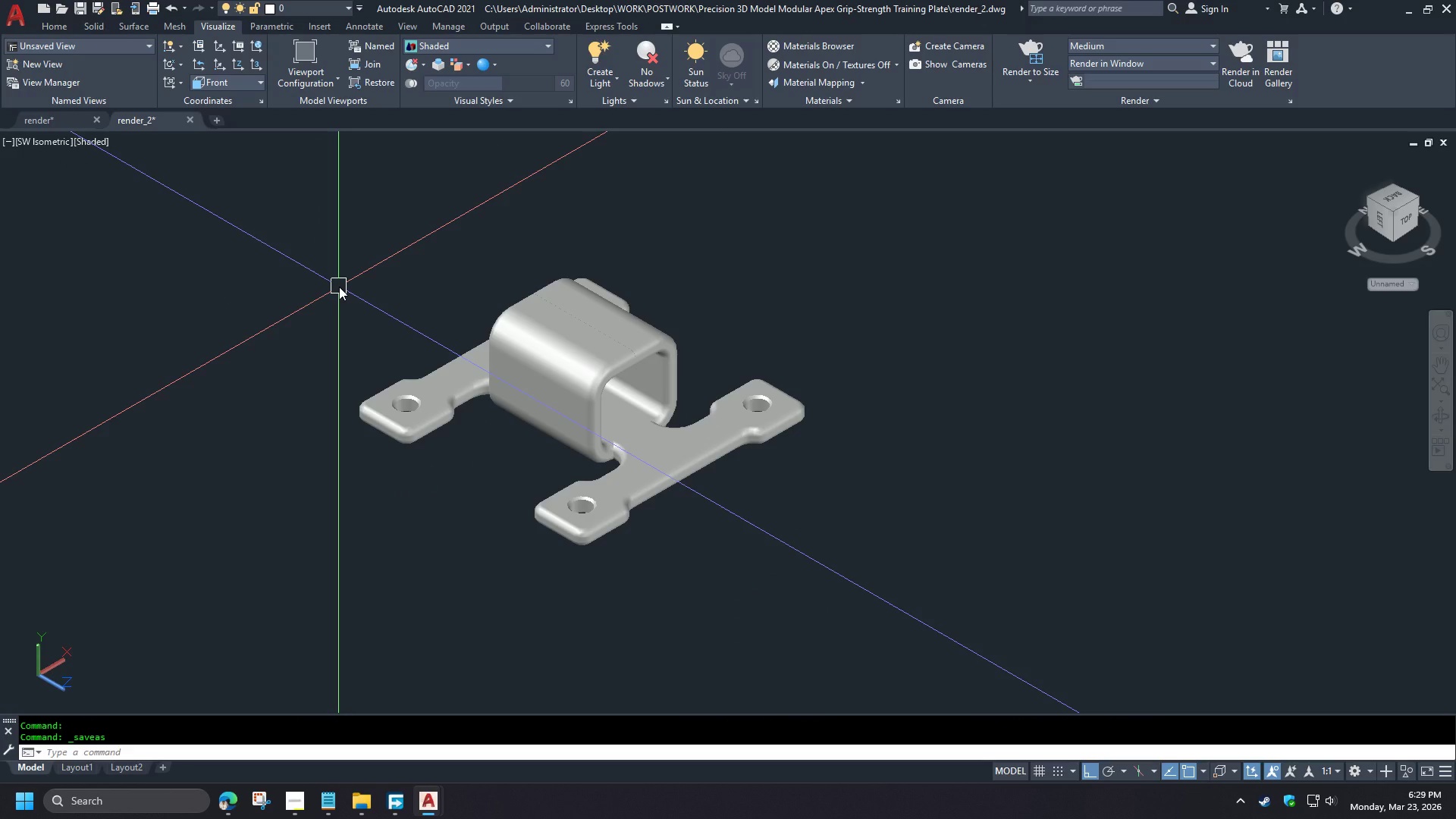 
key(Minus)
 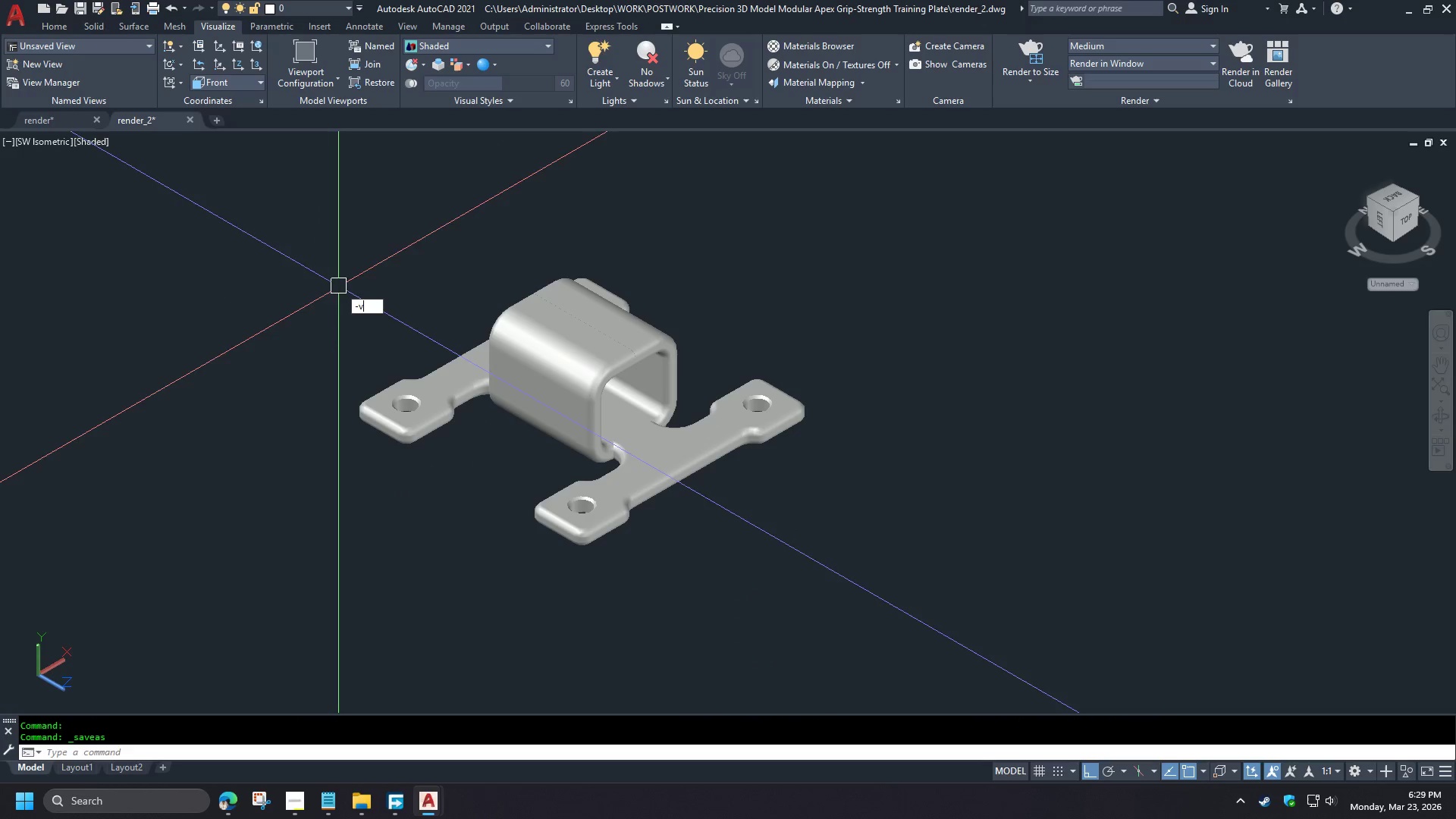 
key(V)
 